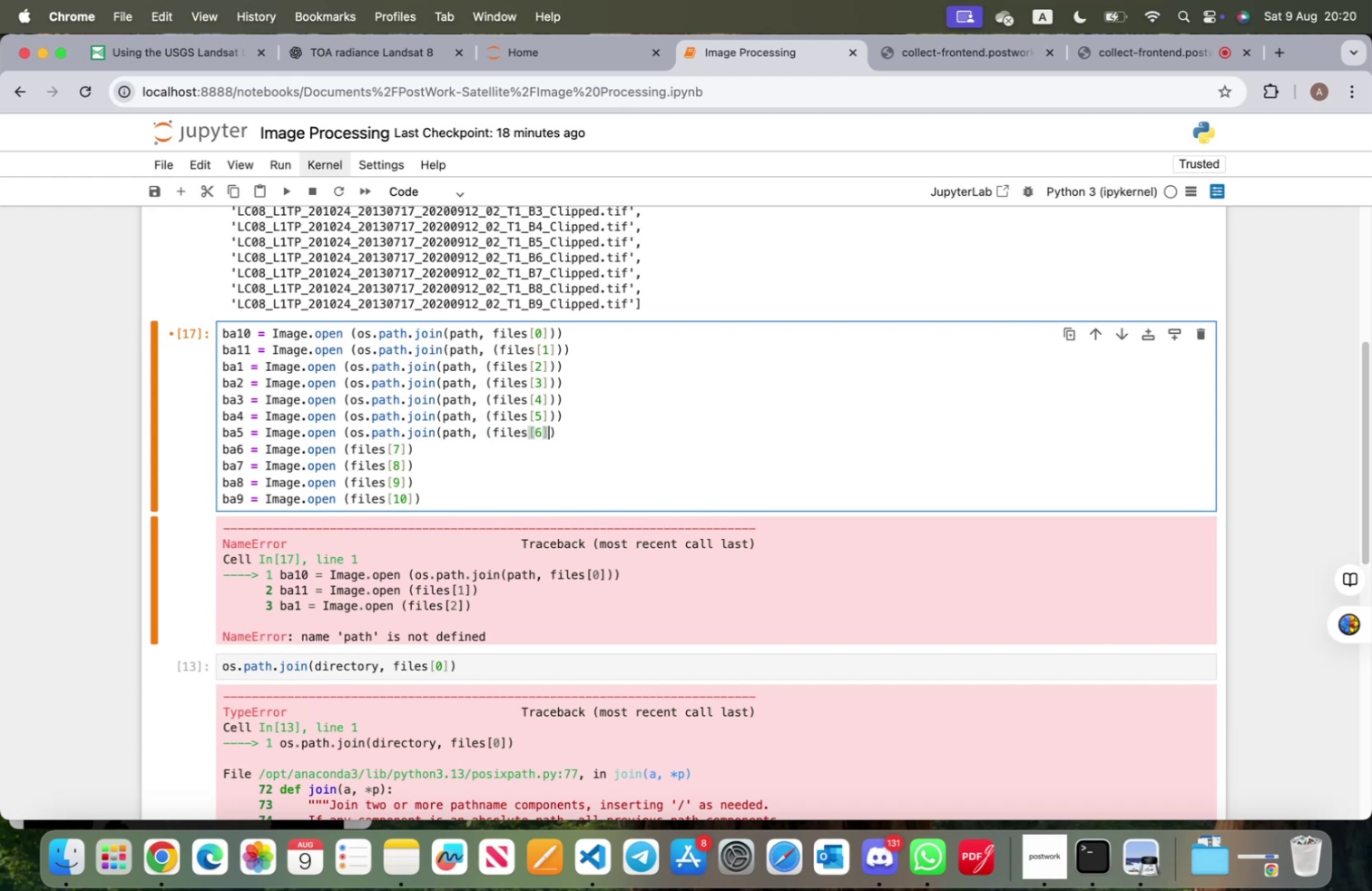 
key(ArrowRight)
 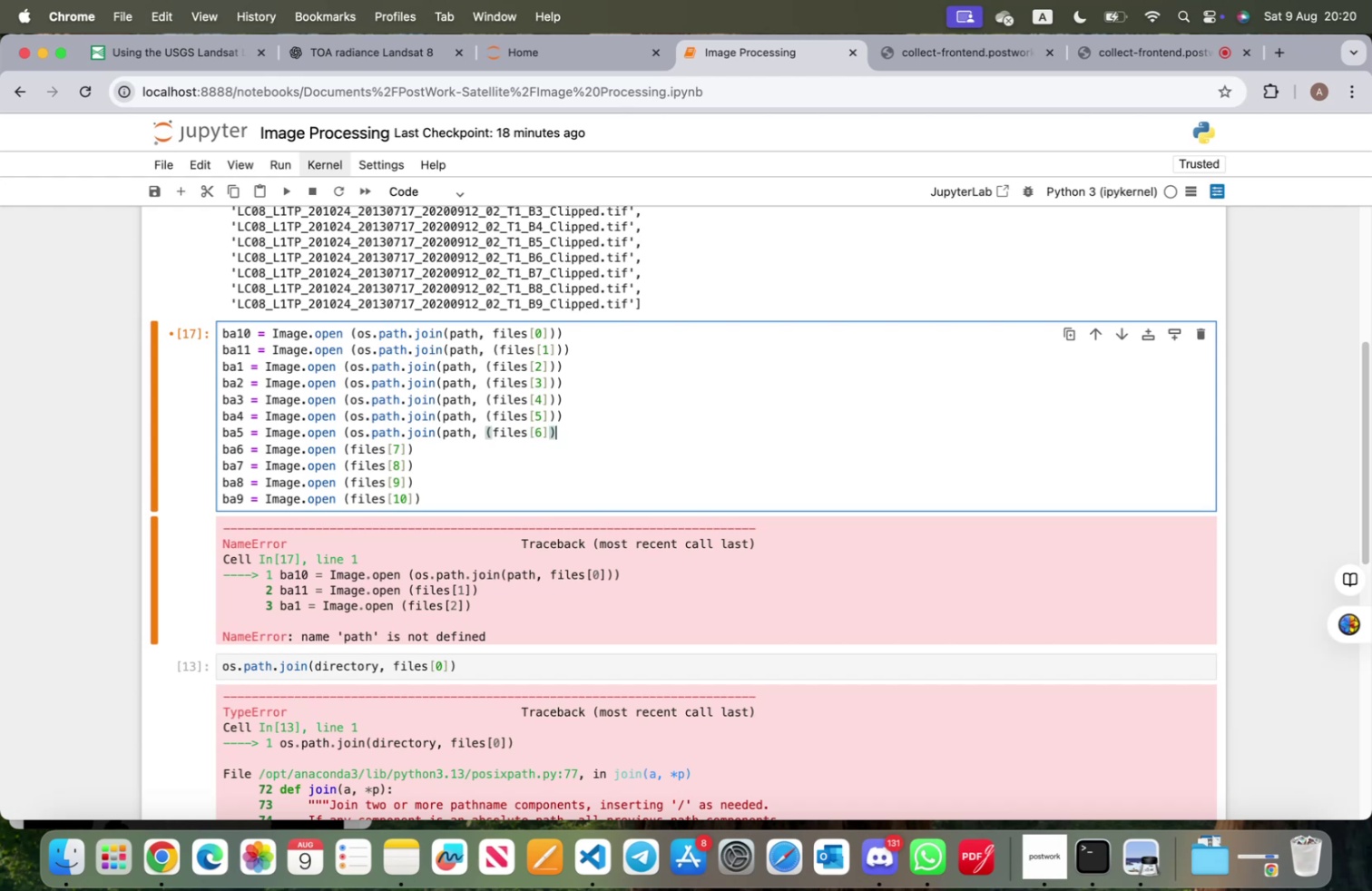 
key(Shift+0)
 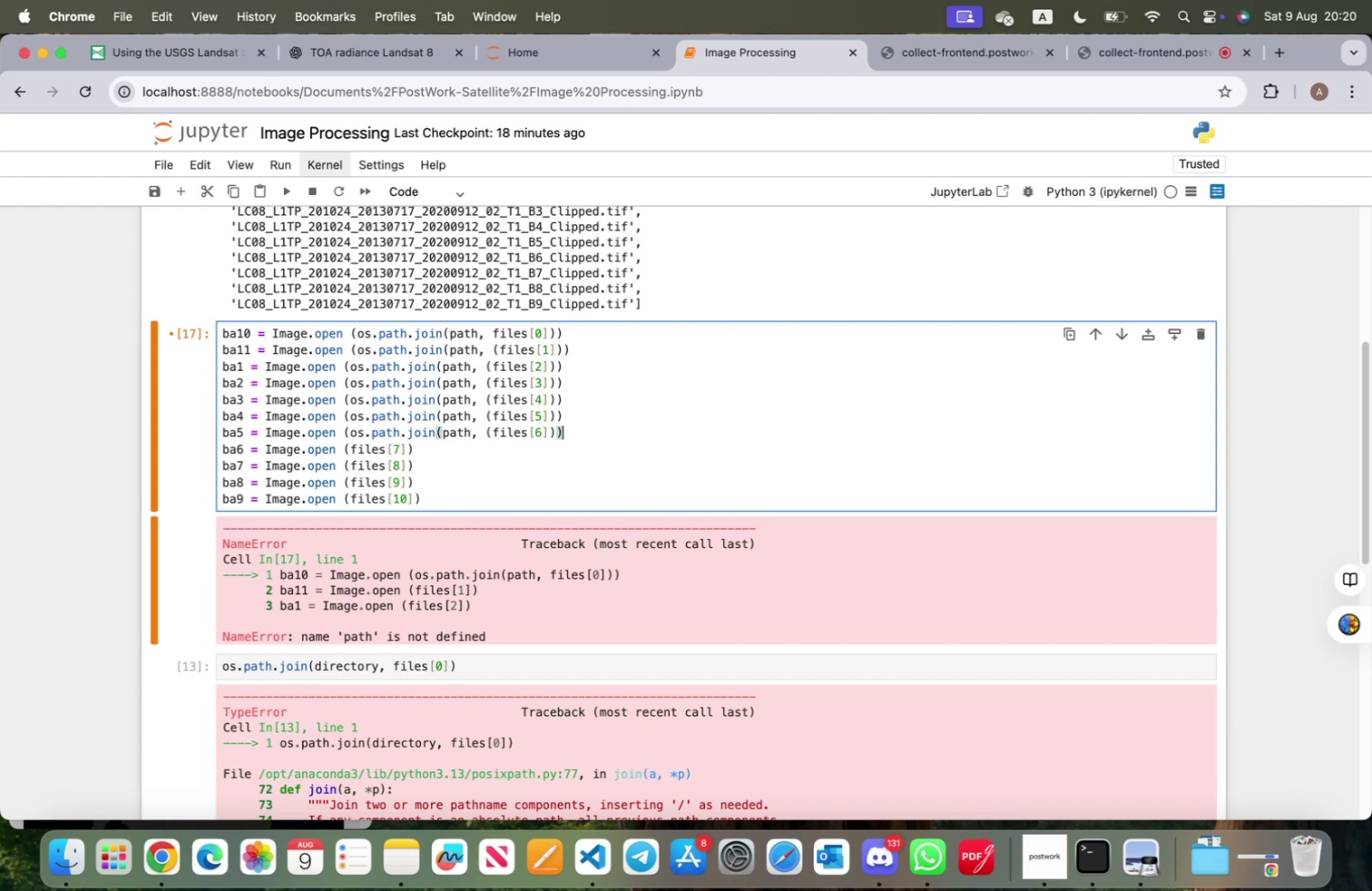 
key(ArrowDown)
 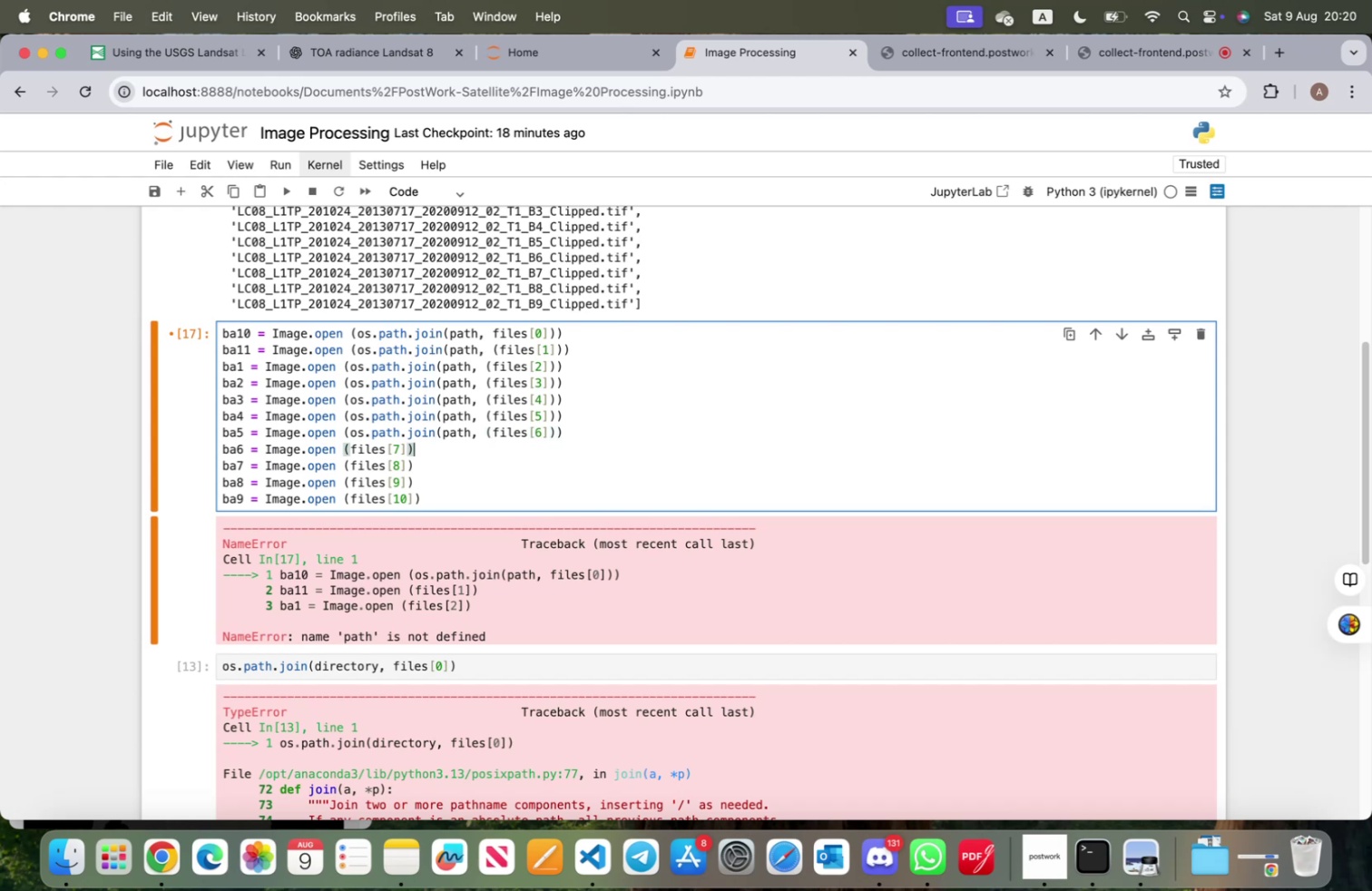 
key(ArrowLeft)
 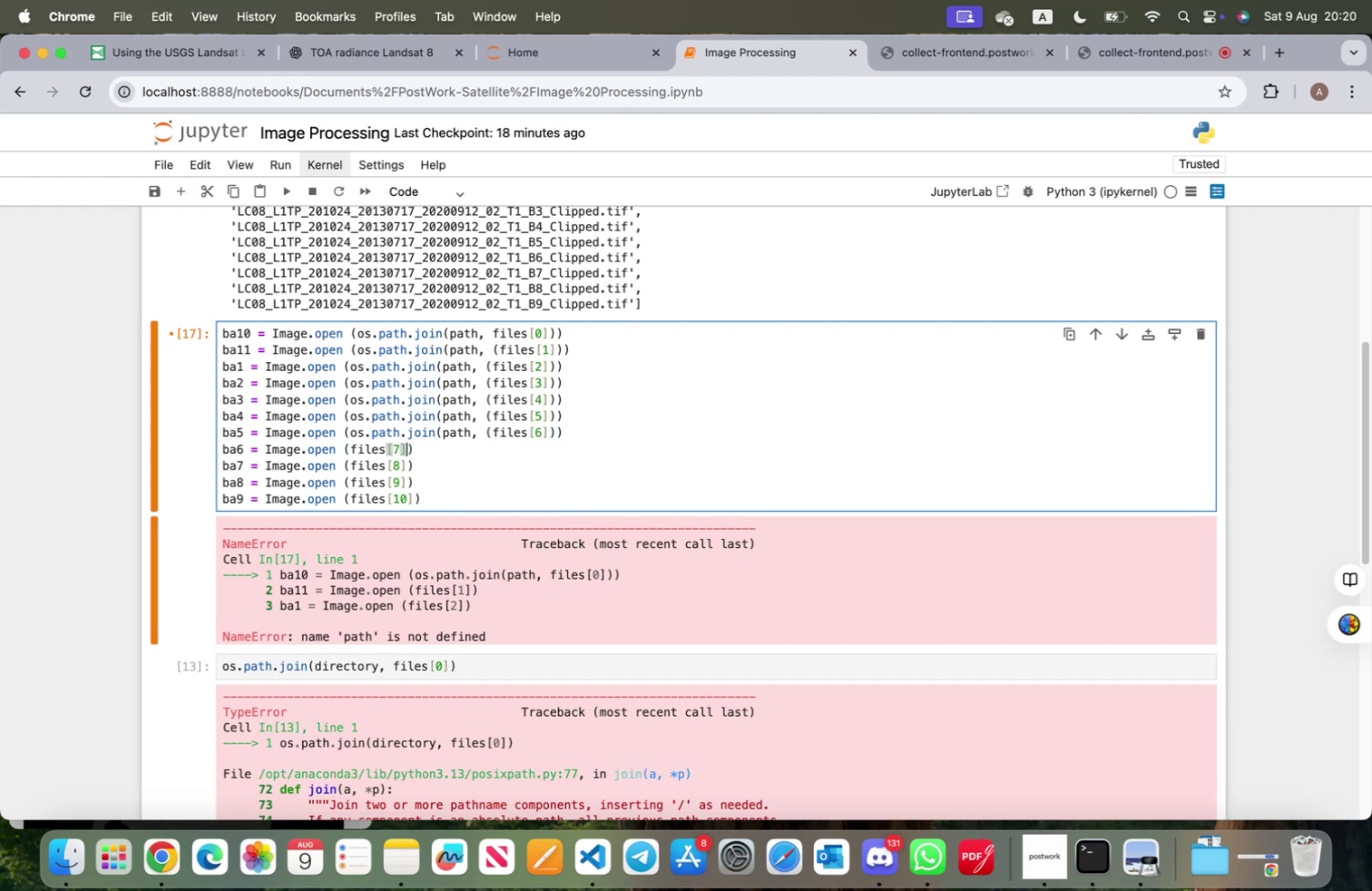 
hold_key(key=ArrowLeft, duration=0.98)
 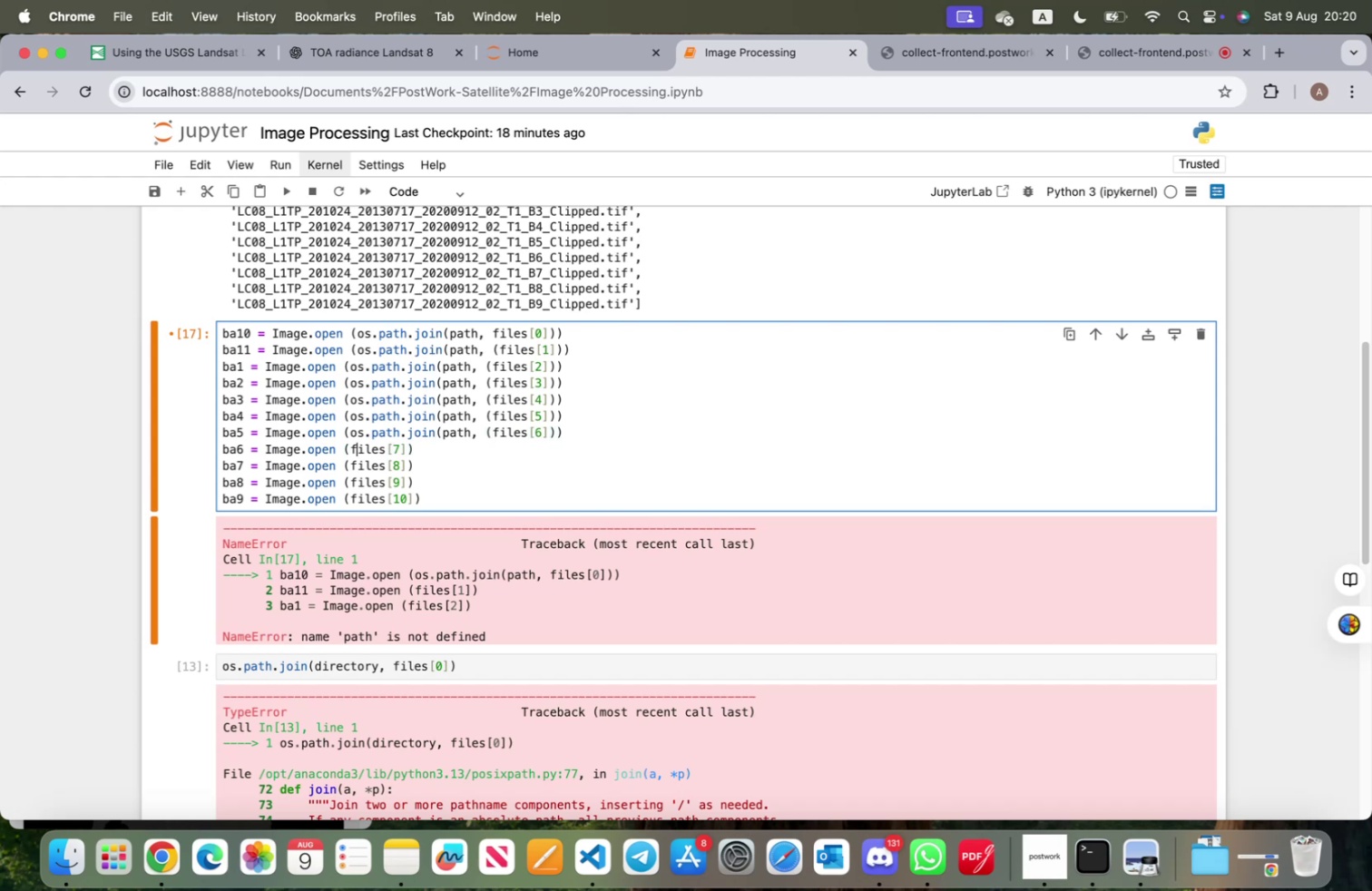 
key(ArrowLeft)
 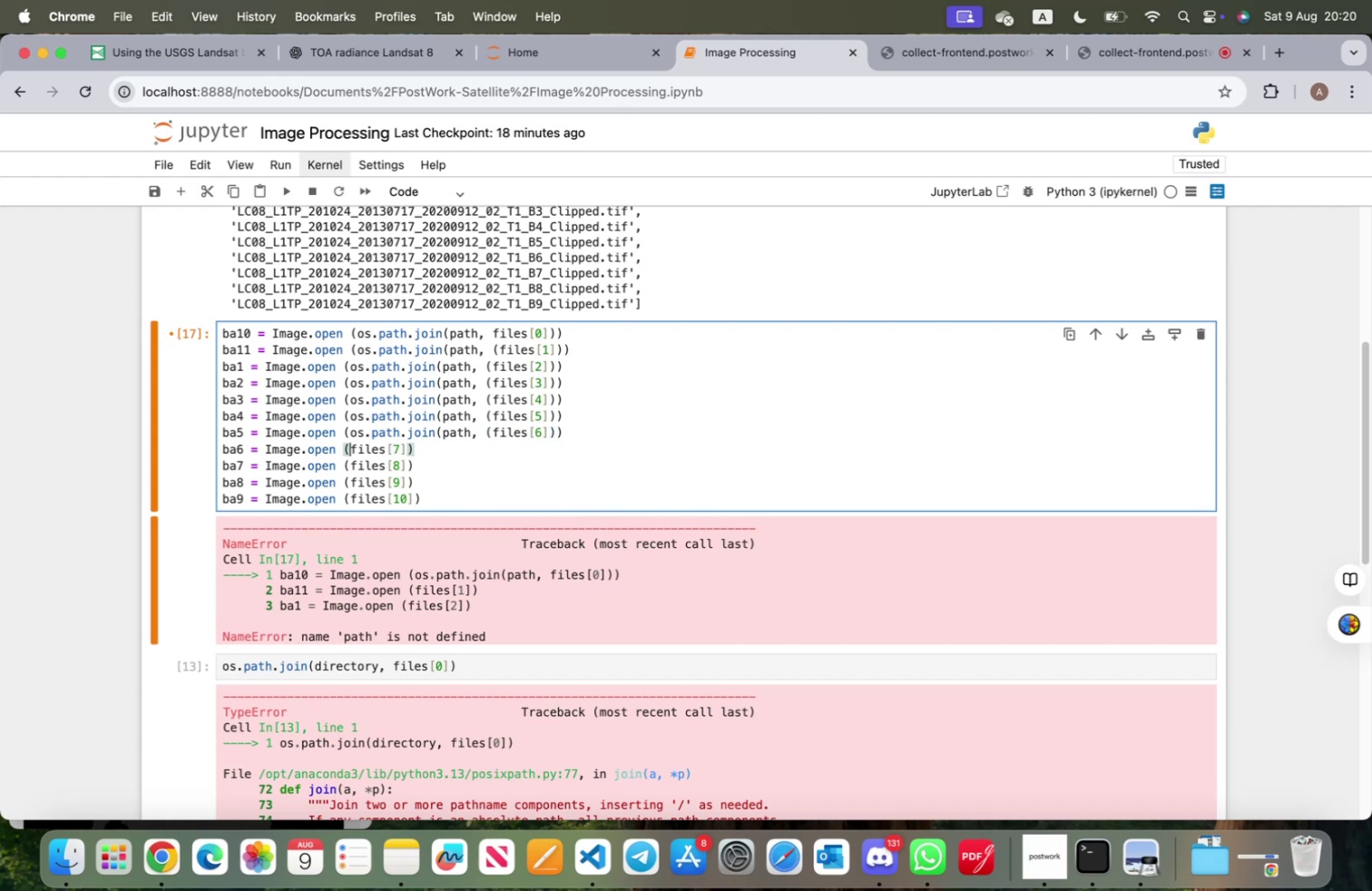 
key(ArrowLeft)
 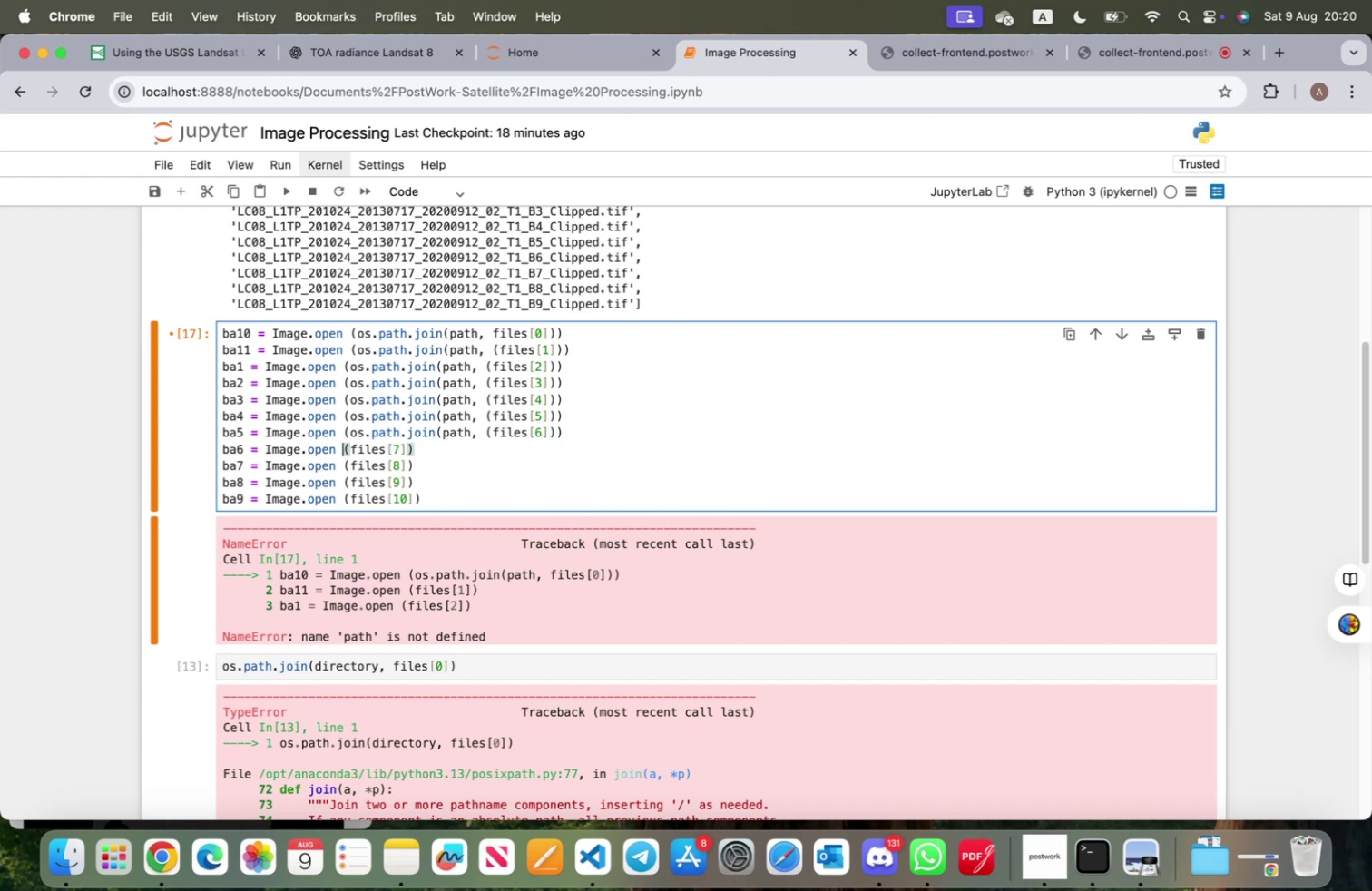 
key(Meta+V)
 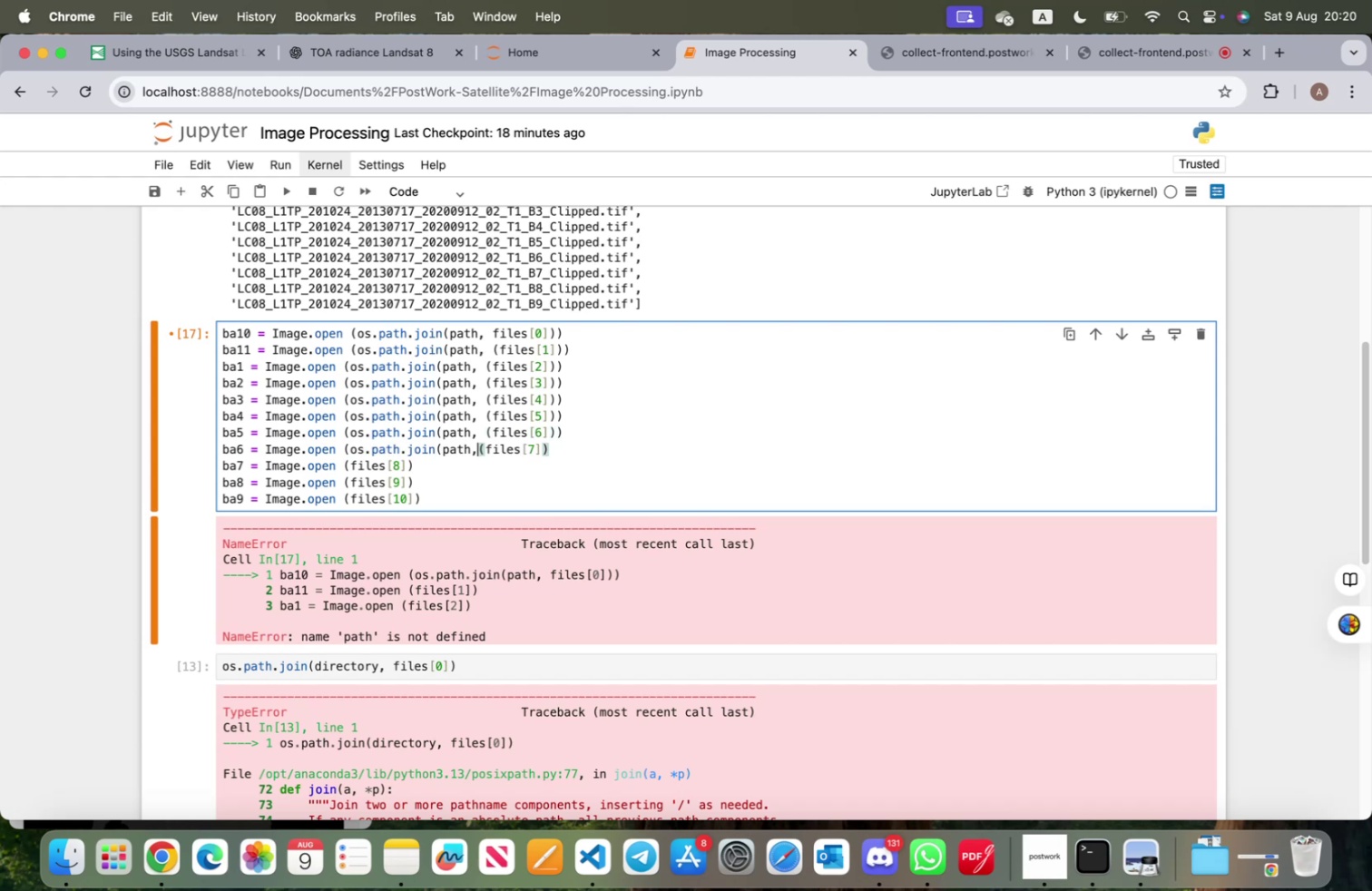 
hold_key(key=ArrowRight, duration=0.42)
 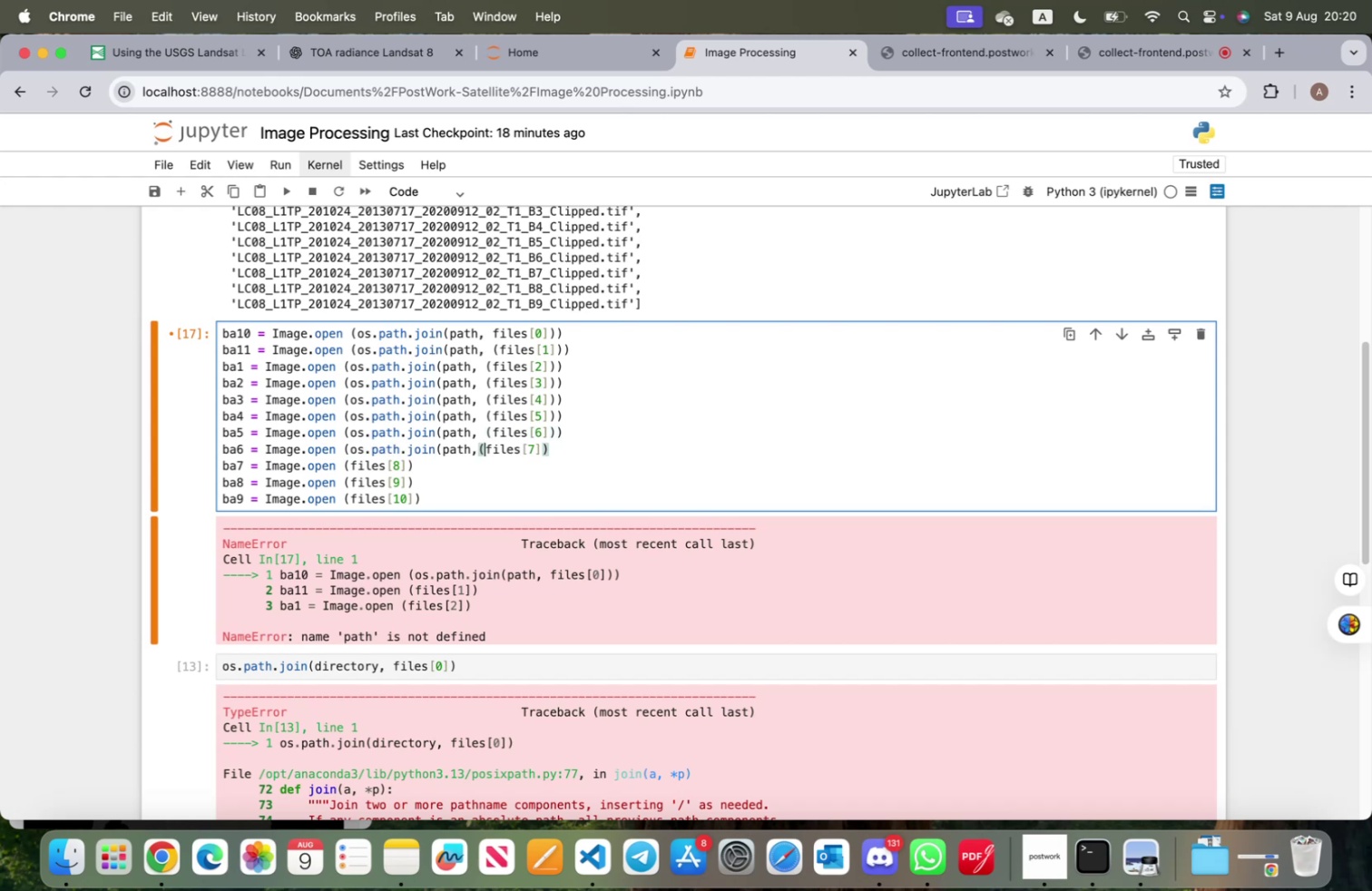 
key(ArrowLeft)
 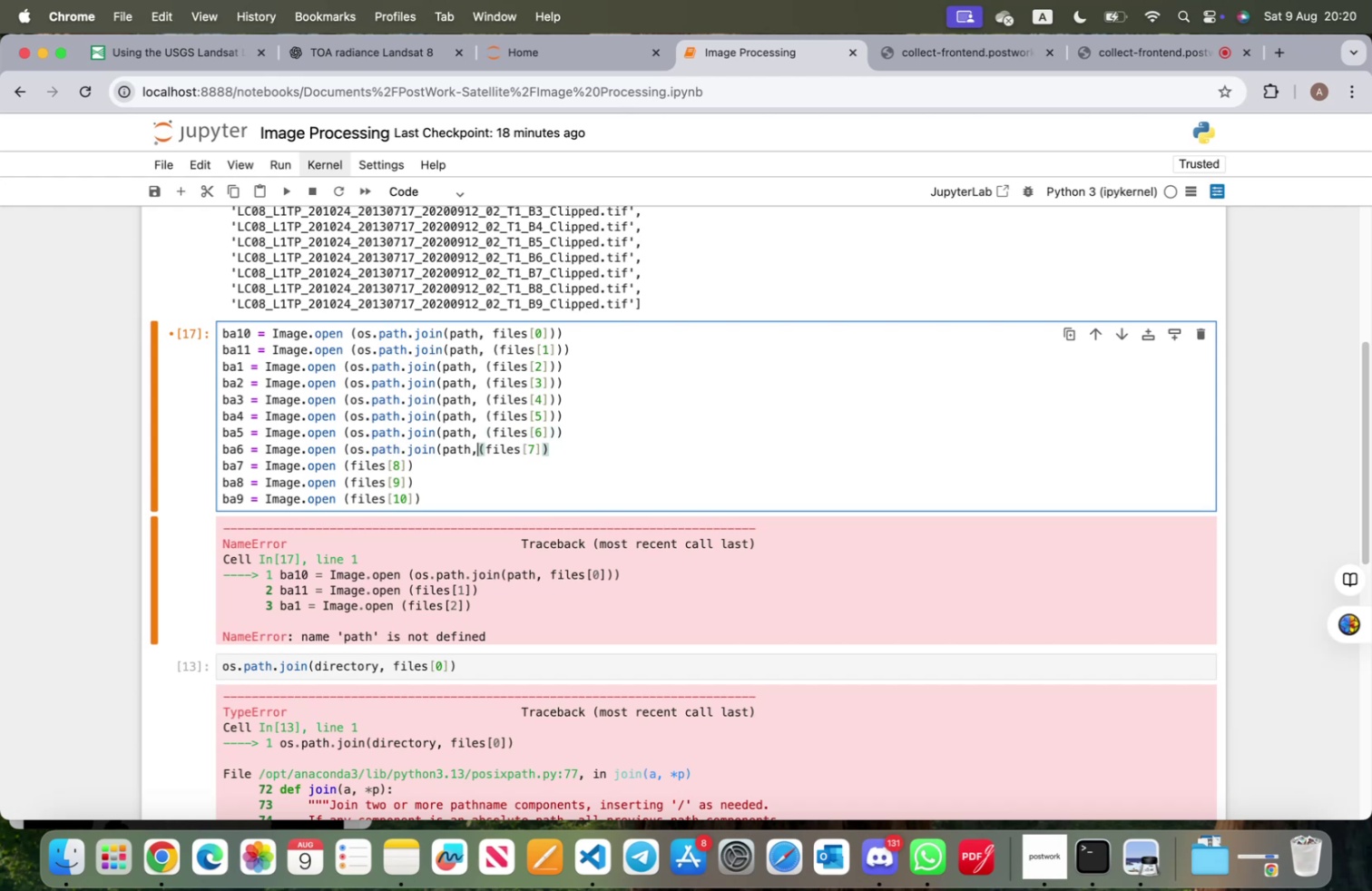 
key(Space)
 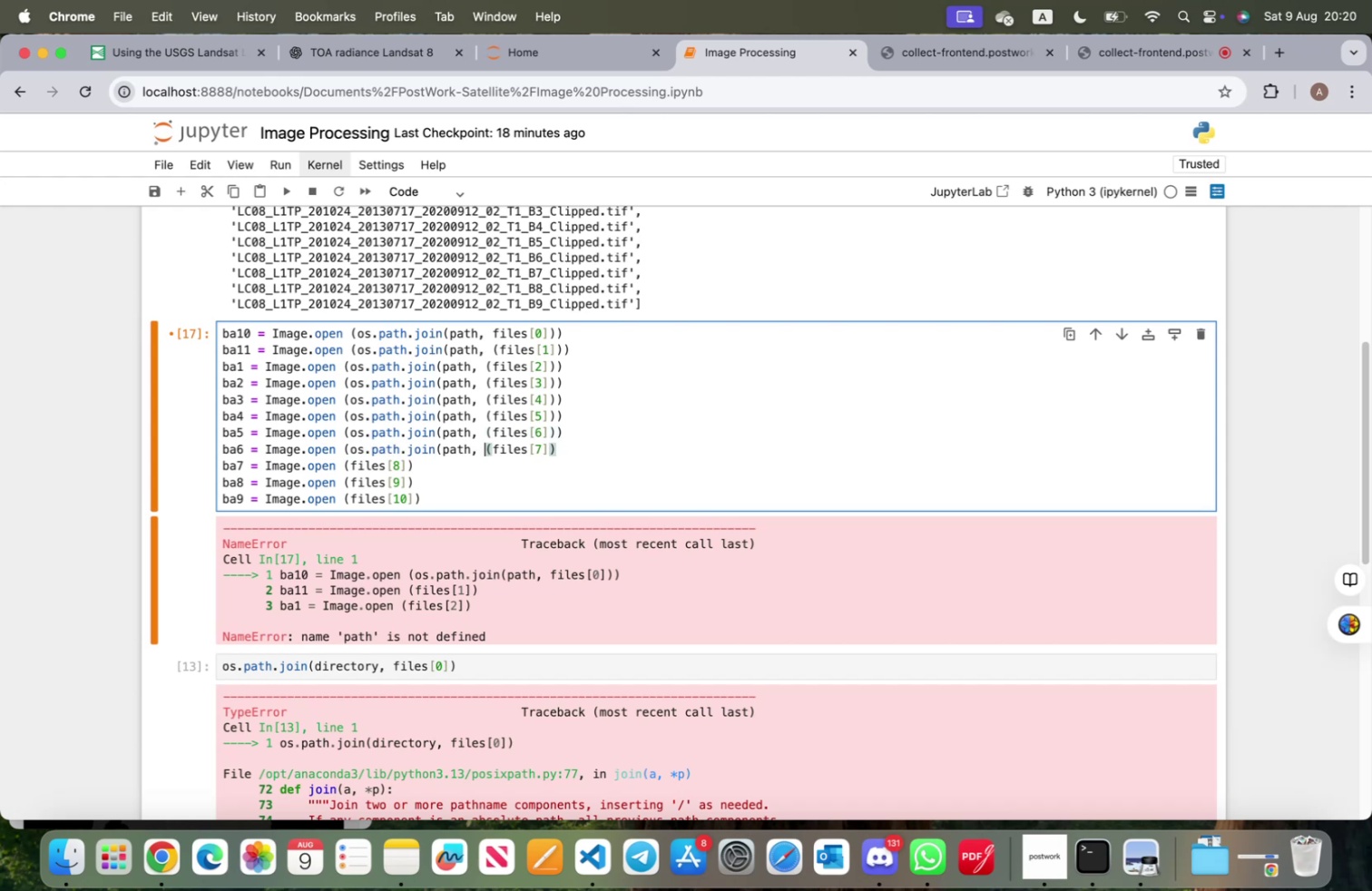 
hold_key(key=ArrowRight, duration=1.14)
 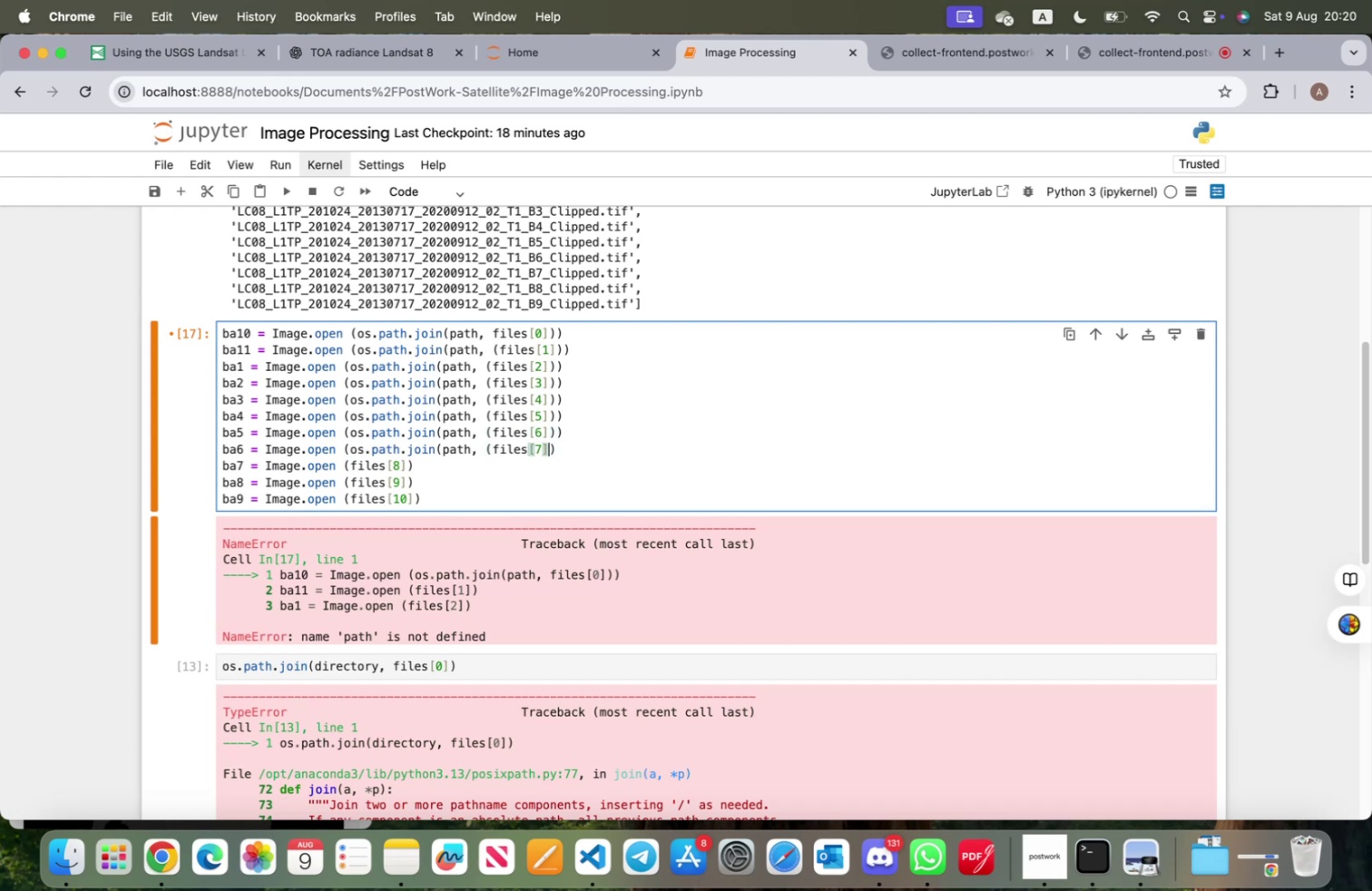 
key(ArrowRight)
 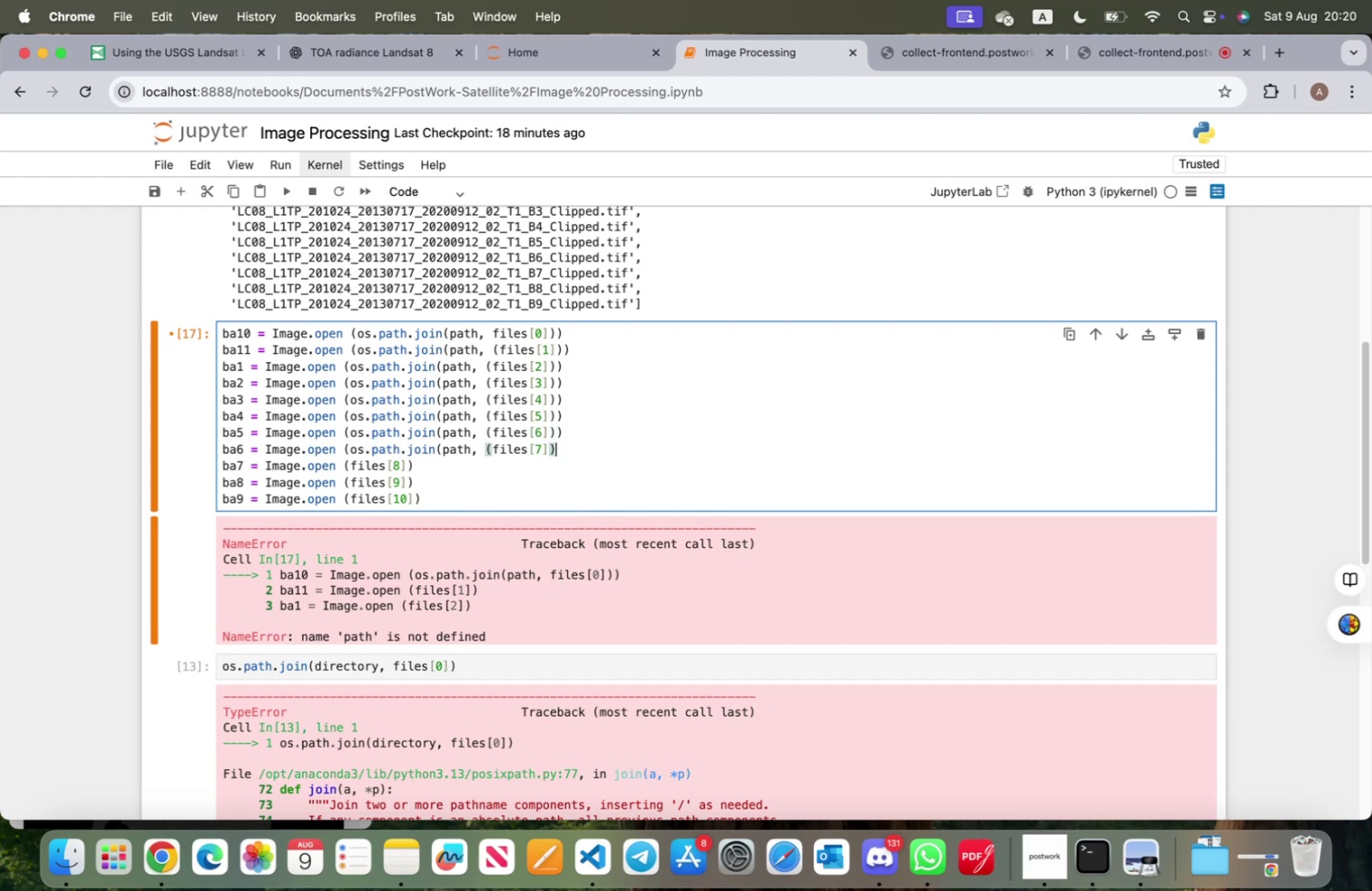 
hold_key(key=ShiftRight, duration=0.41)
 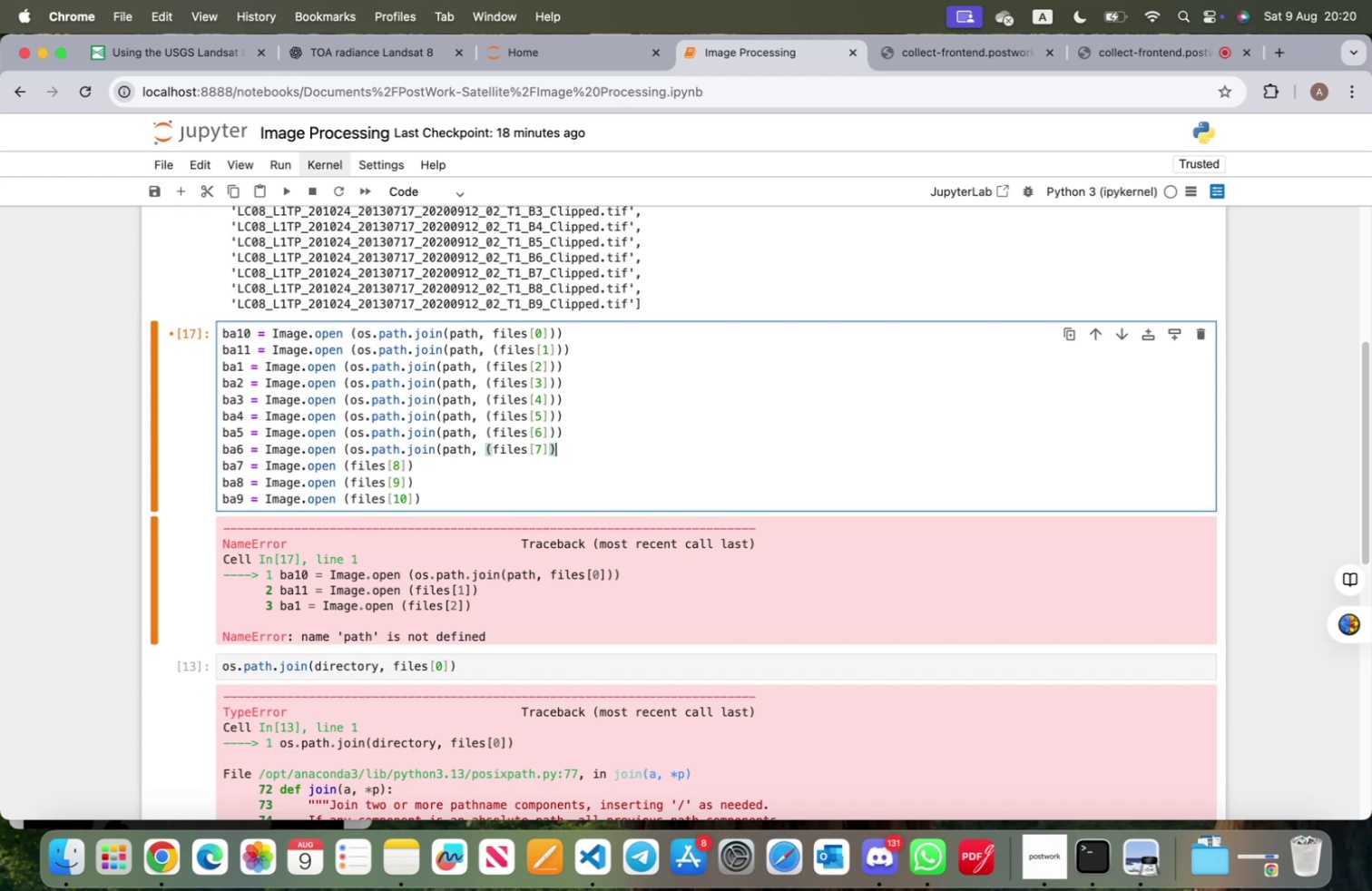 
key(Shift+0)
 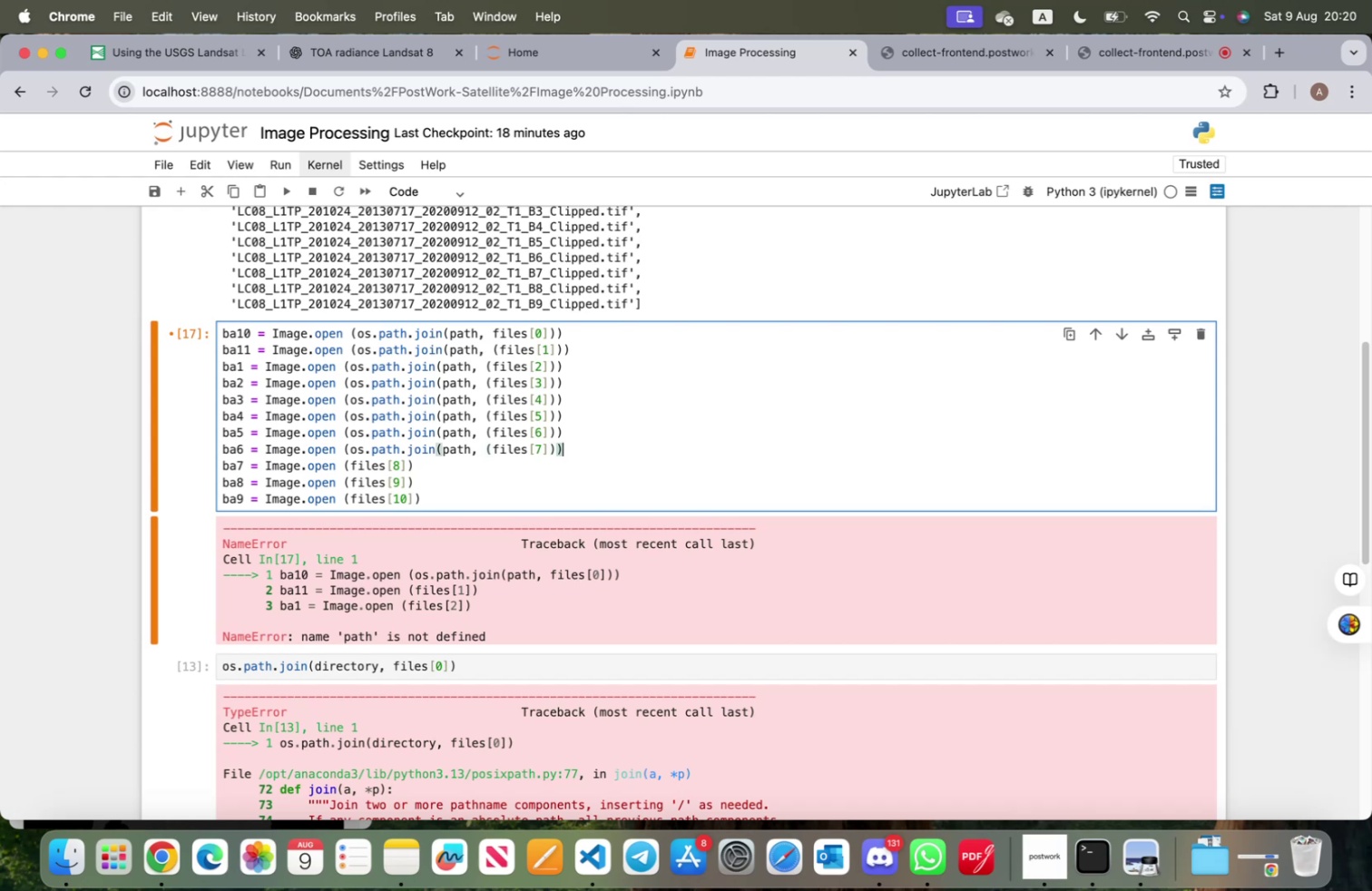 
key(ArrowDown)
 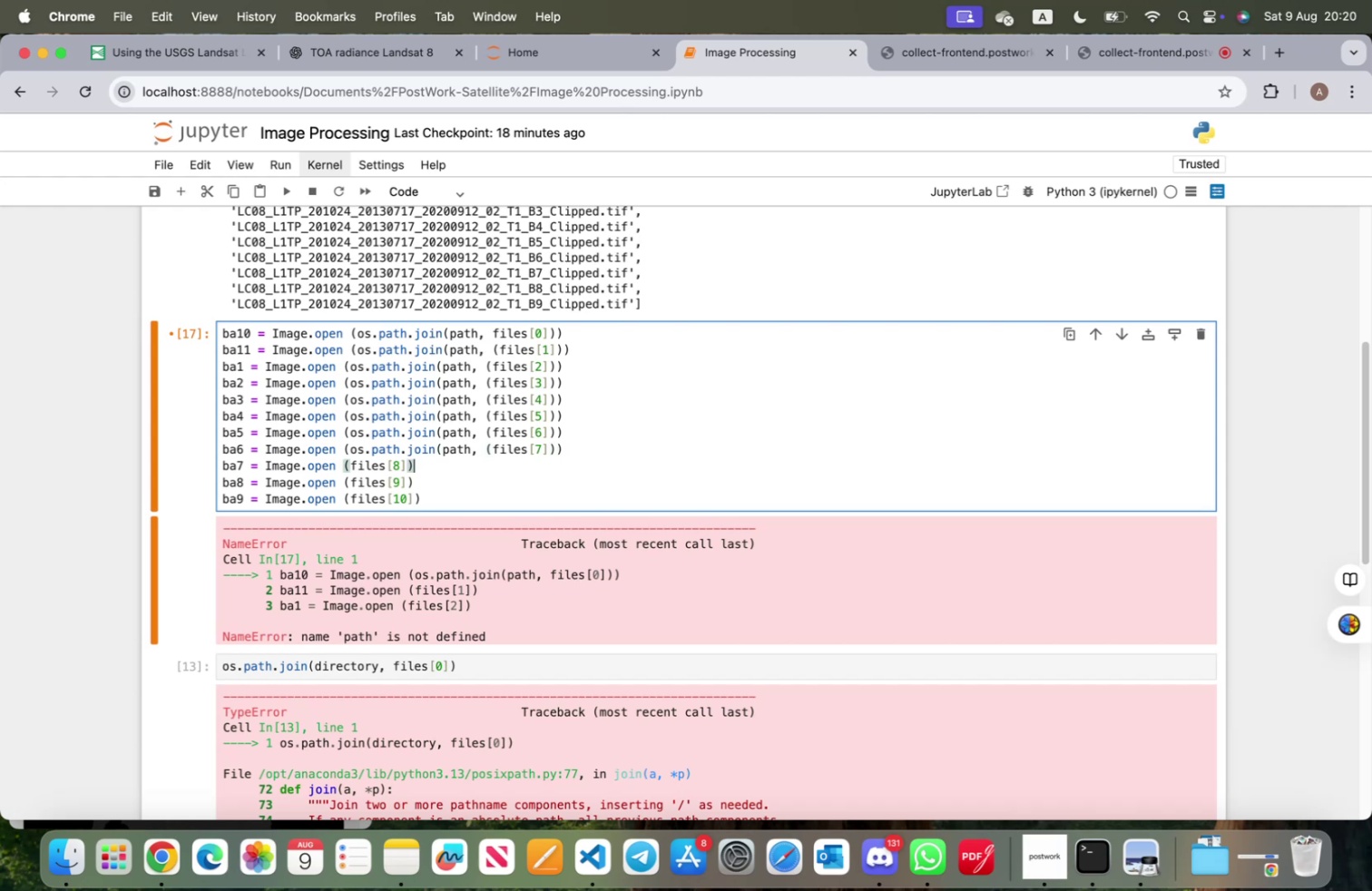 
hold_key(key=ArrowLeft, duration=1.18)
 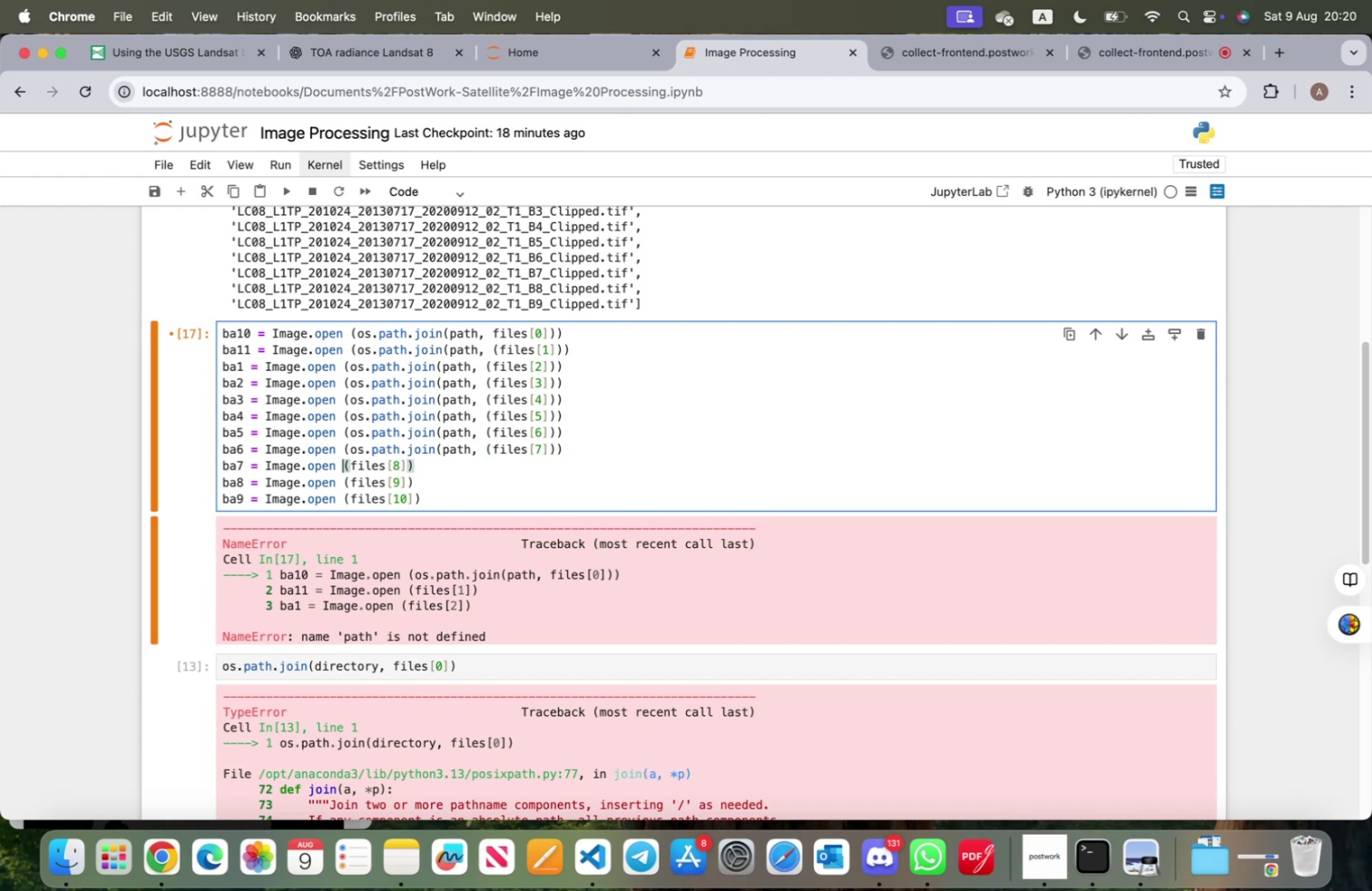 
key(ArrowLeft)
 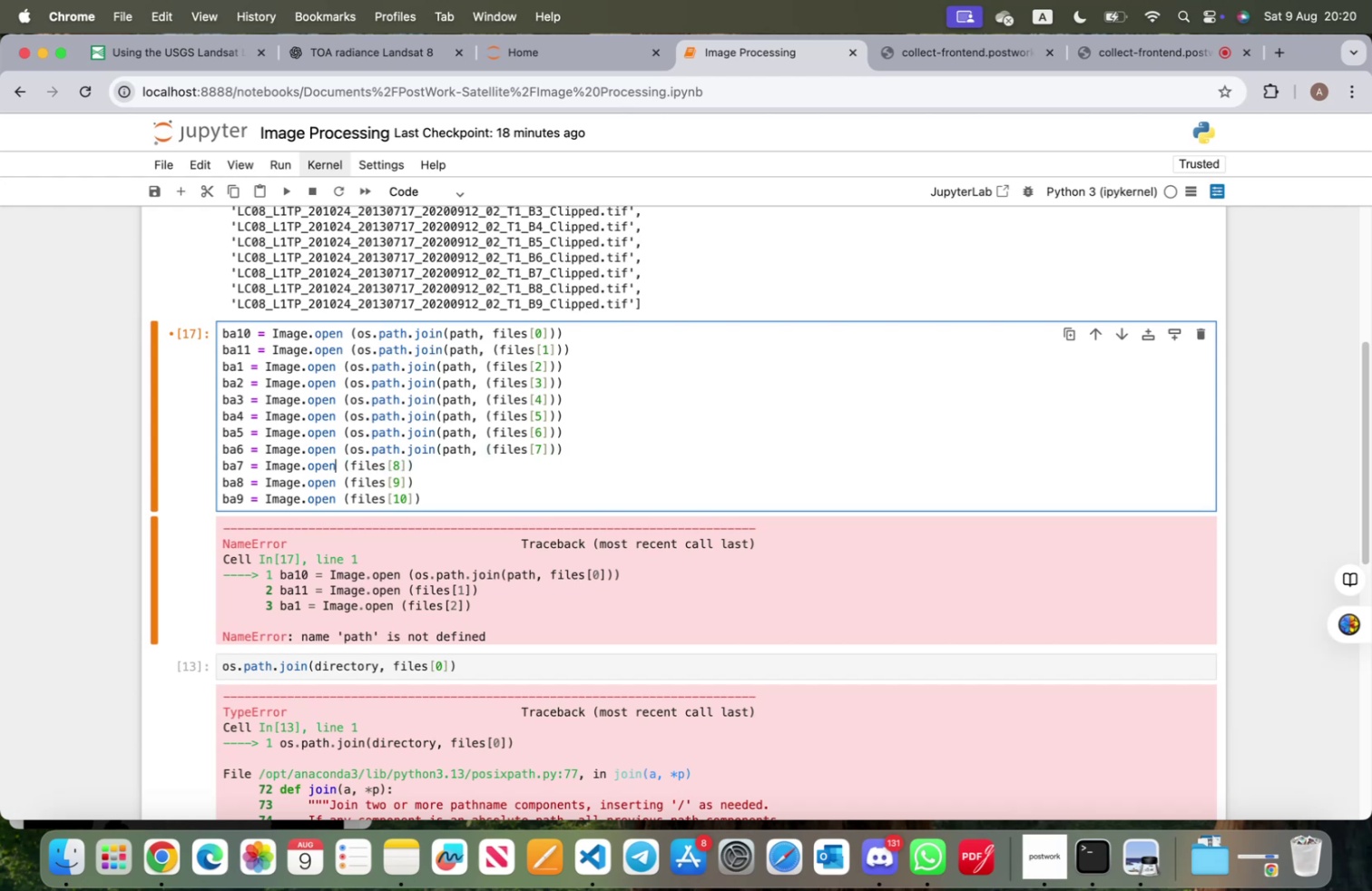 
key(ArrowRight)
 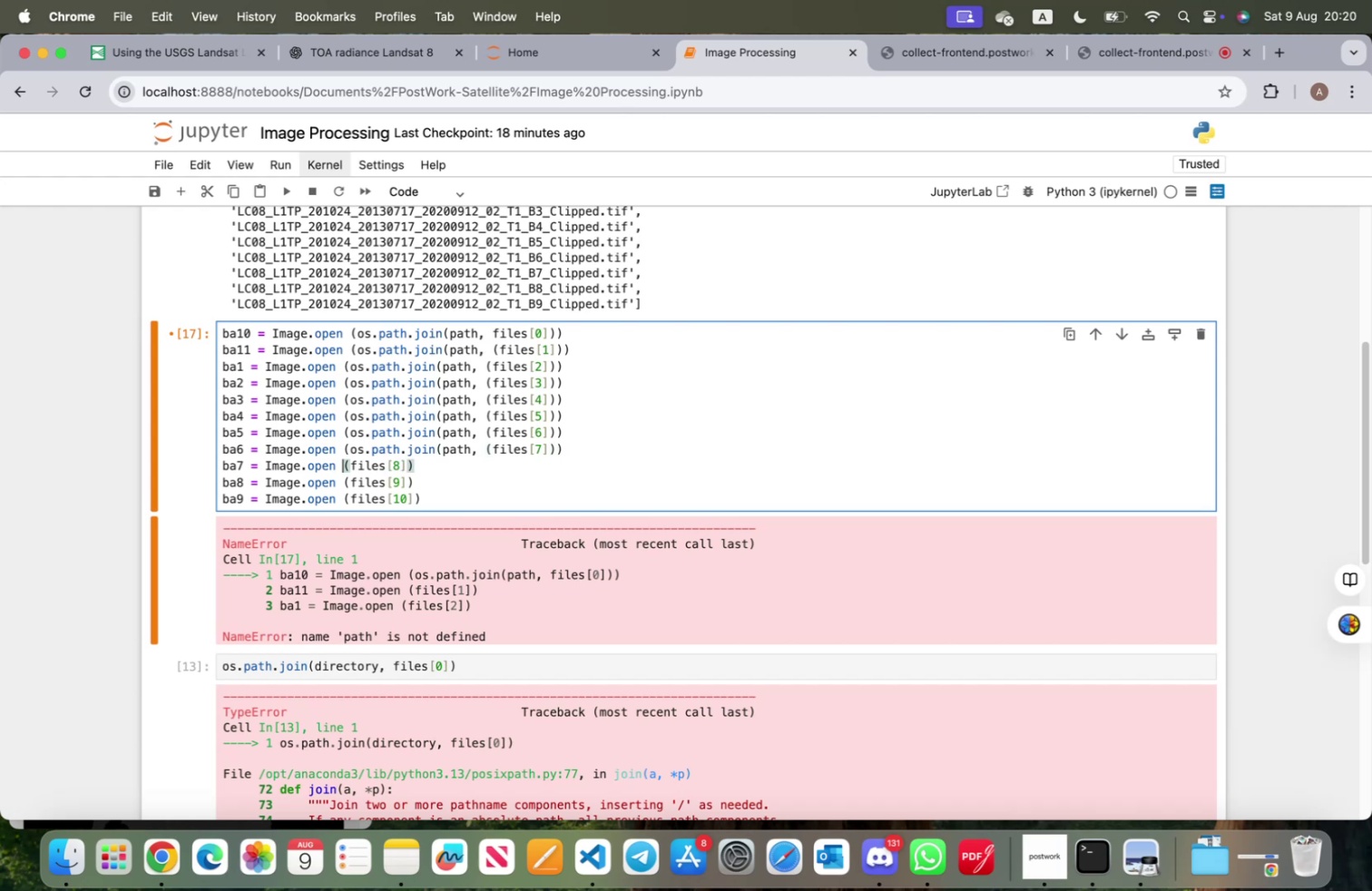 
key(Meta+V)
 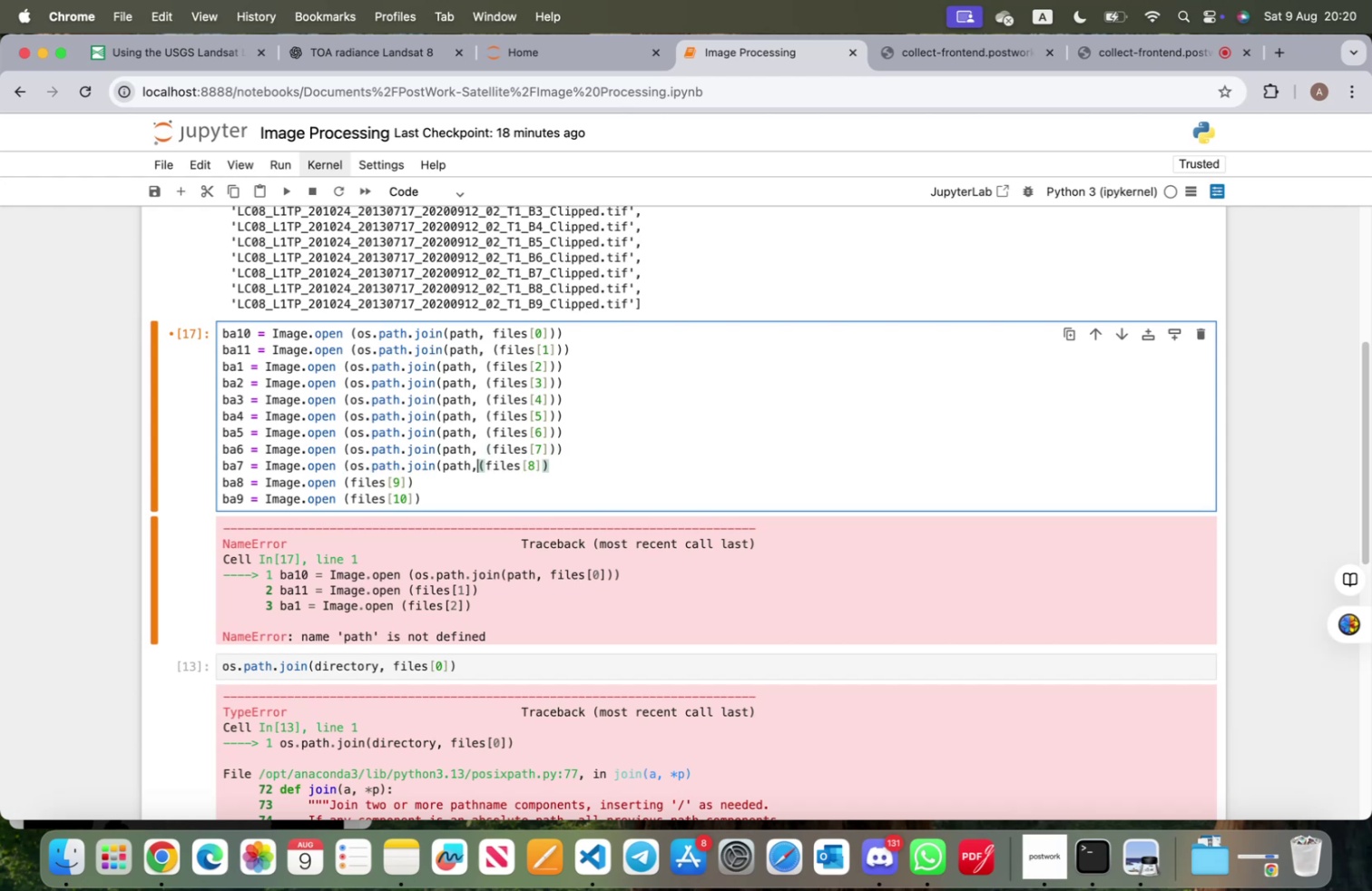 
key(Space)
 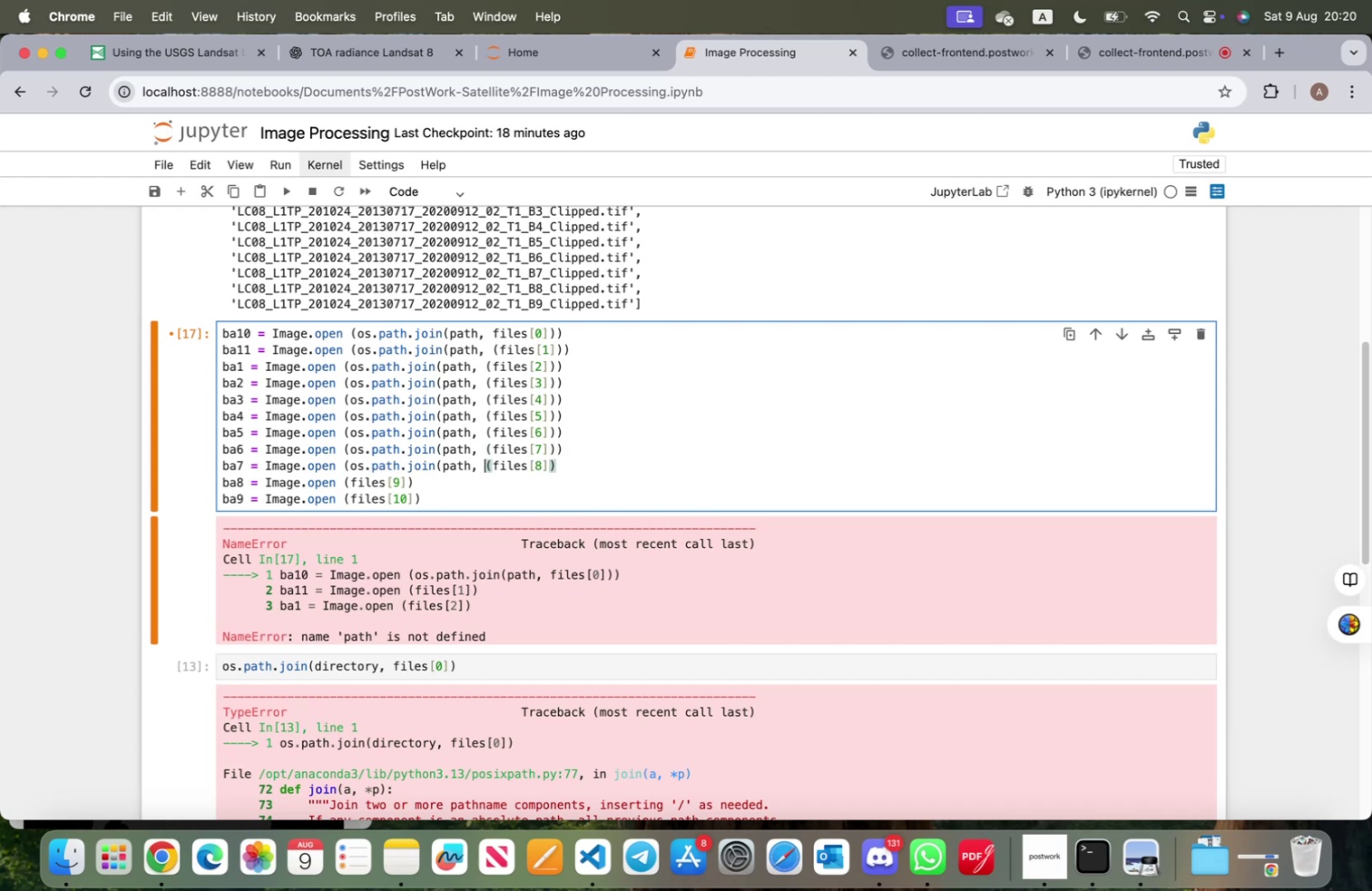 
hold_key(key=ArrowRight, duration=0.92)
 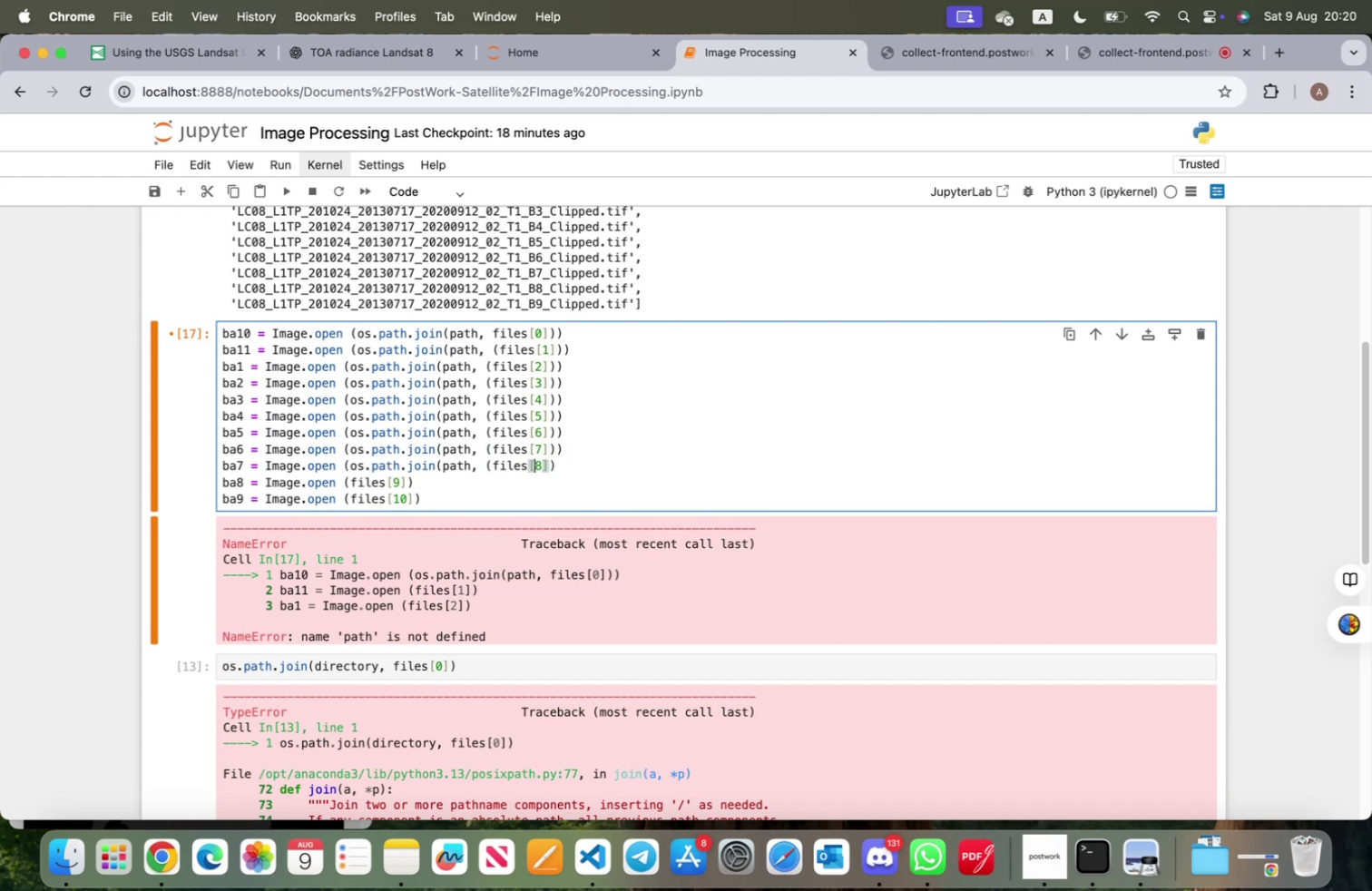 
key(ArrowRight)
 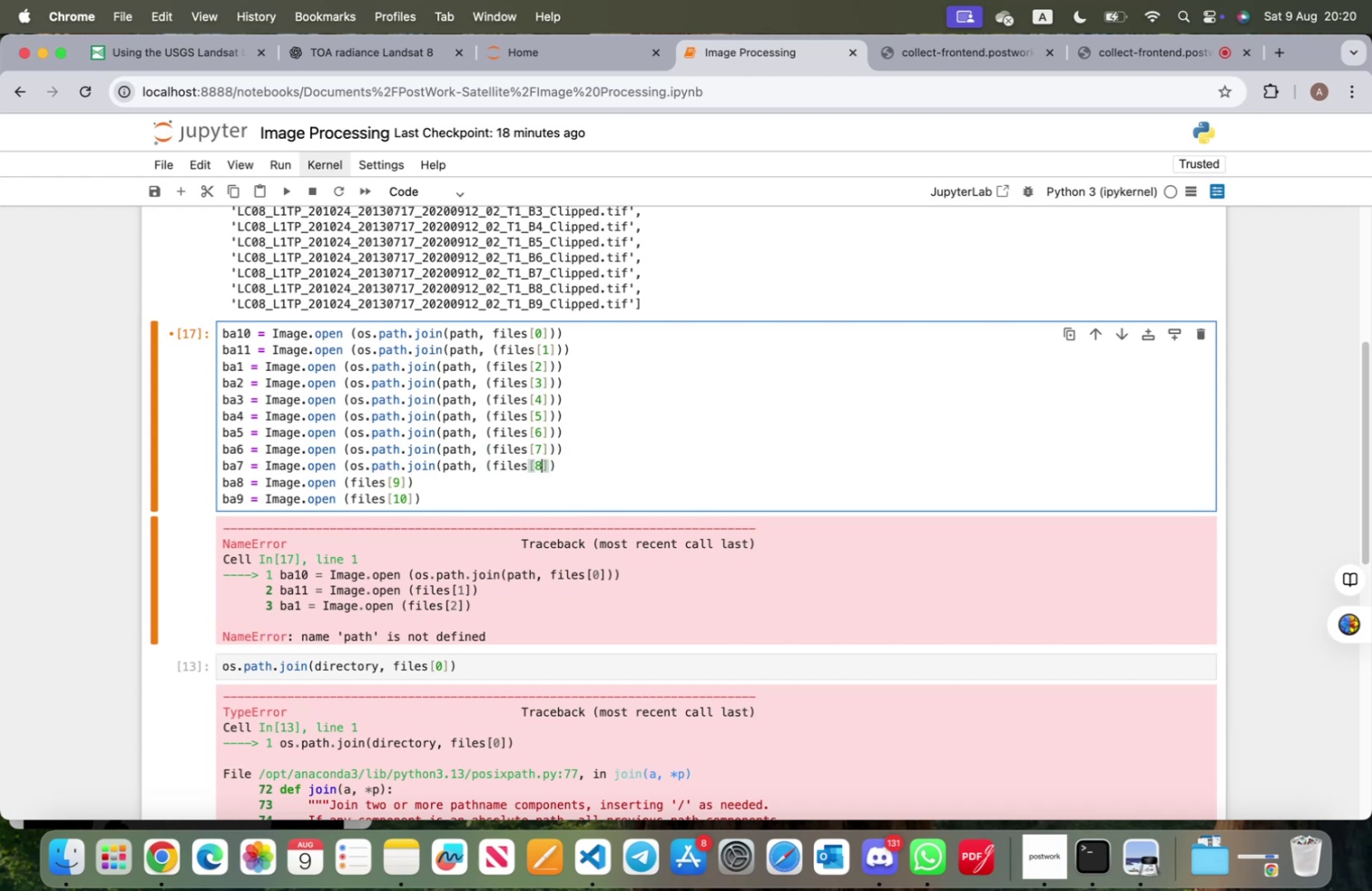 
key(ArrowRight)
 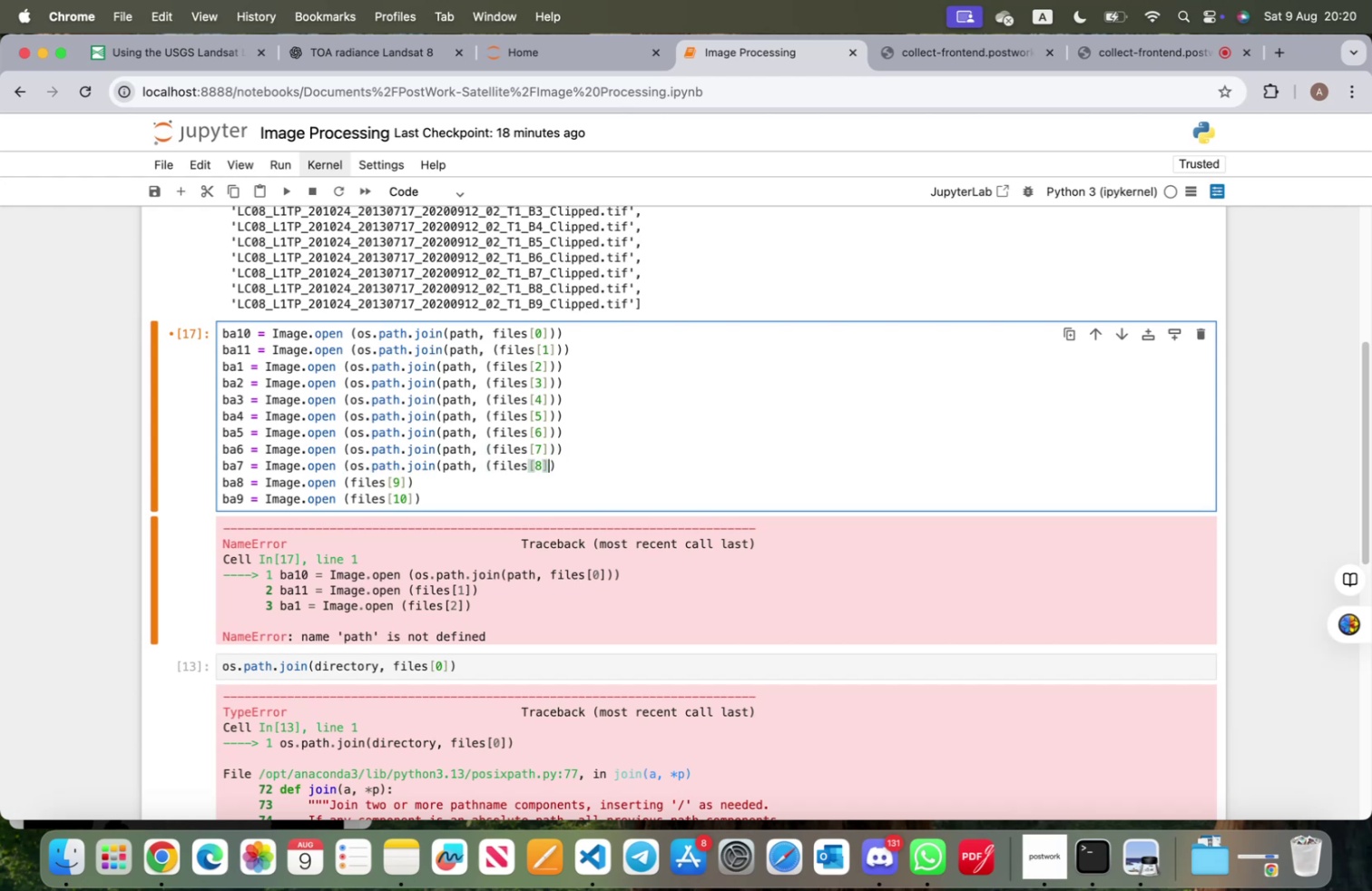 
key(ArrowRight)
 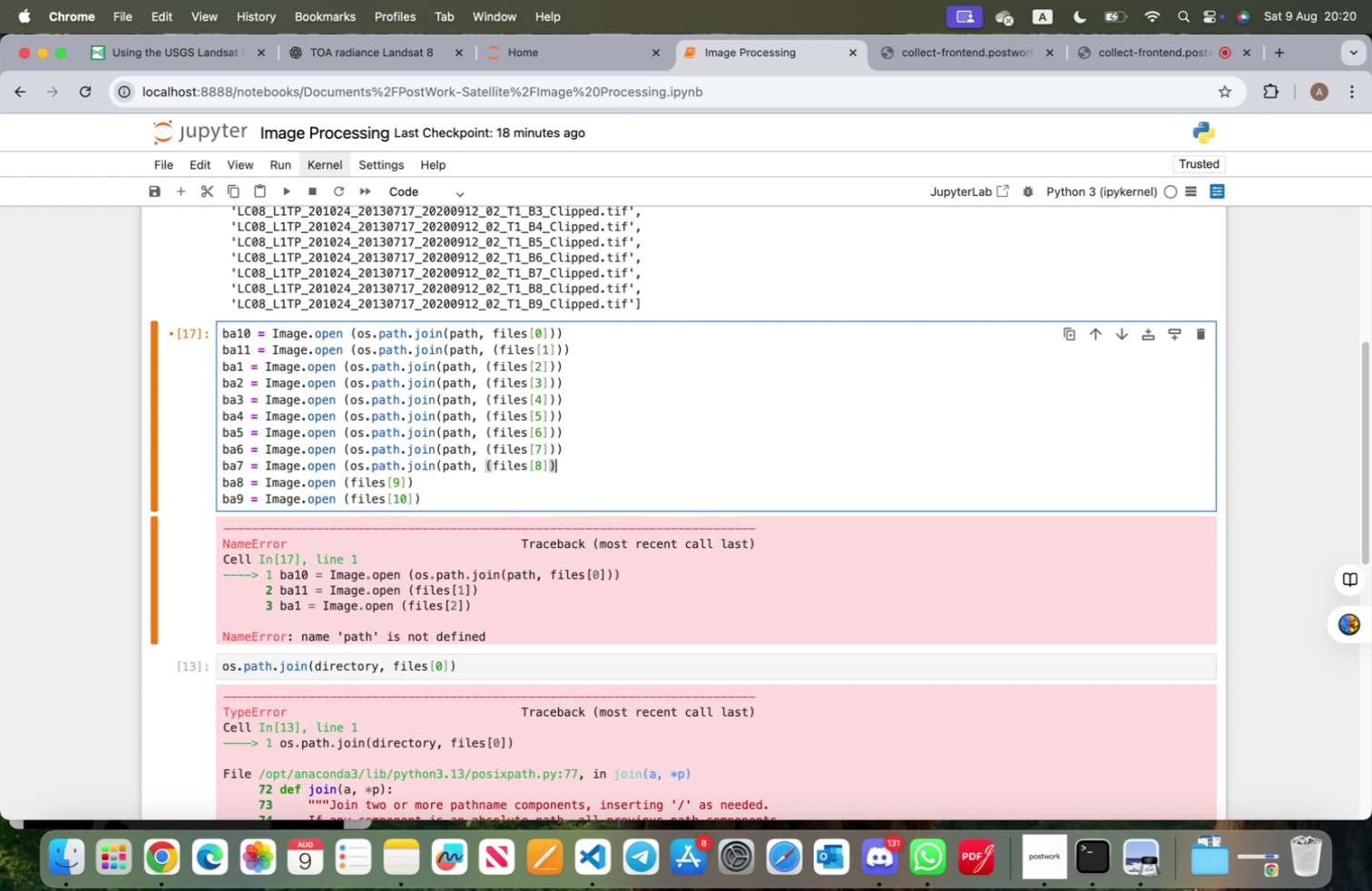 
key(ArrowRight)
 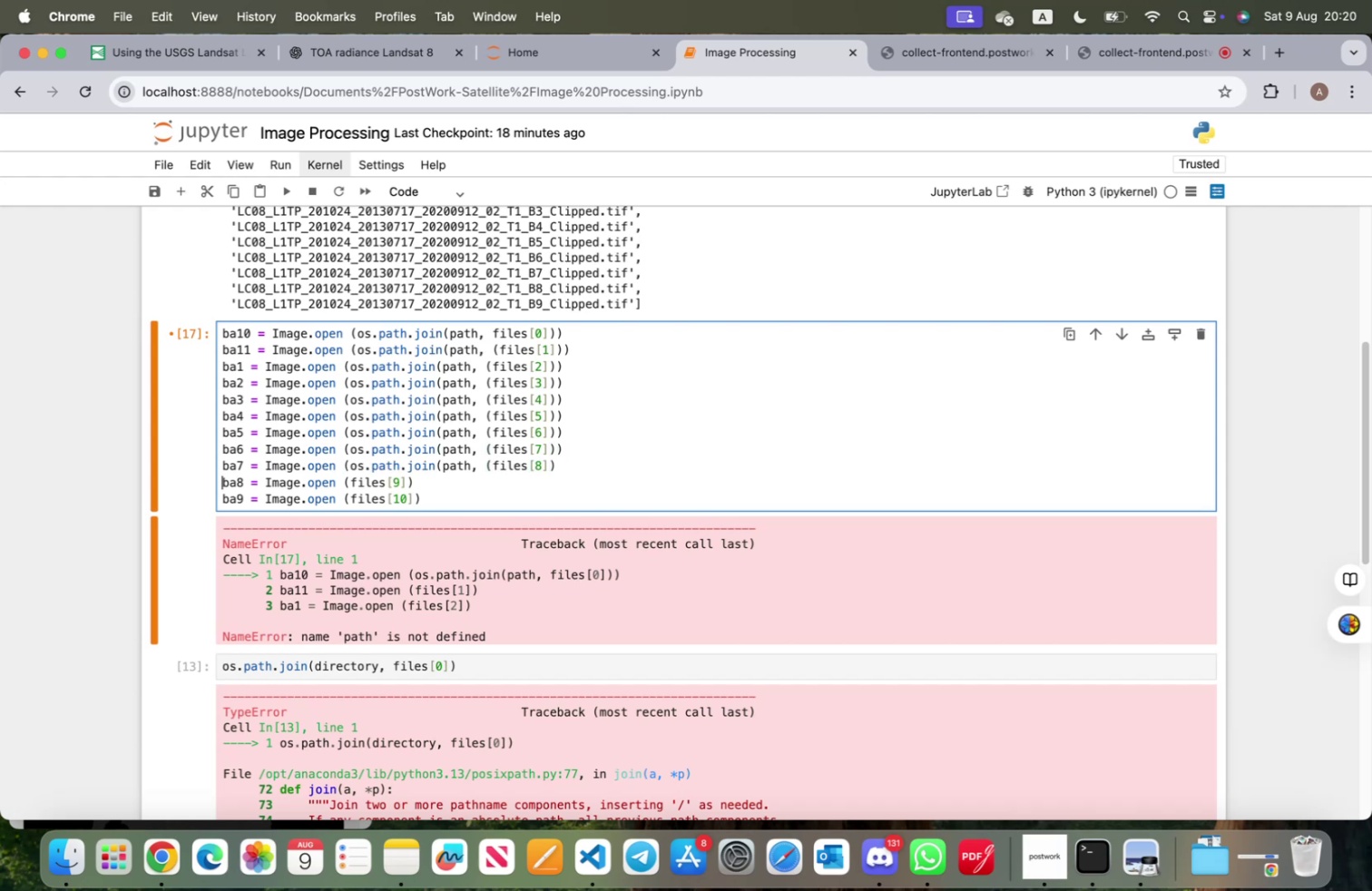 
key(ArrowLeft)
 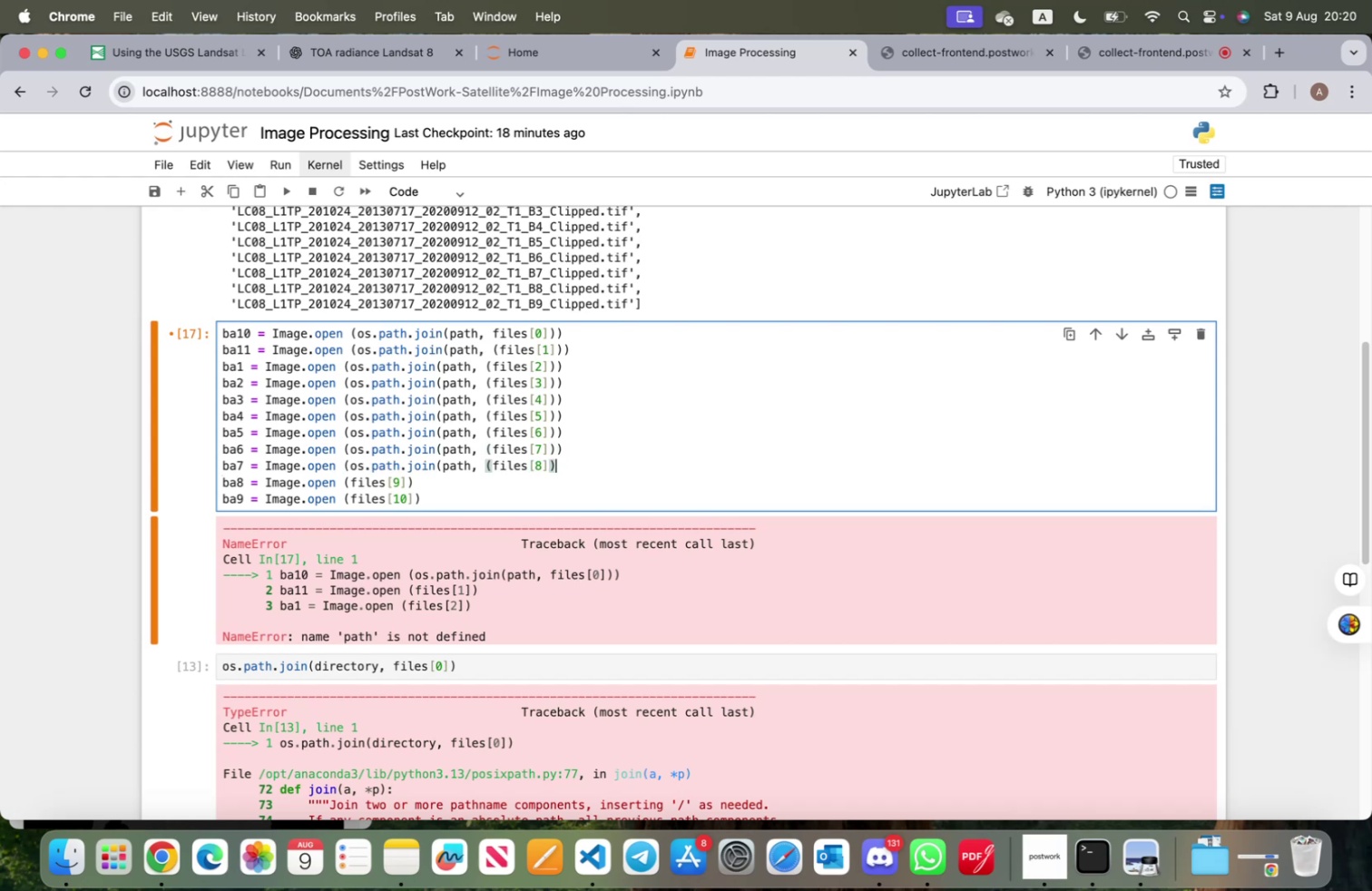 
key(Shift+0)
 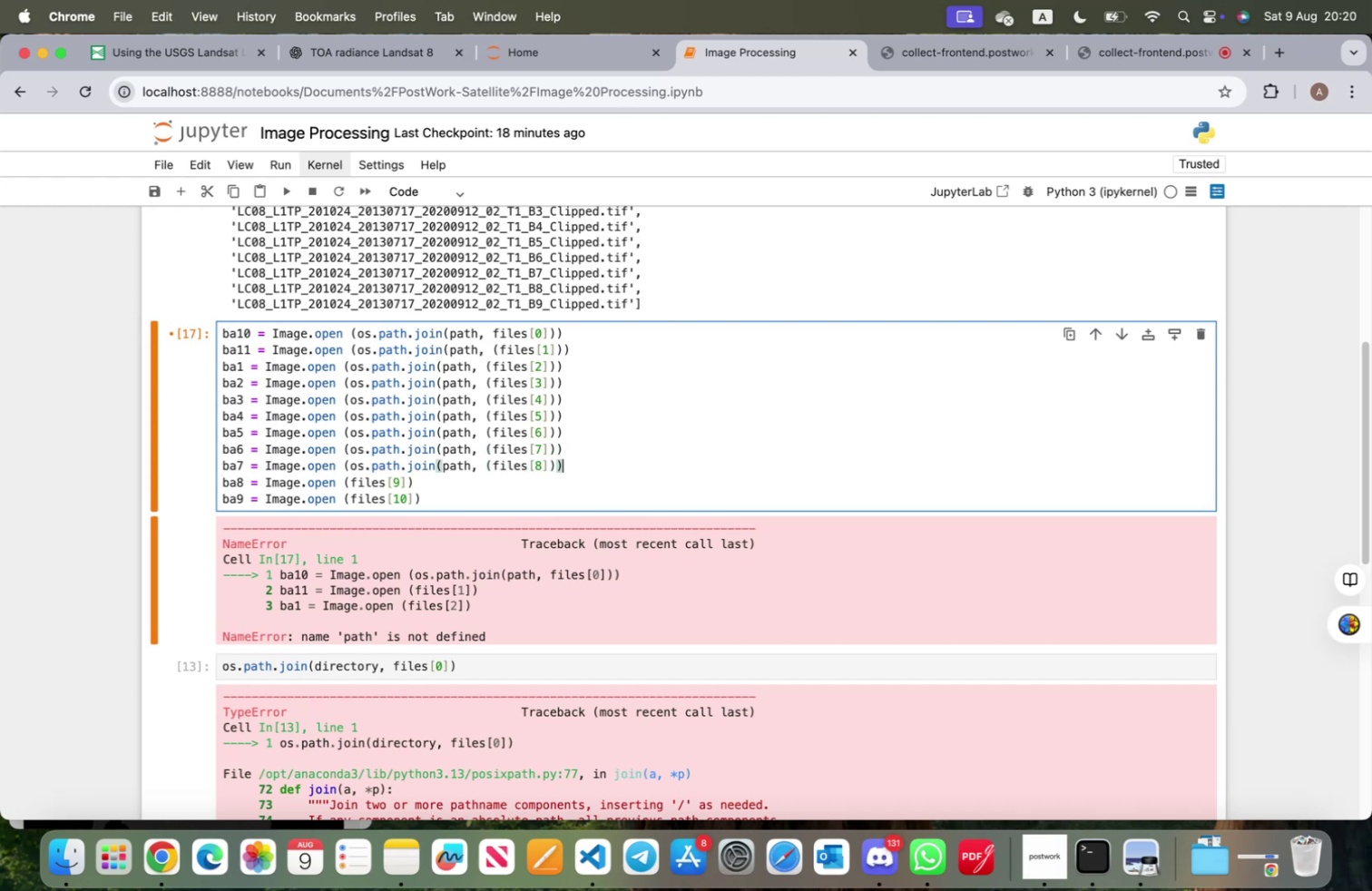 
key(ArrowDown)
 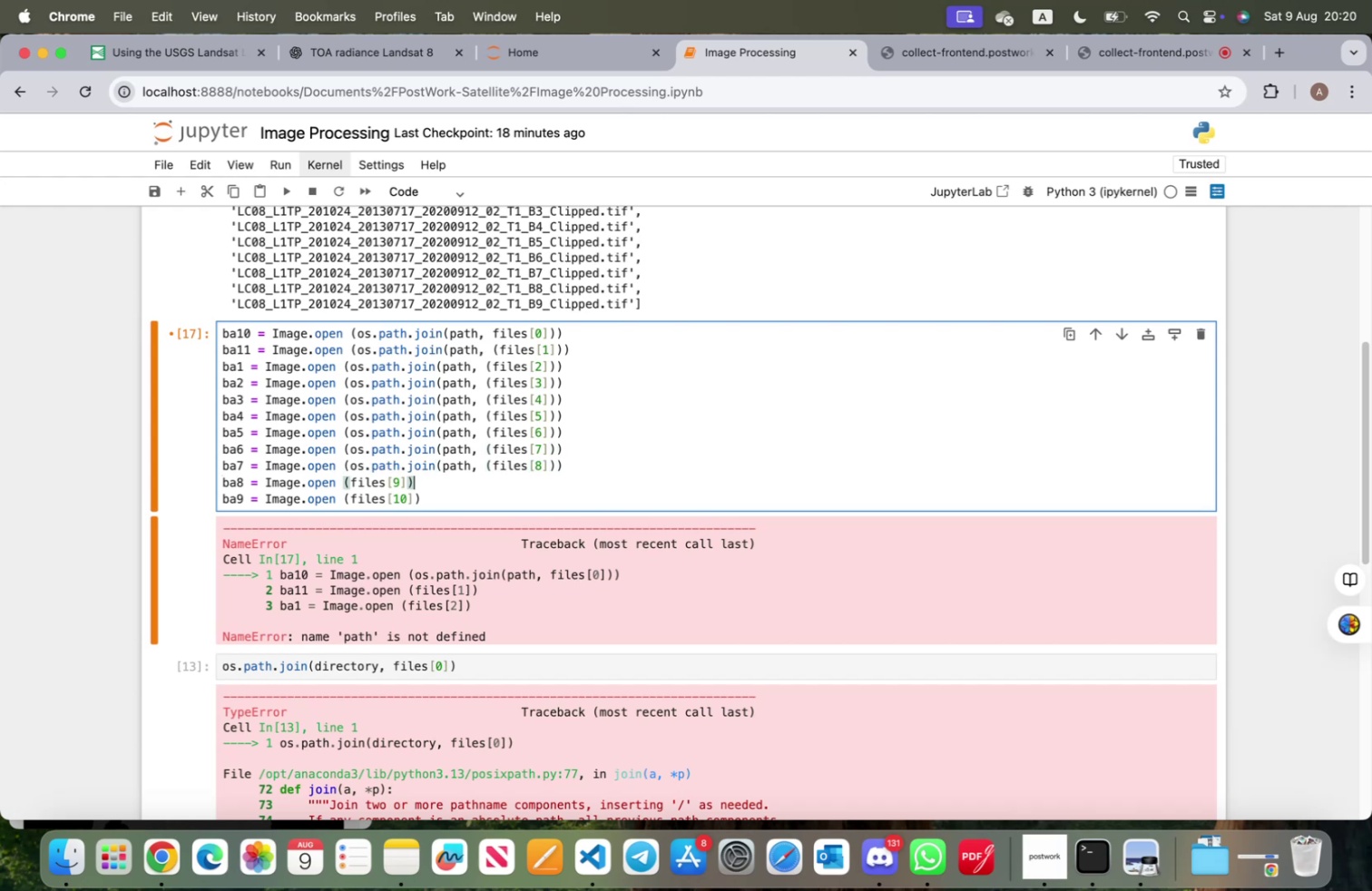 
key(ArrowLeft)
 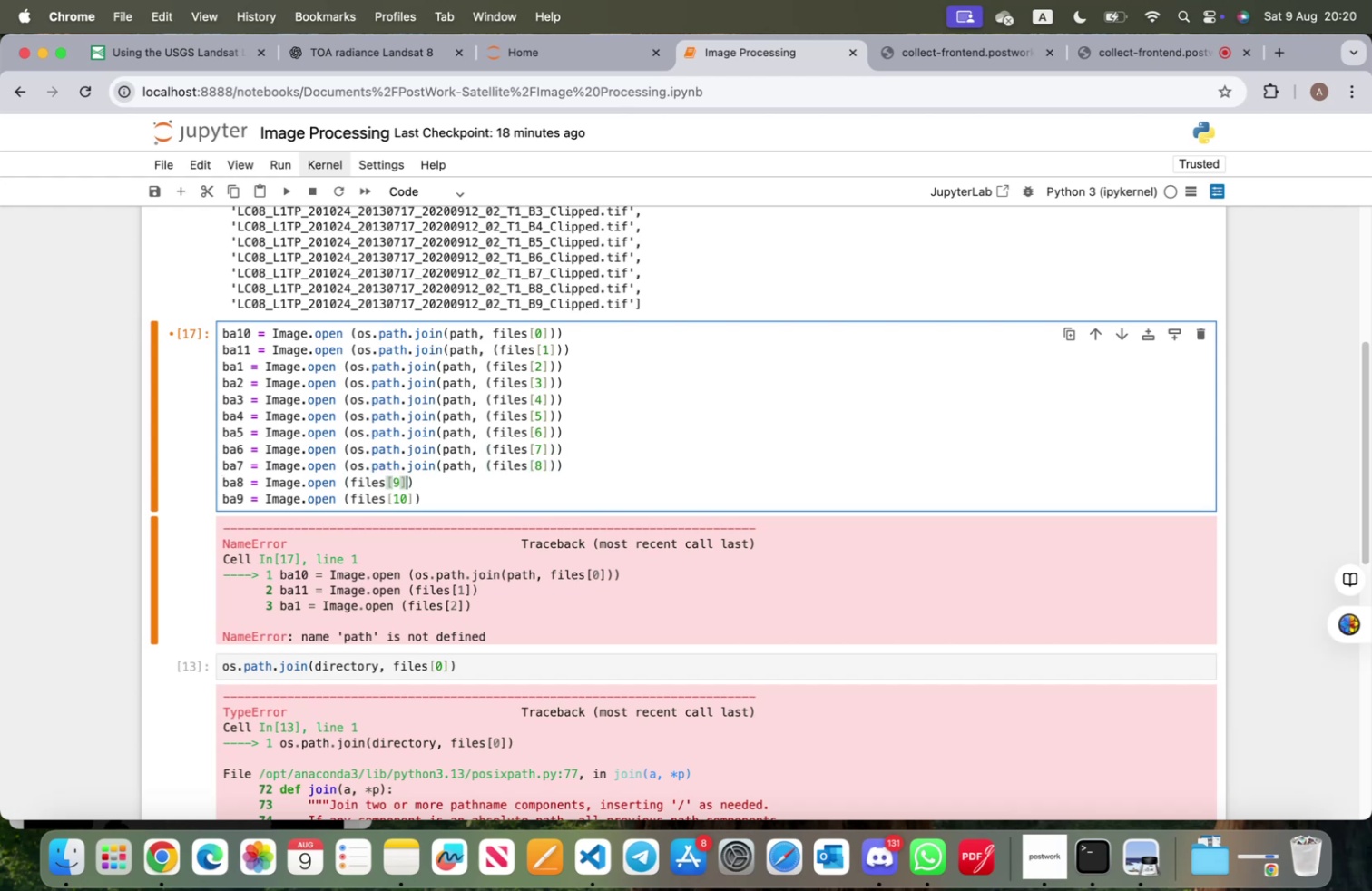 
hold_key(key=ArrowLeft, duration=1.01)
 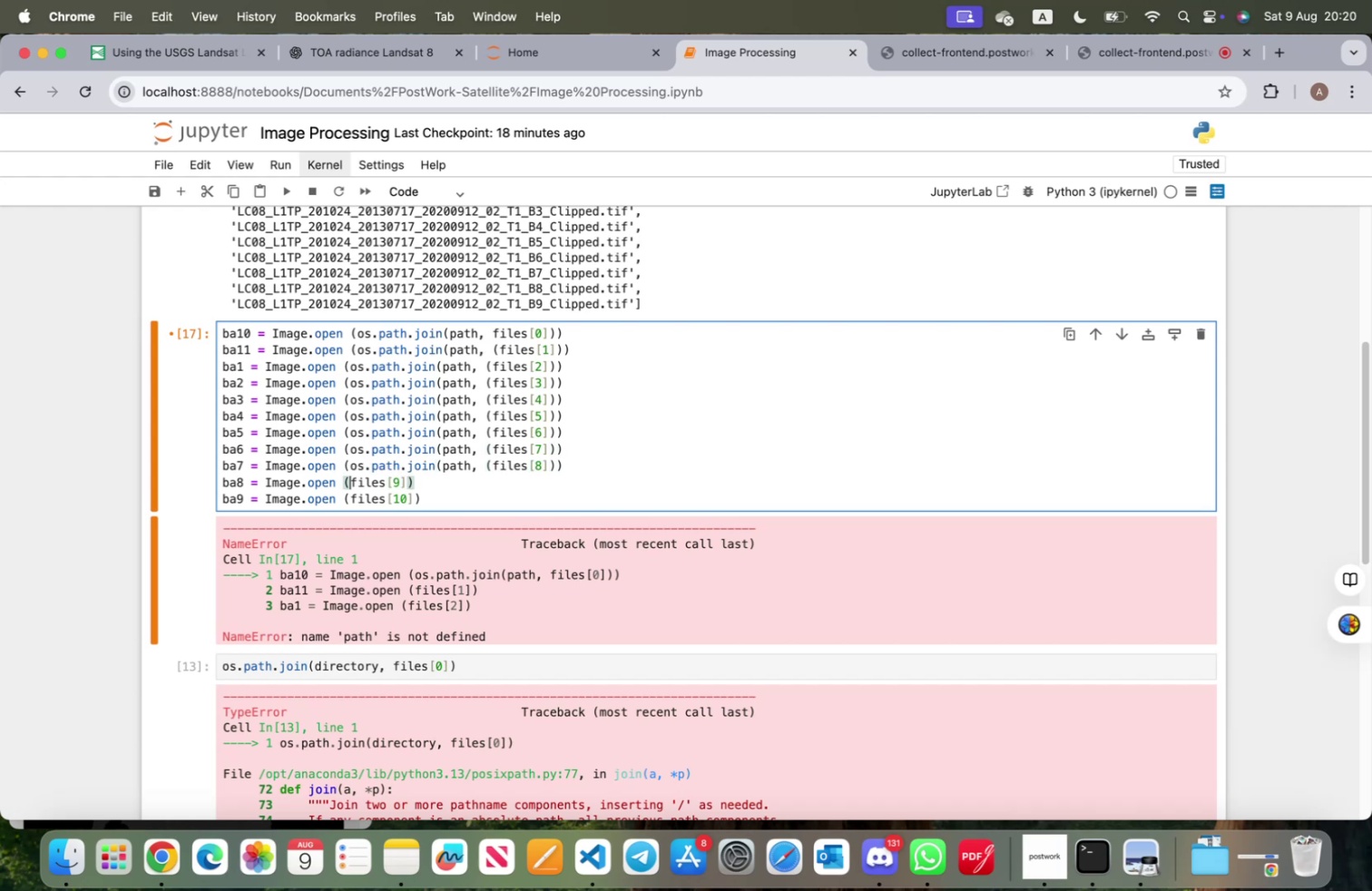 
key(ArrowLeft)
 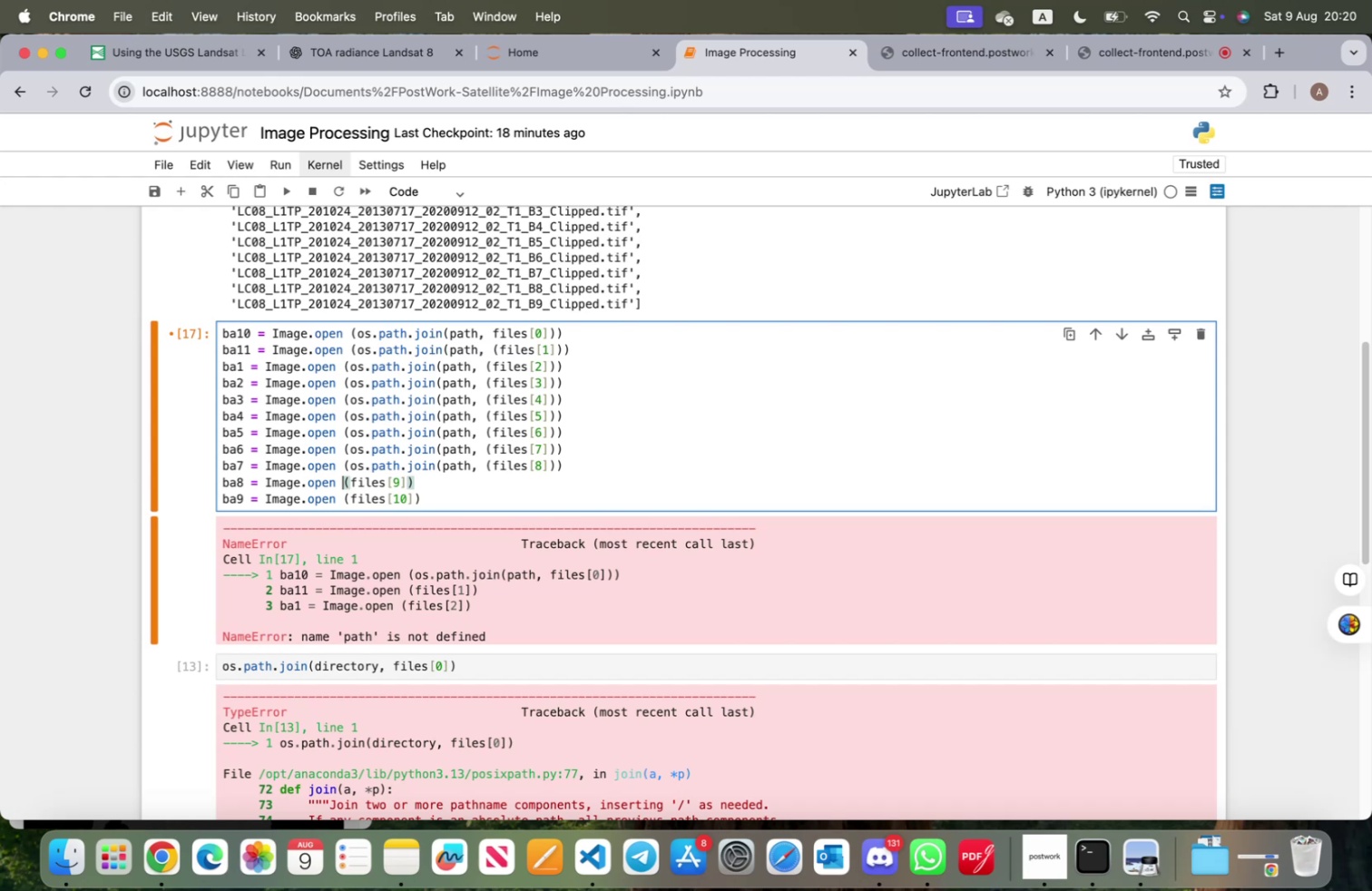 
key(Meta+V)
 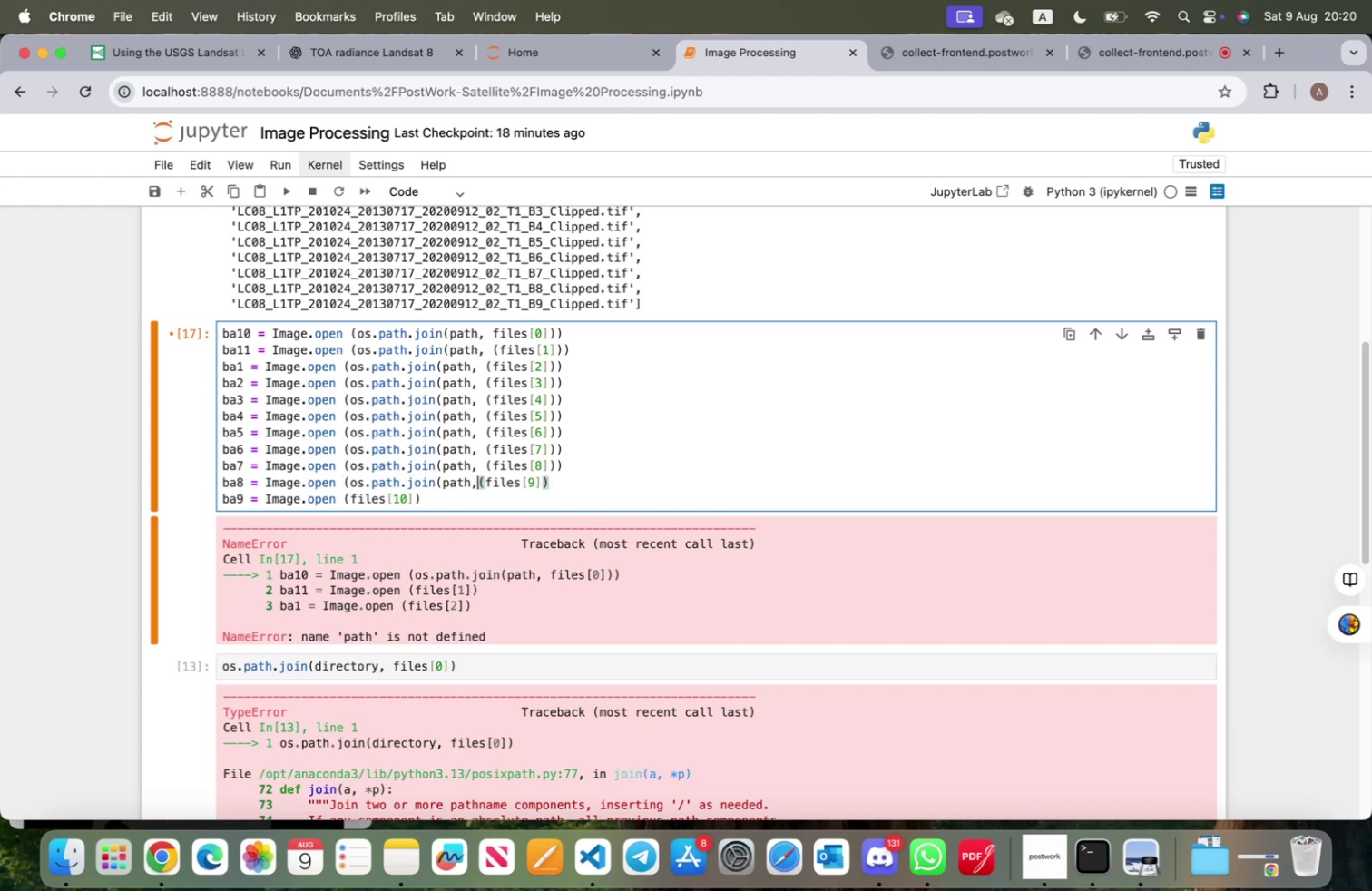 
key(Space)
 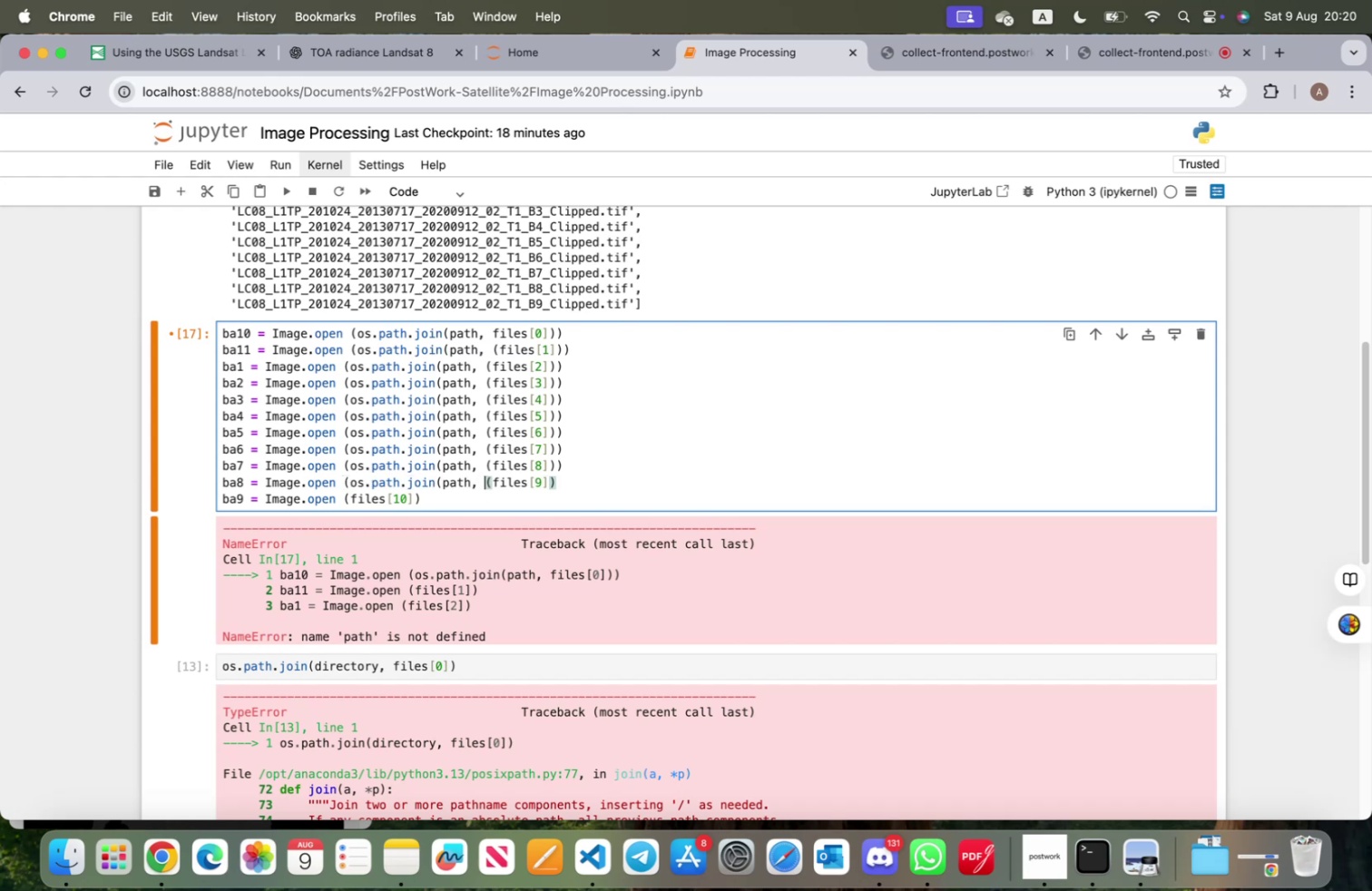 
hold_key(key=ArrowRight, duration=1.1)
 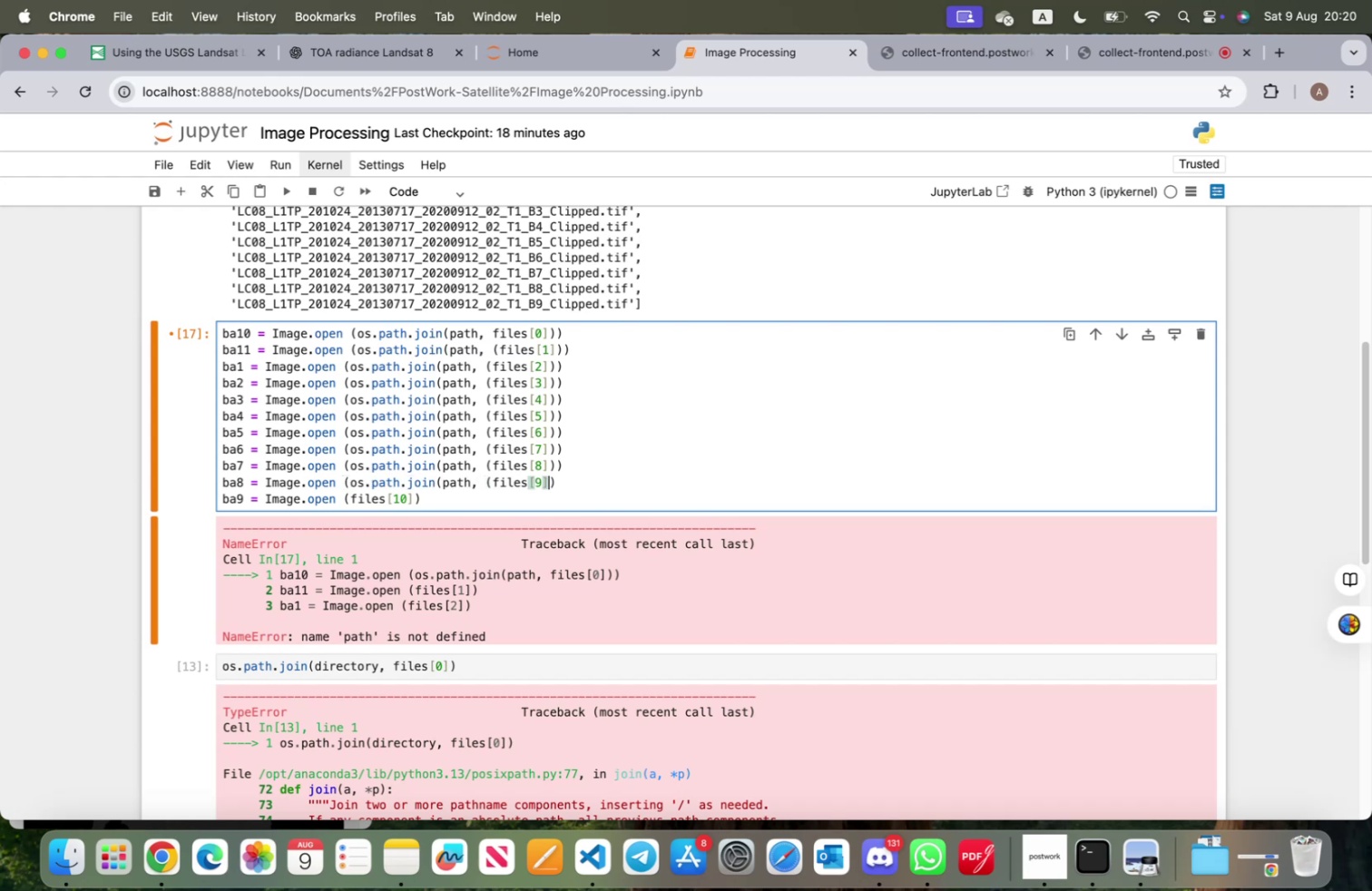 
key(ArrowRight)
 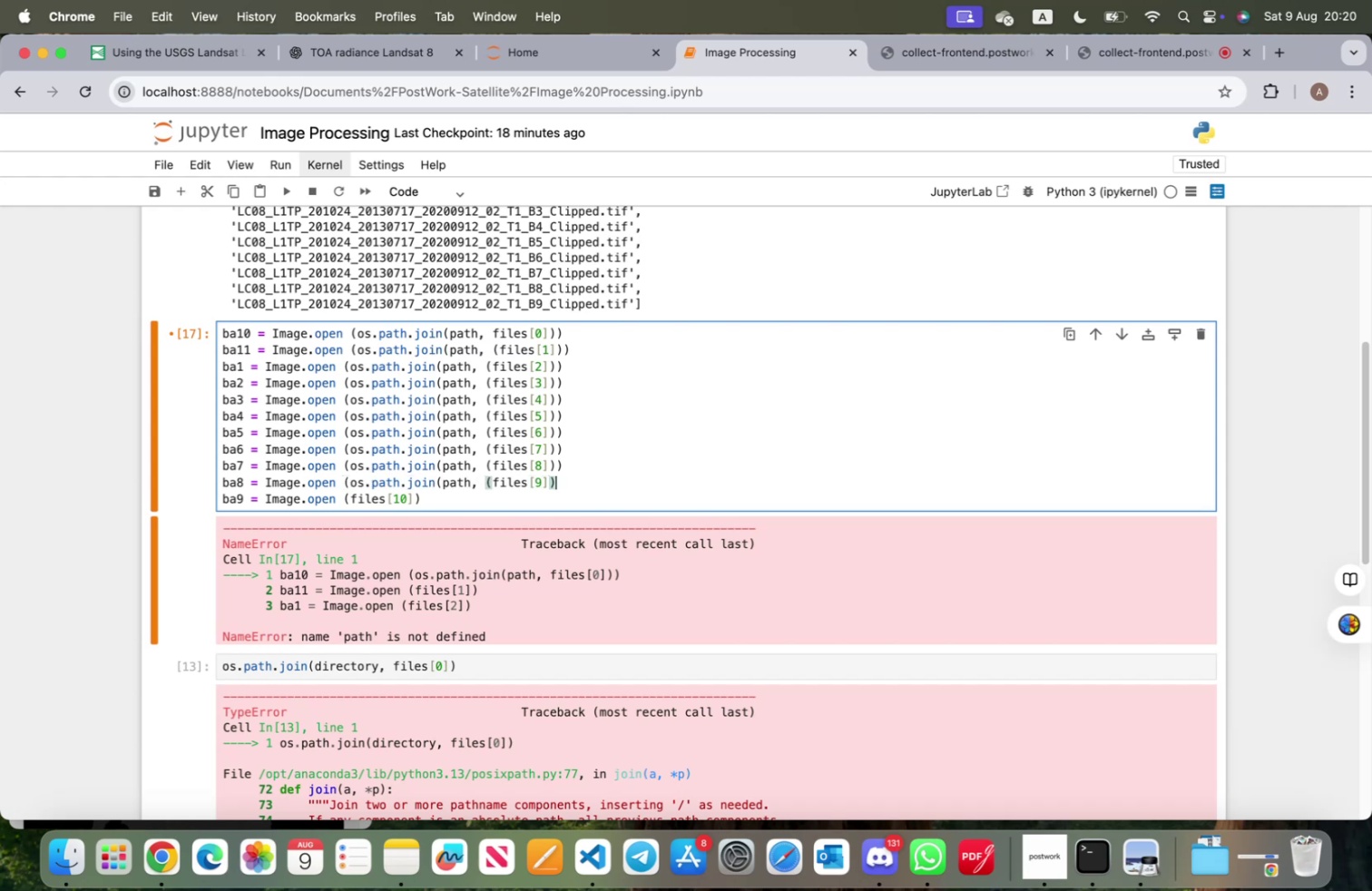 
key(Shift+0)
 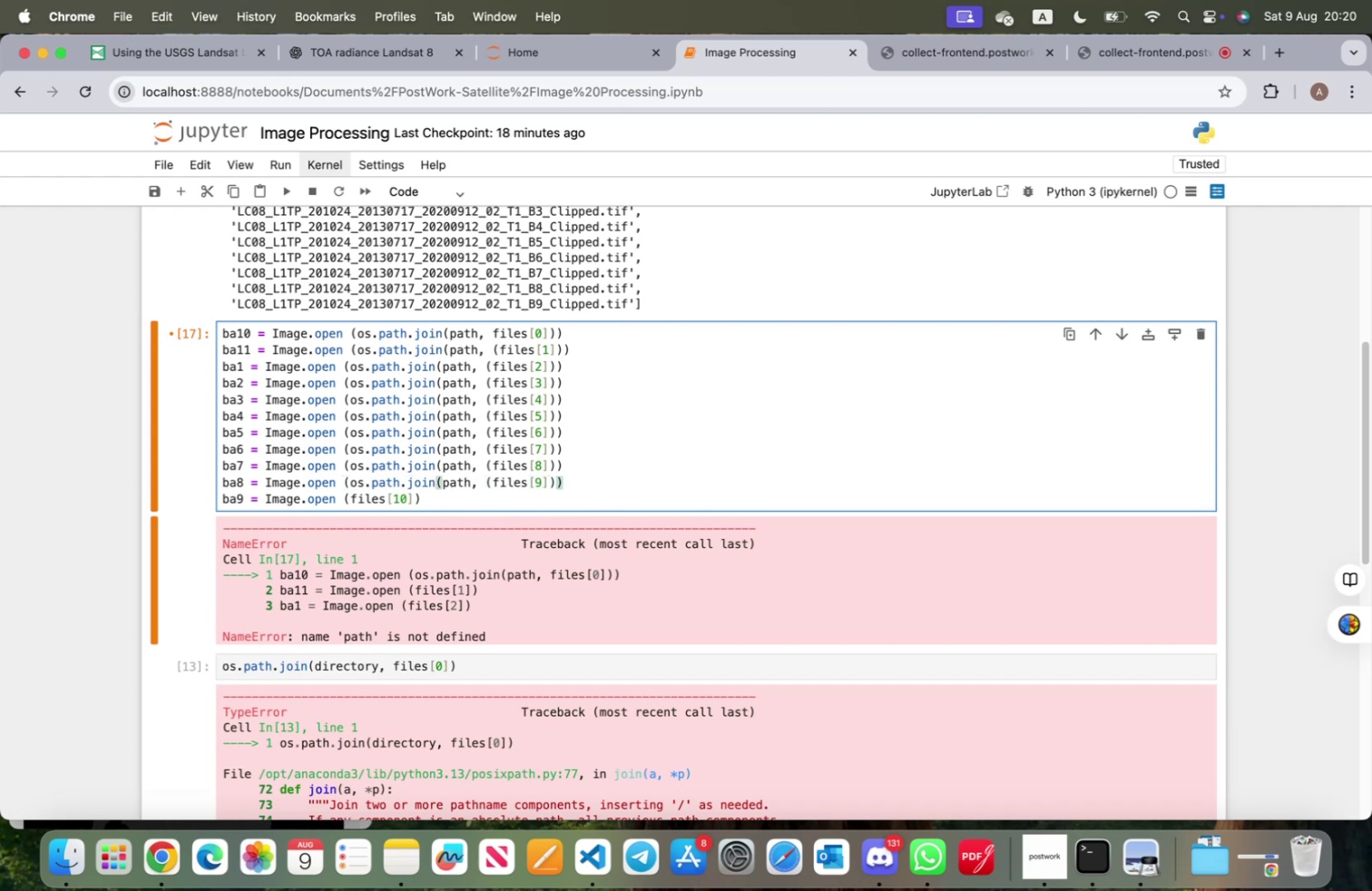 
key(ArrowDown)
 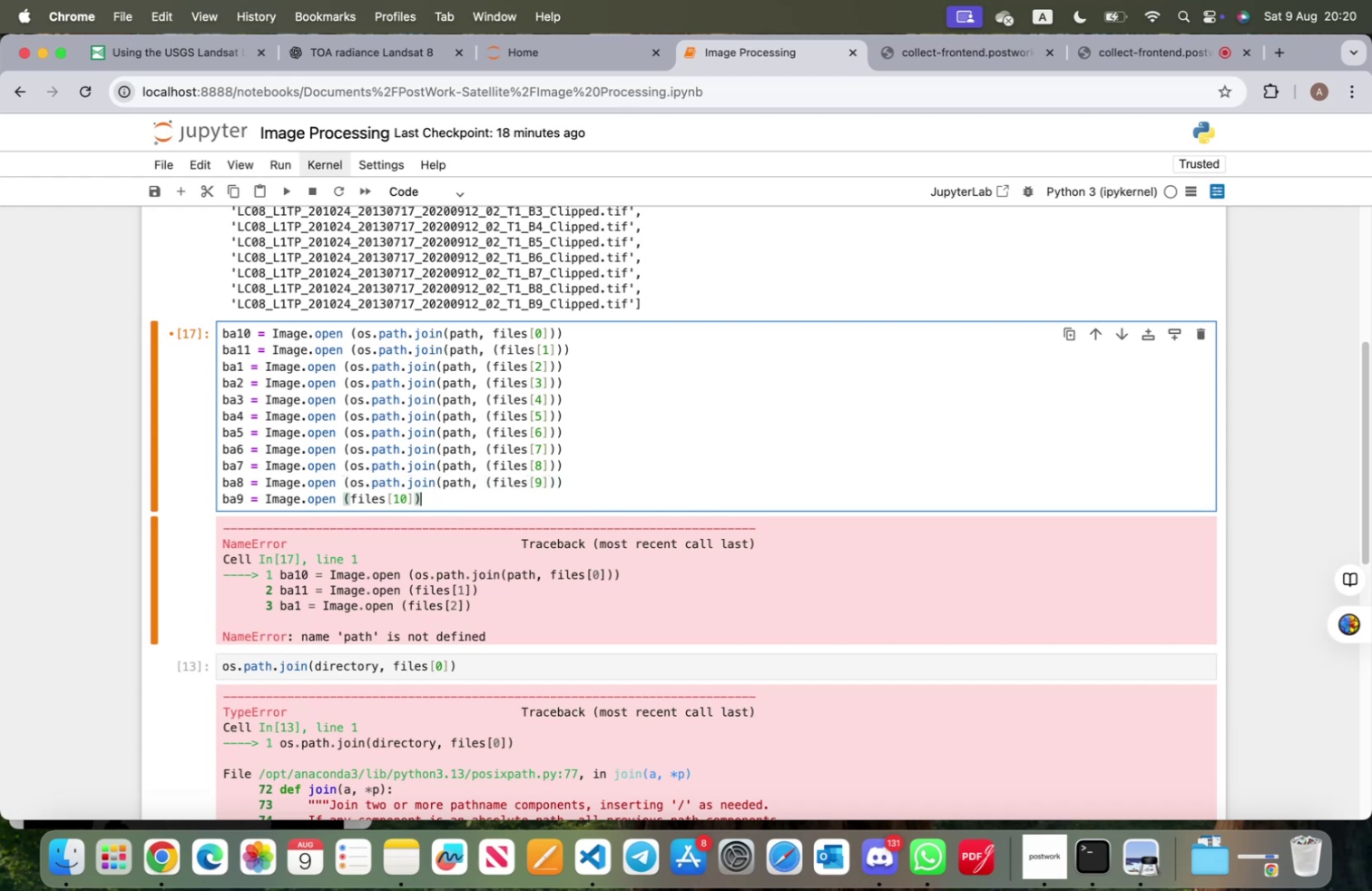 
key(ArrowLeft)
 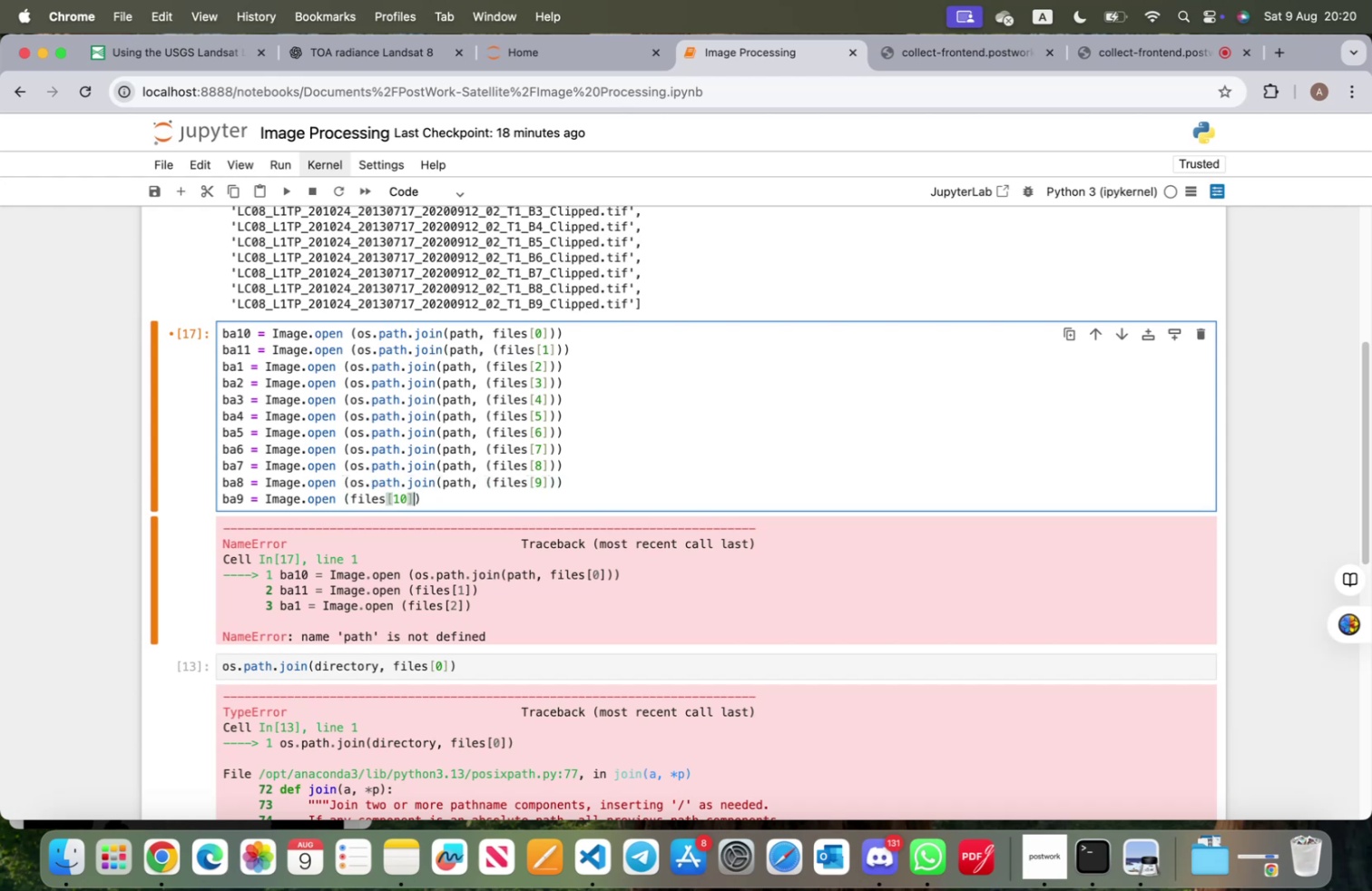 
hold_key(key=ArrowLeft, duration=1.08)
 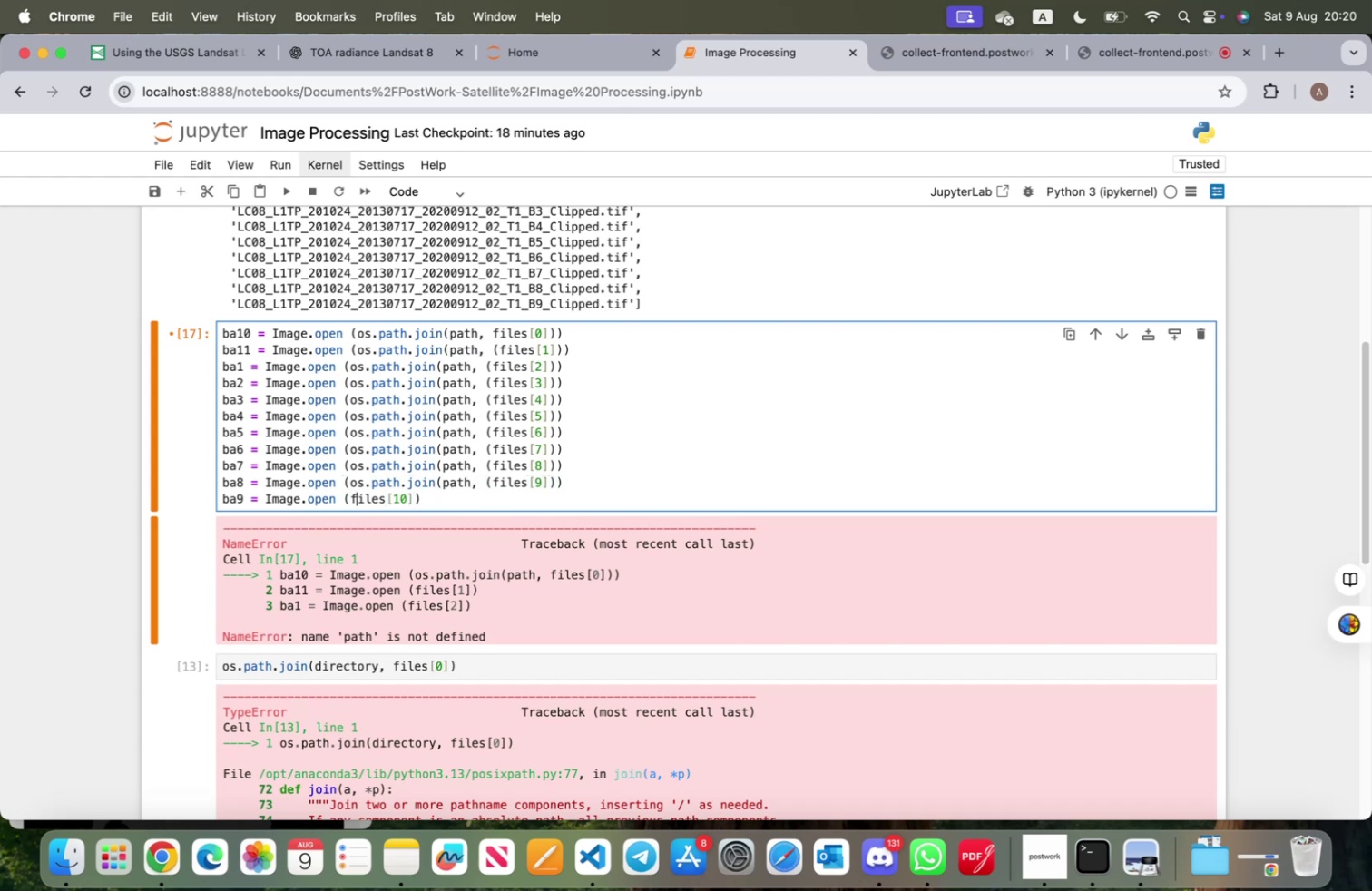 
key(ArrowLeft)
 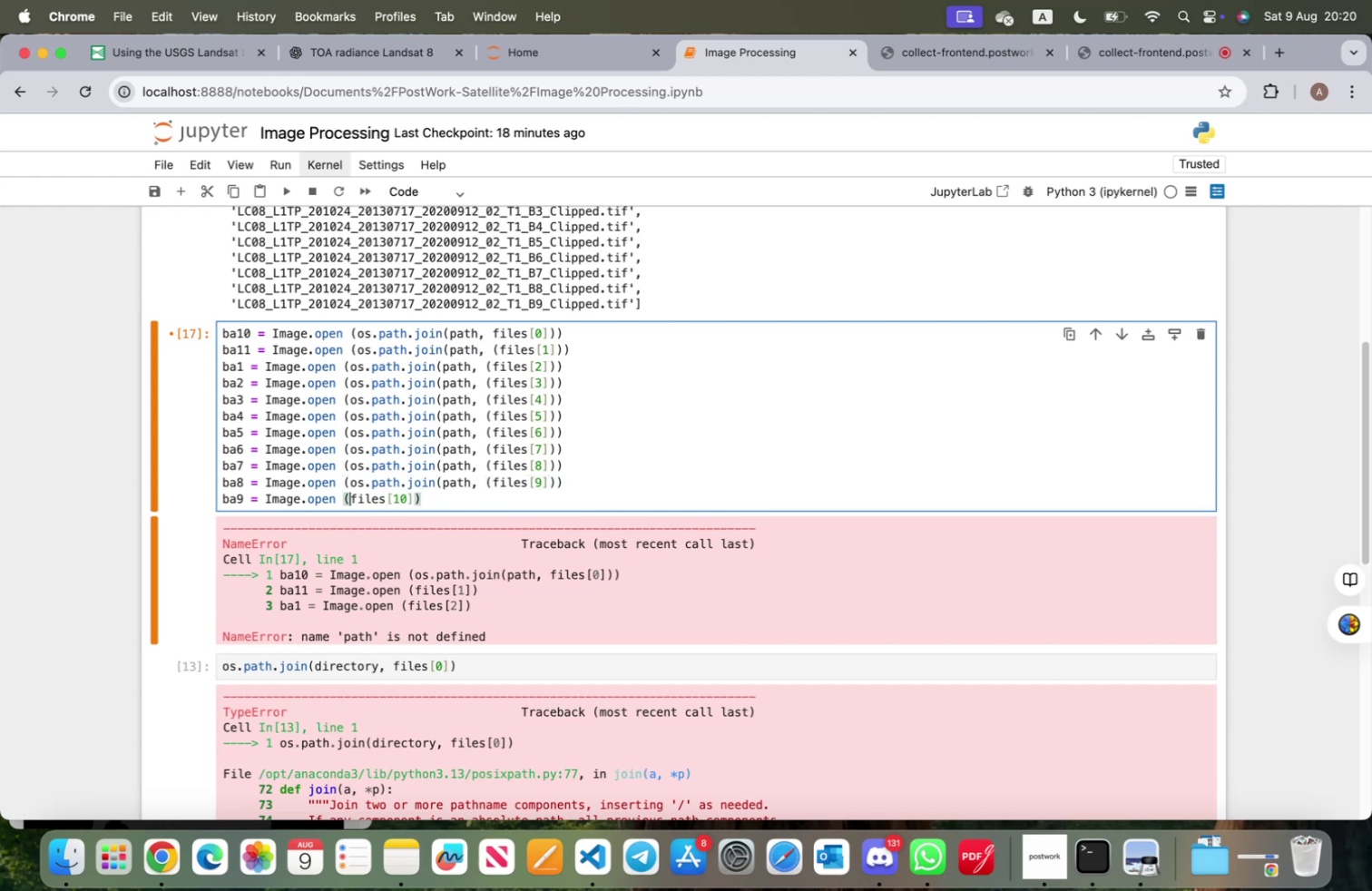 
key(ArrowLeft)
 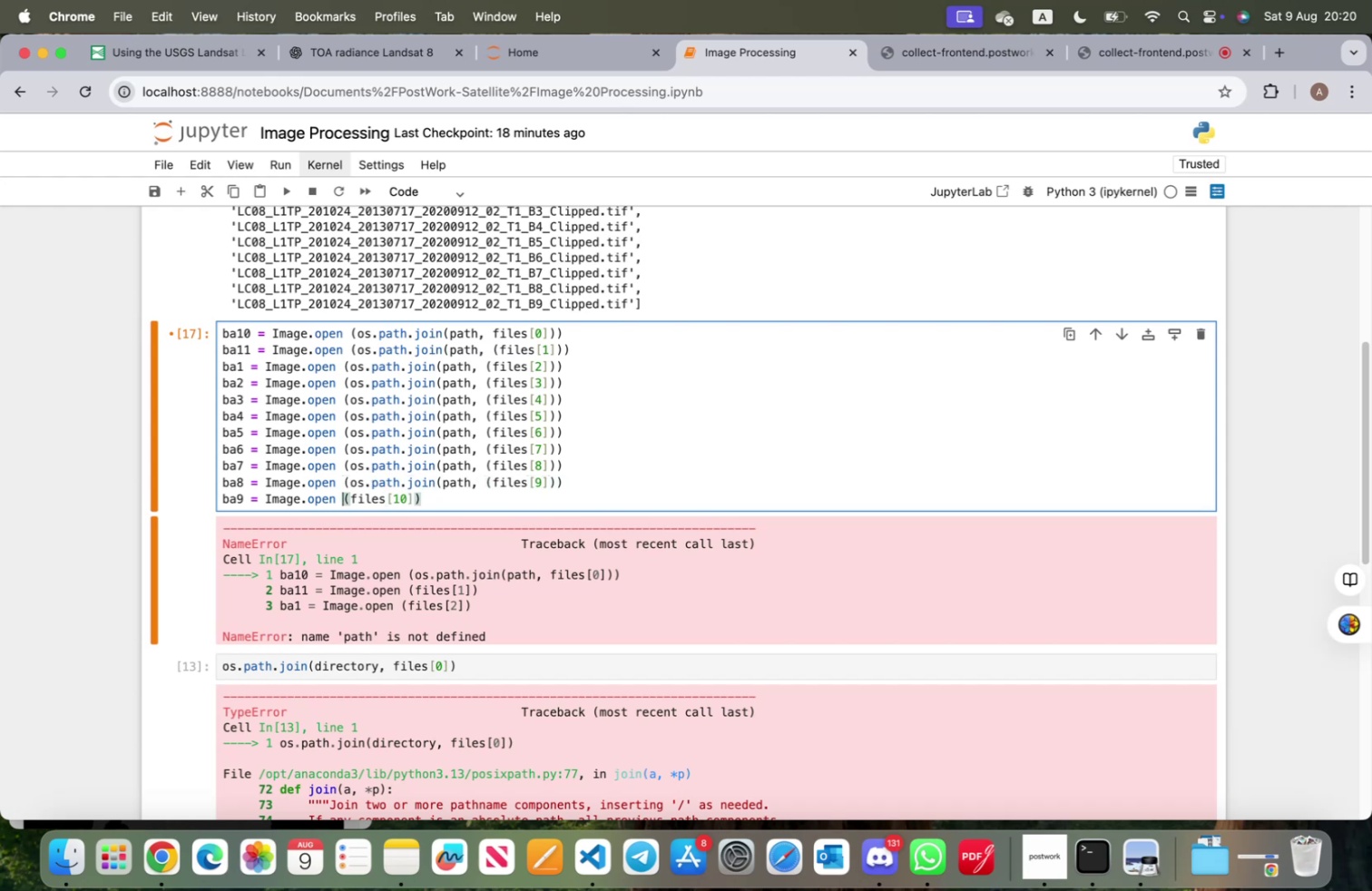 
key(Meta+V)
 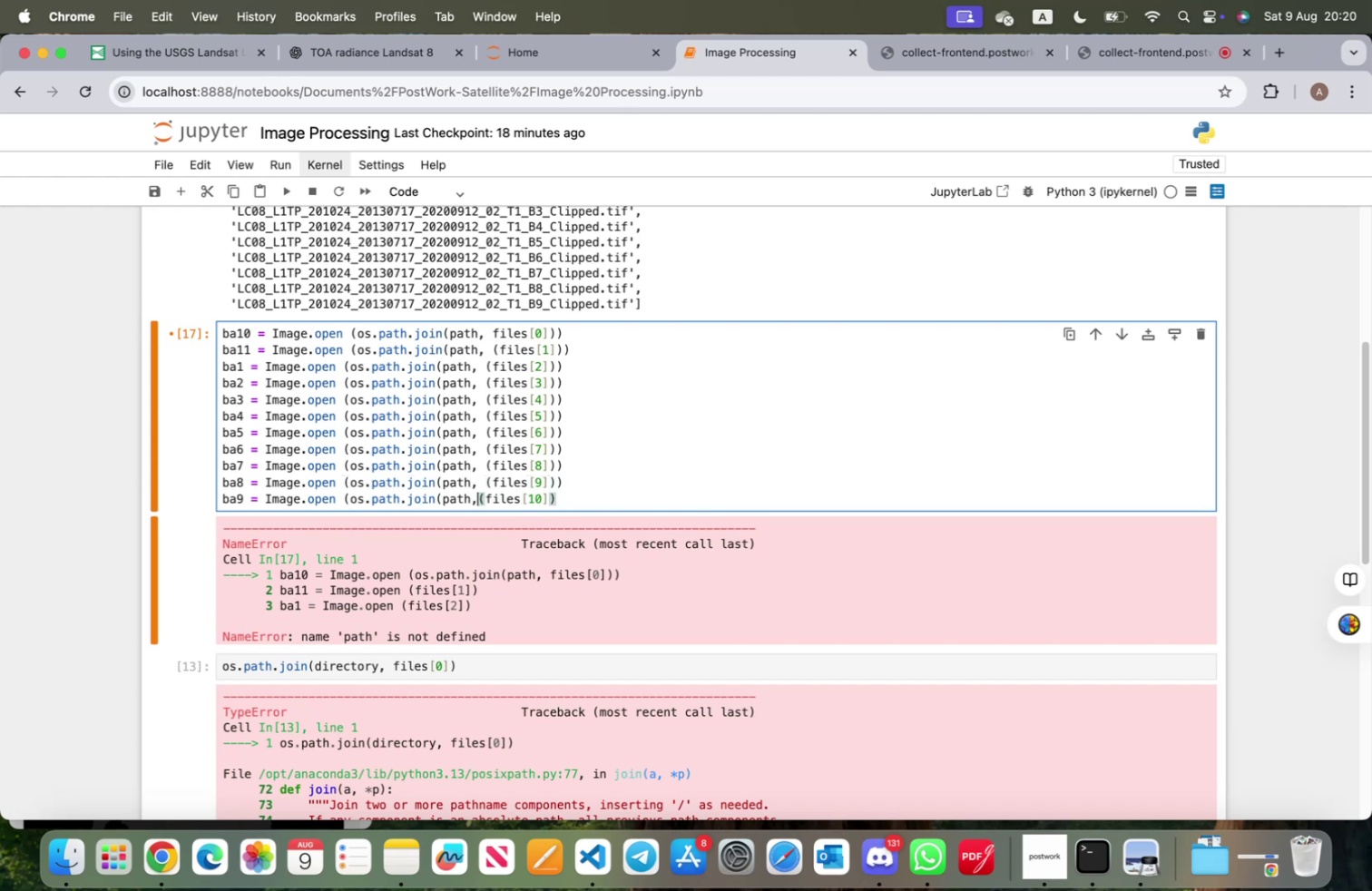 
key(Space)
 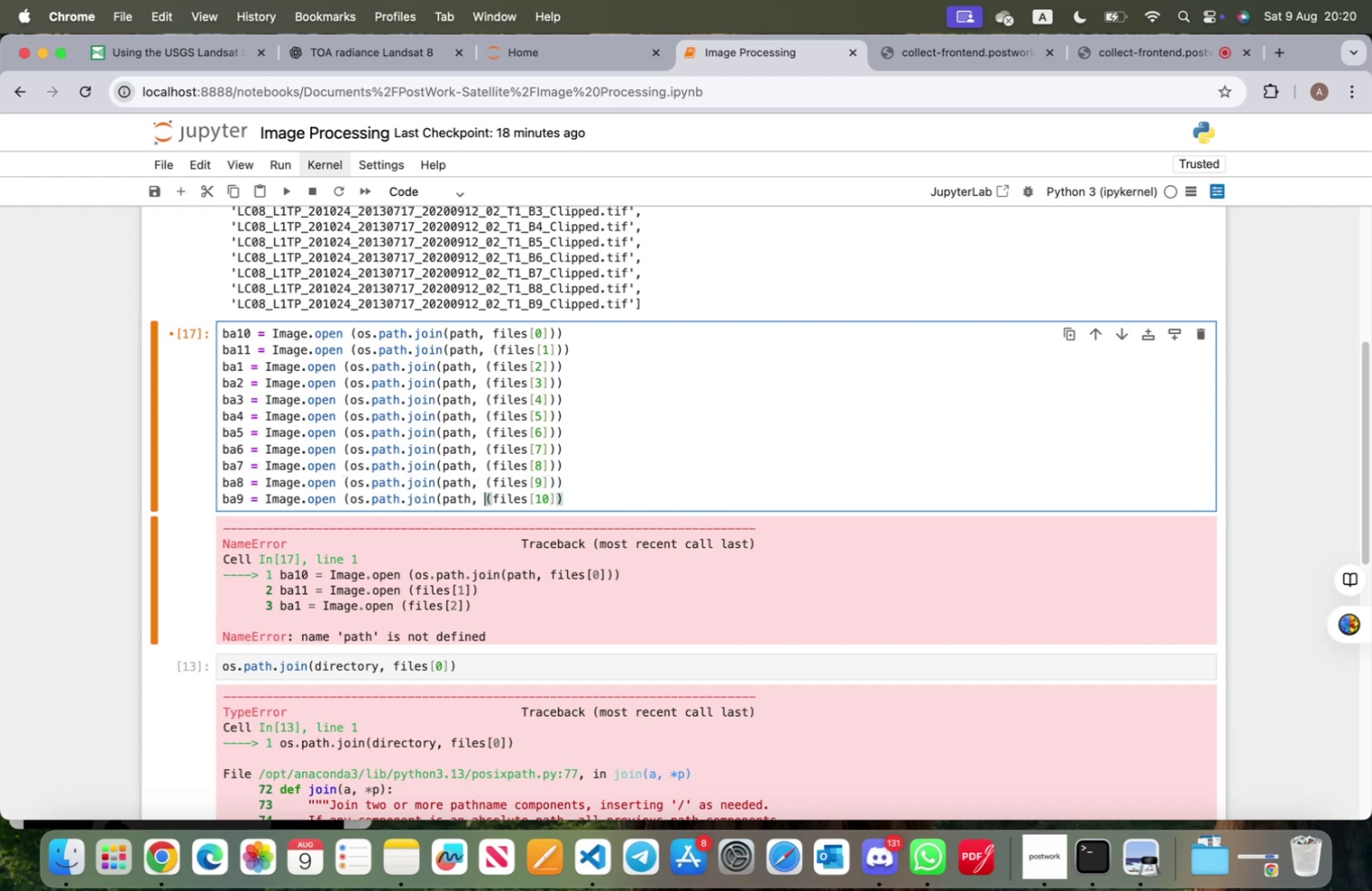 
hold_key(key=ArrowRight, duration=1.1)
 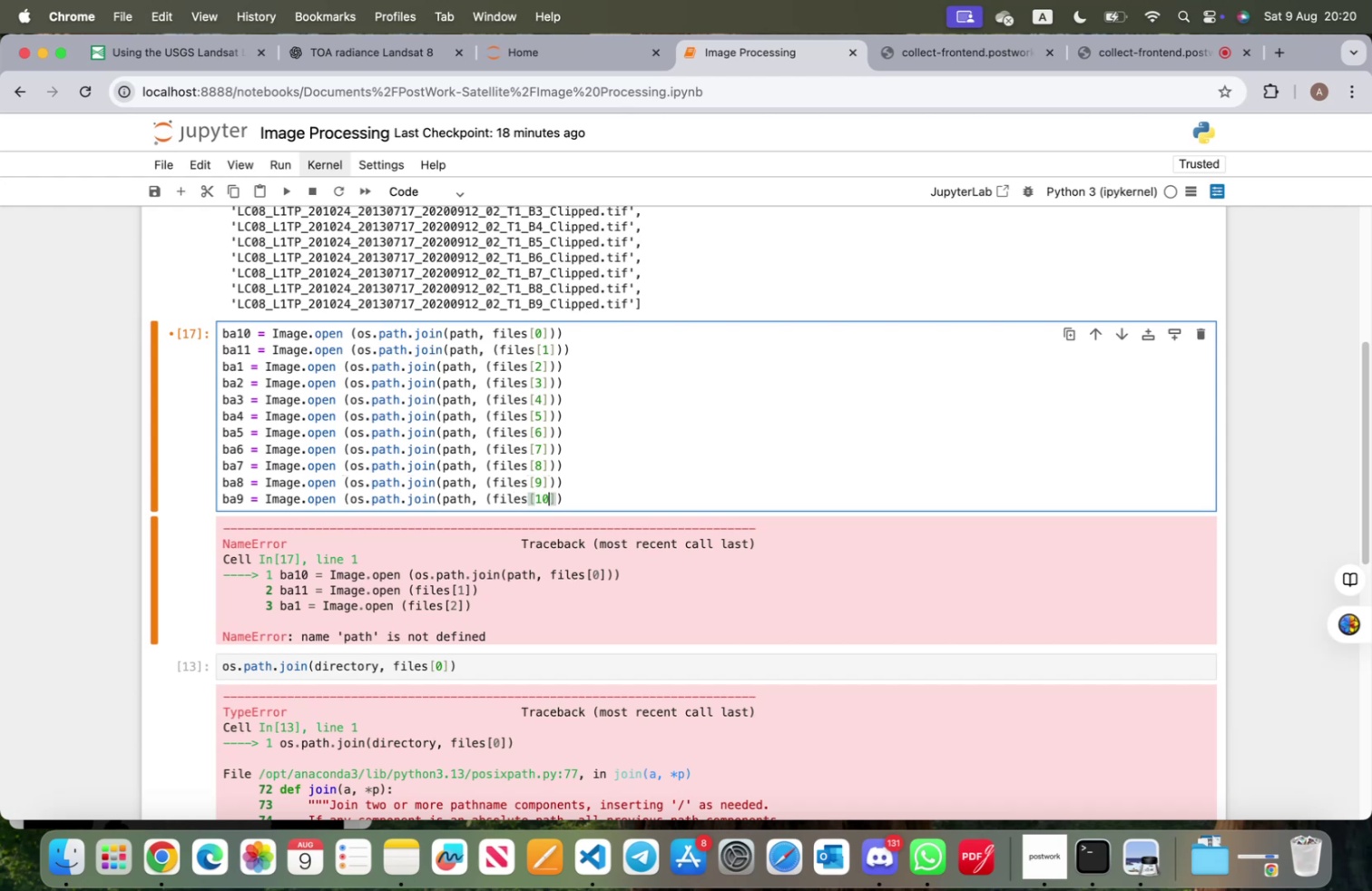 
key(ArrowRight)
 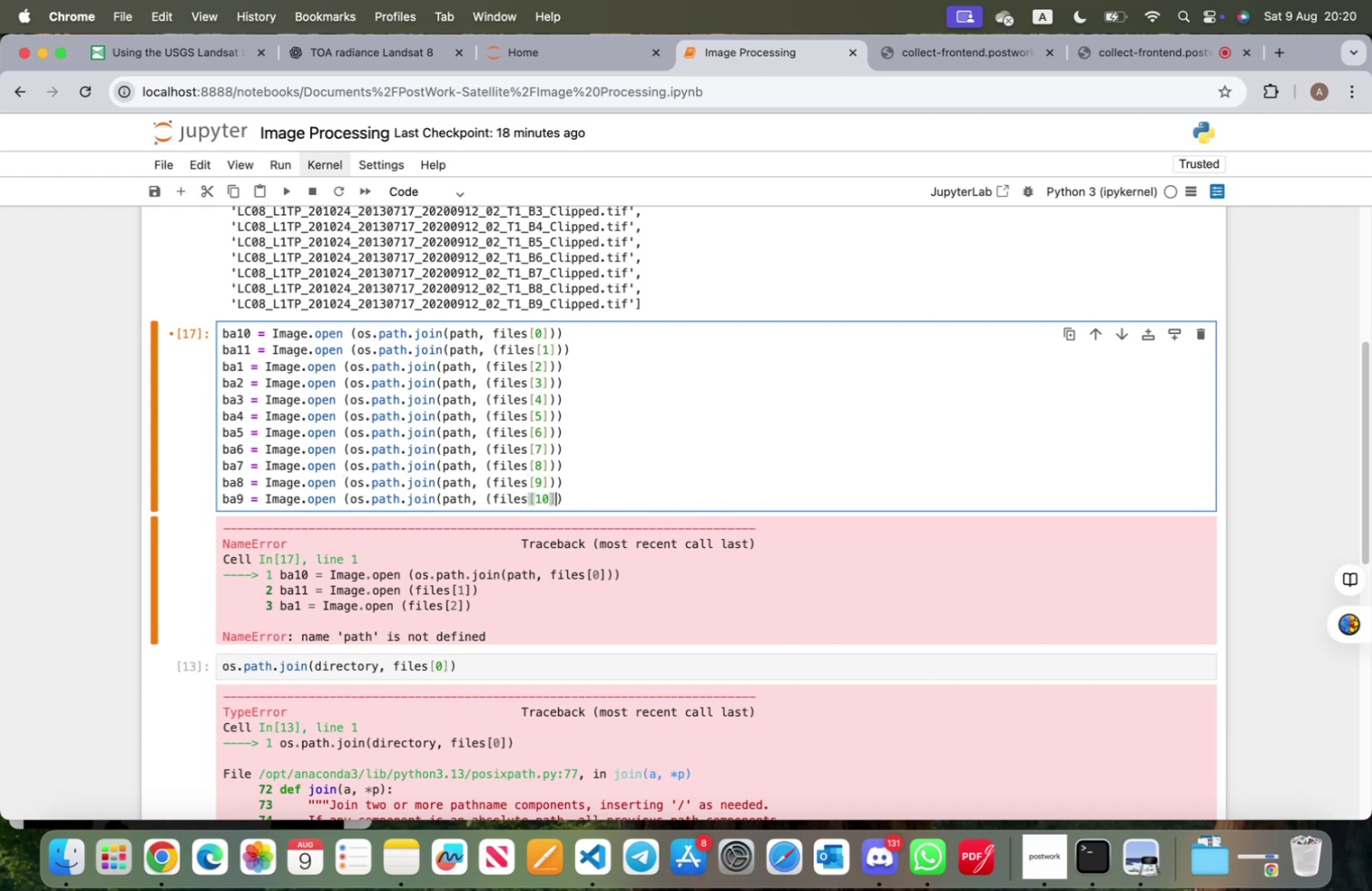 
key(ArrowRight)
 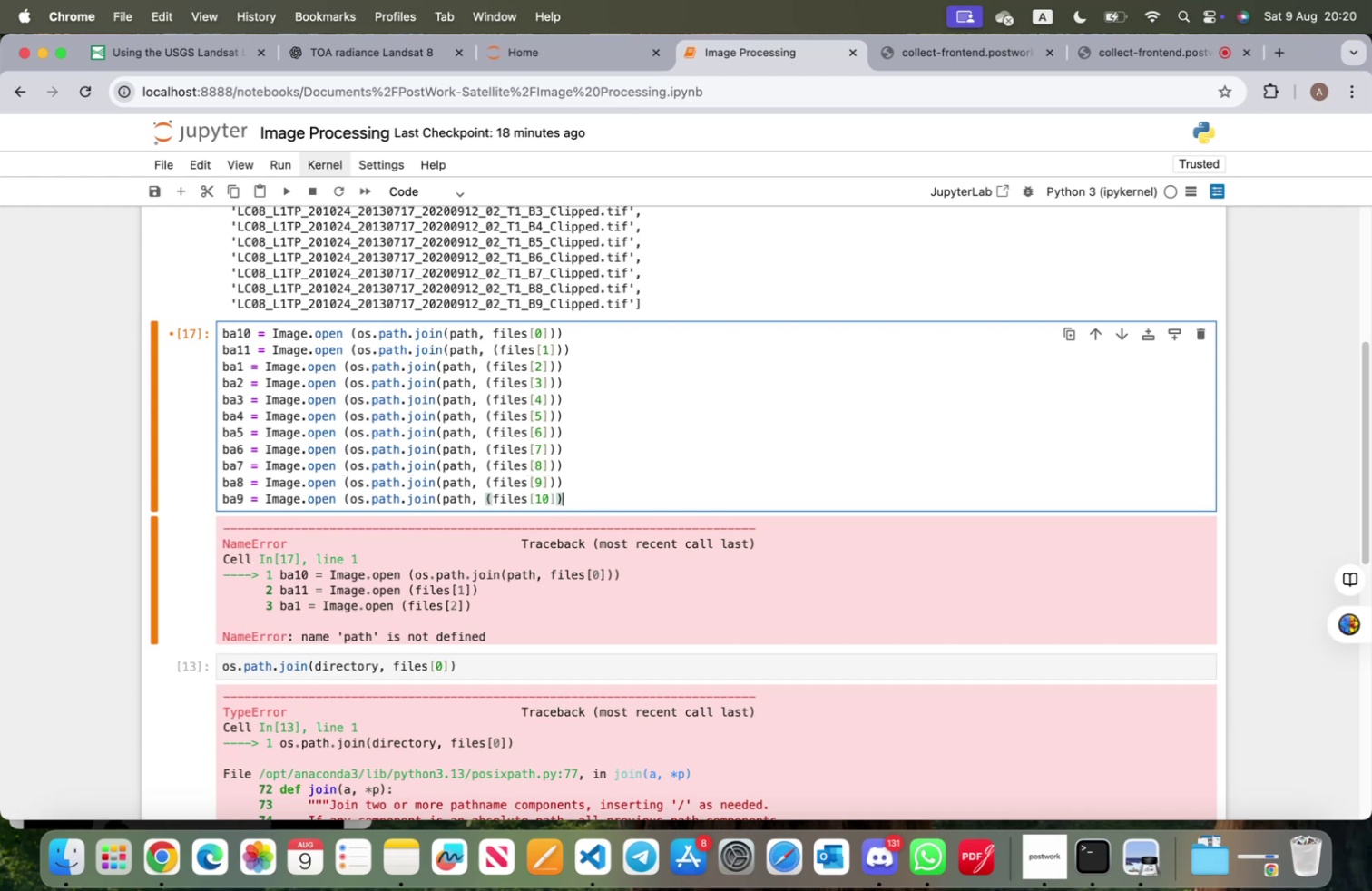 
key(Shift+0)
 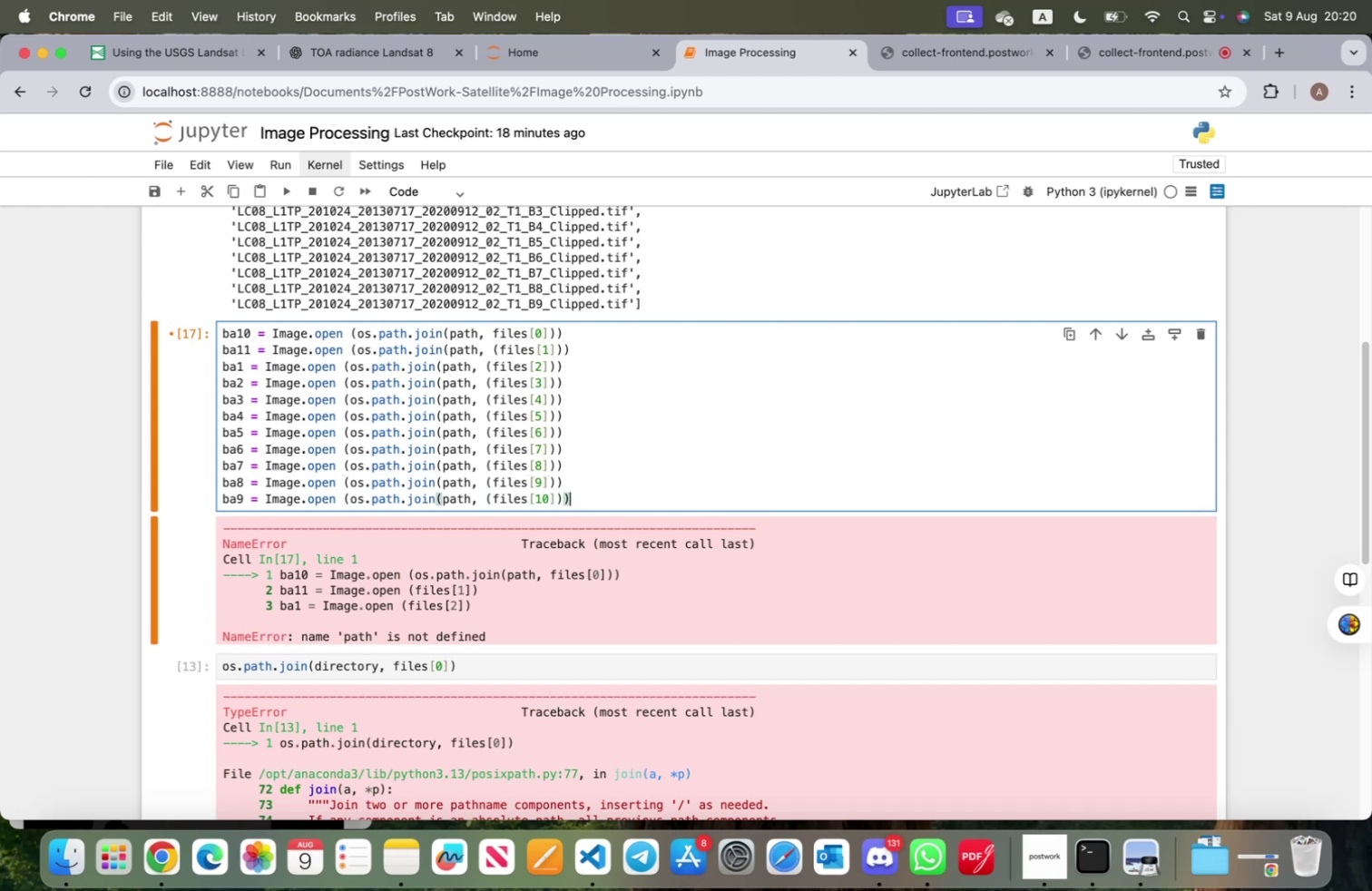 
key(Shift+ShiftRight)
 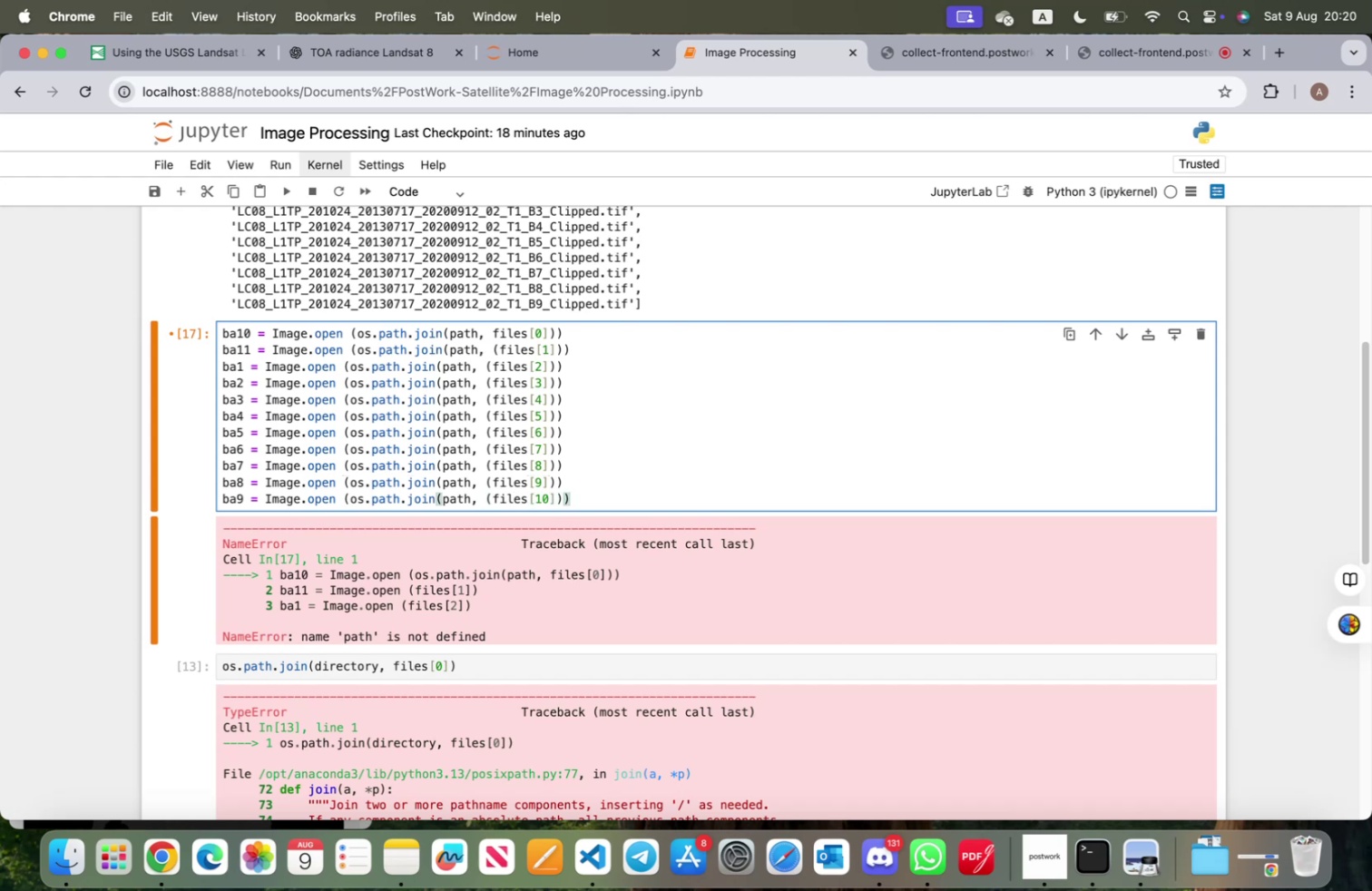 
key(Shift+Enter)
 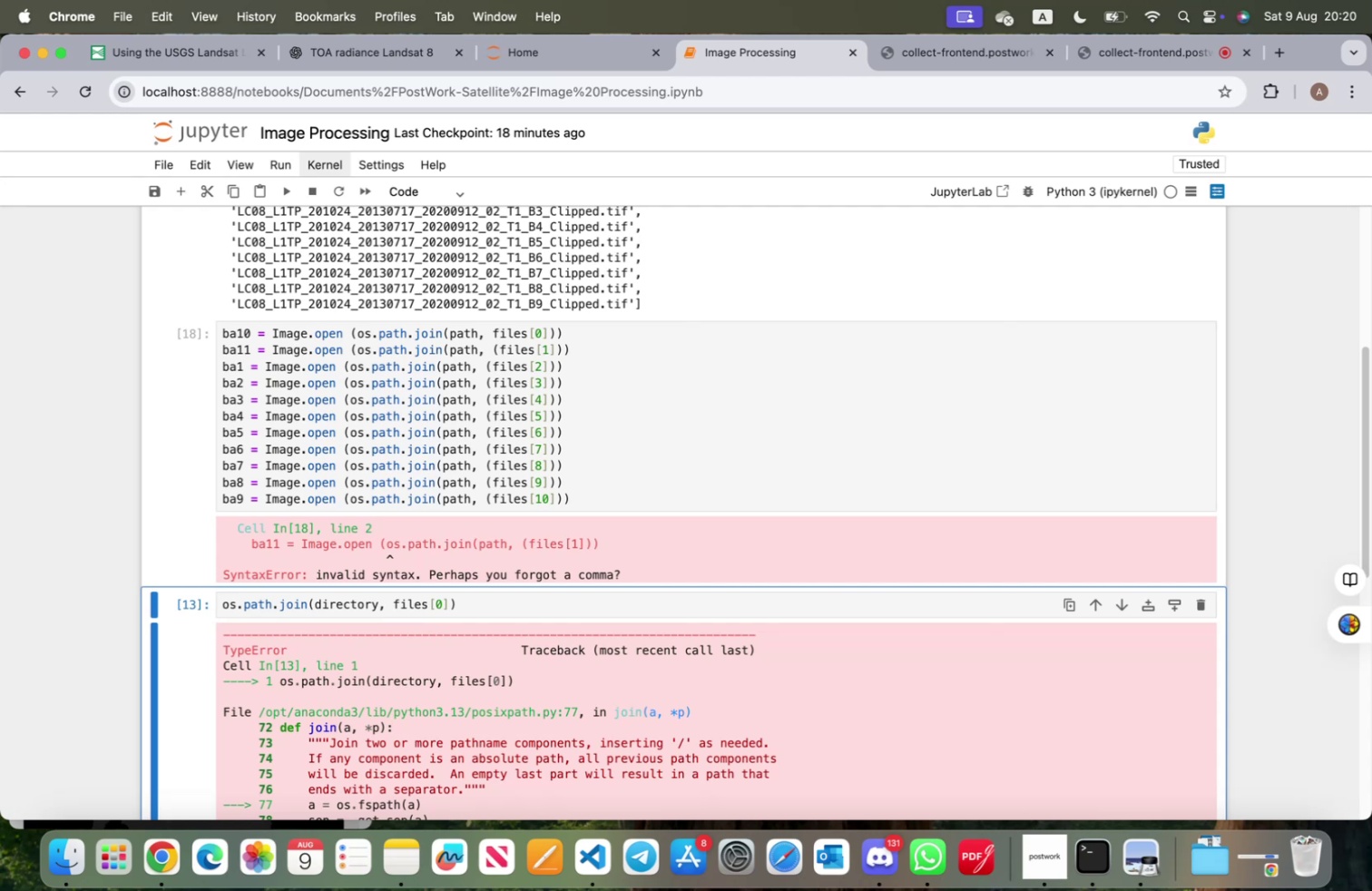 
wait(19.22)
 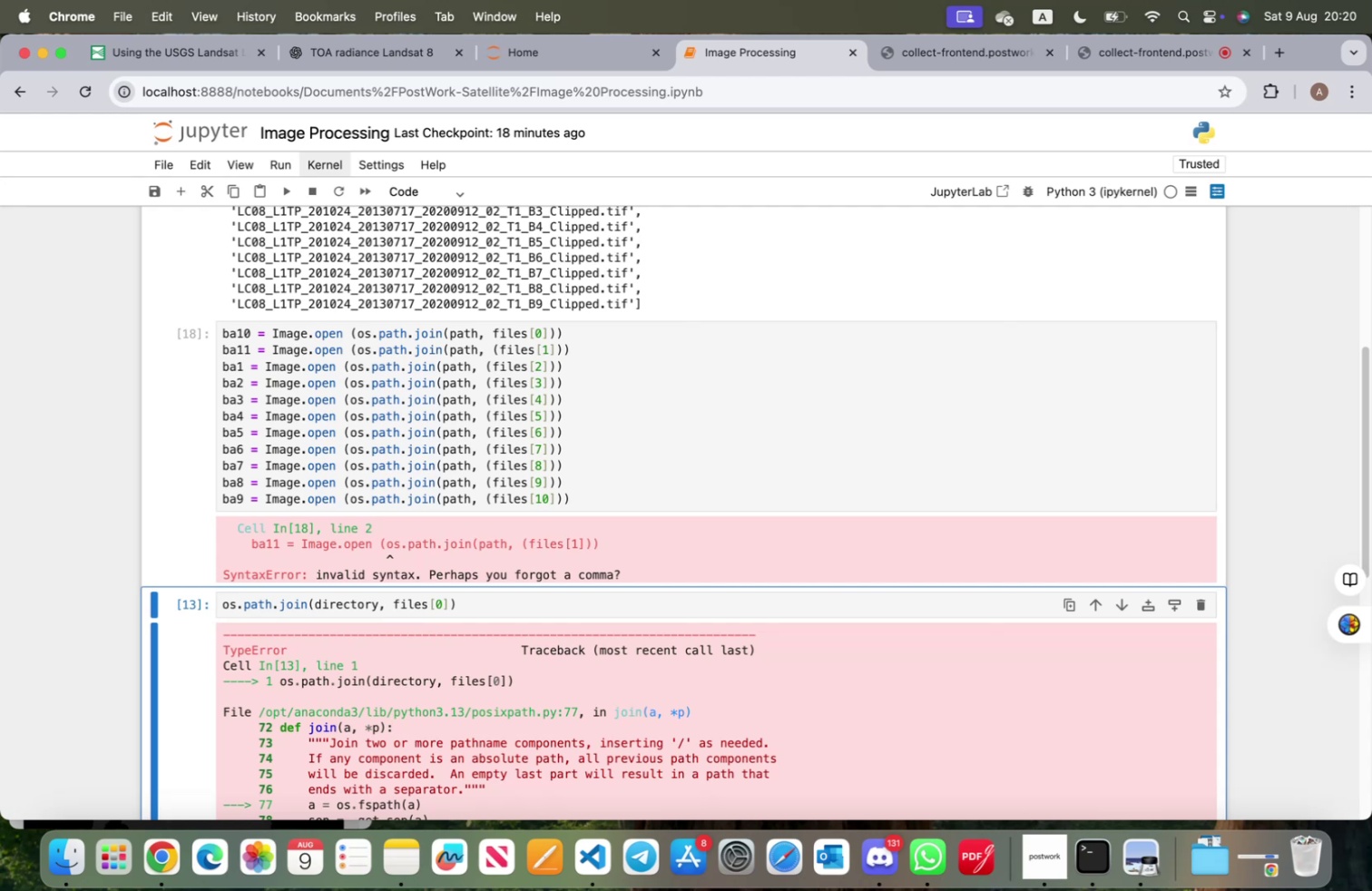 
left_click([500, 350])
 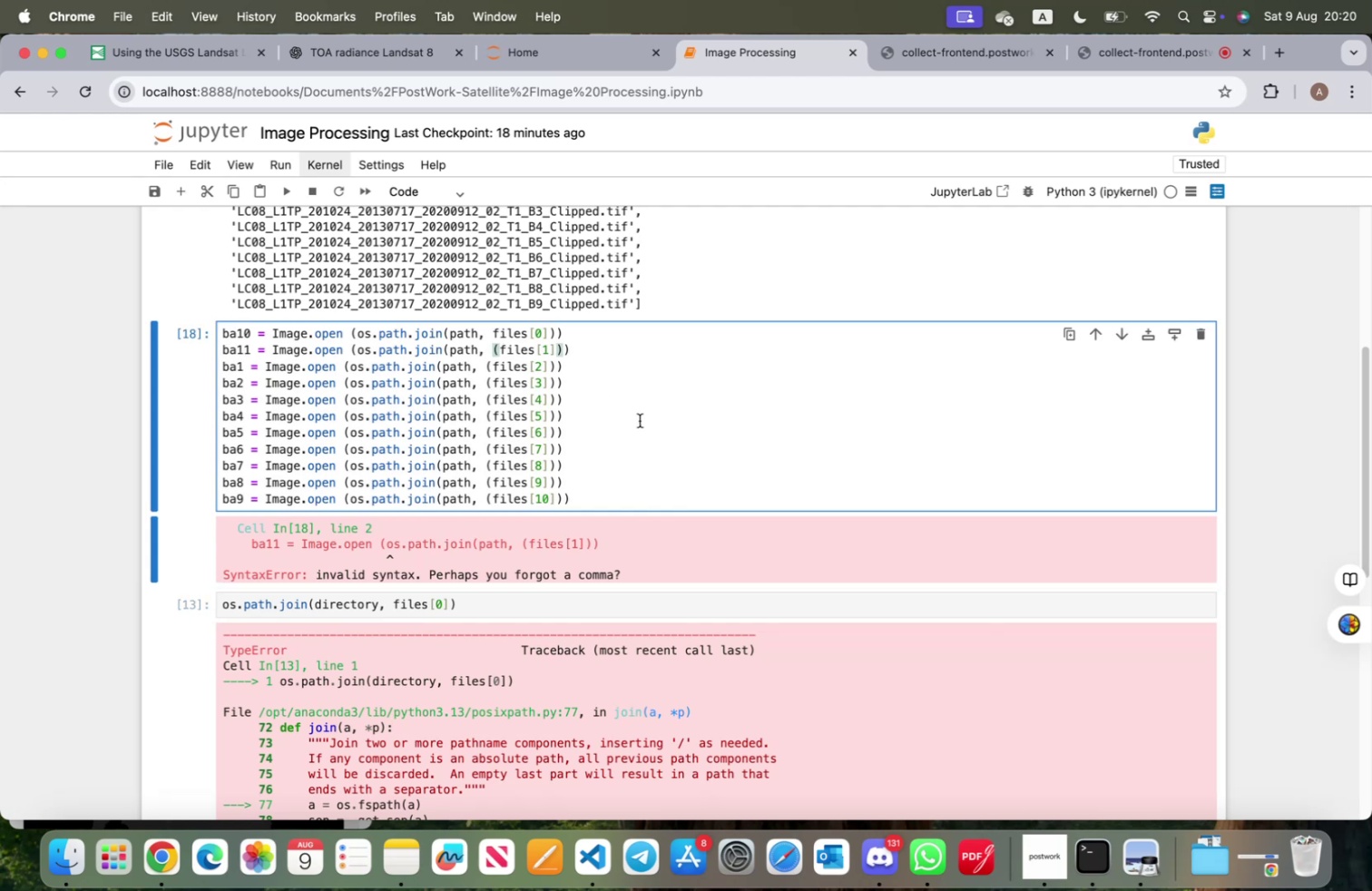 
key(Backspace)
 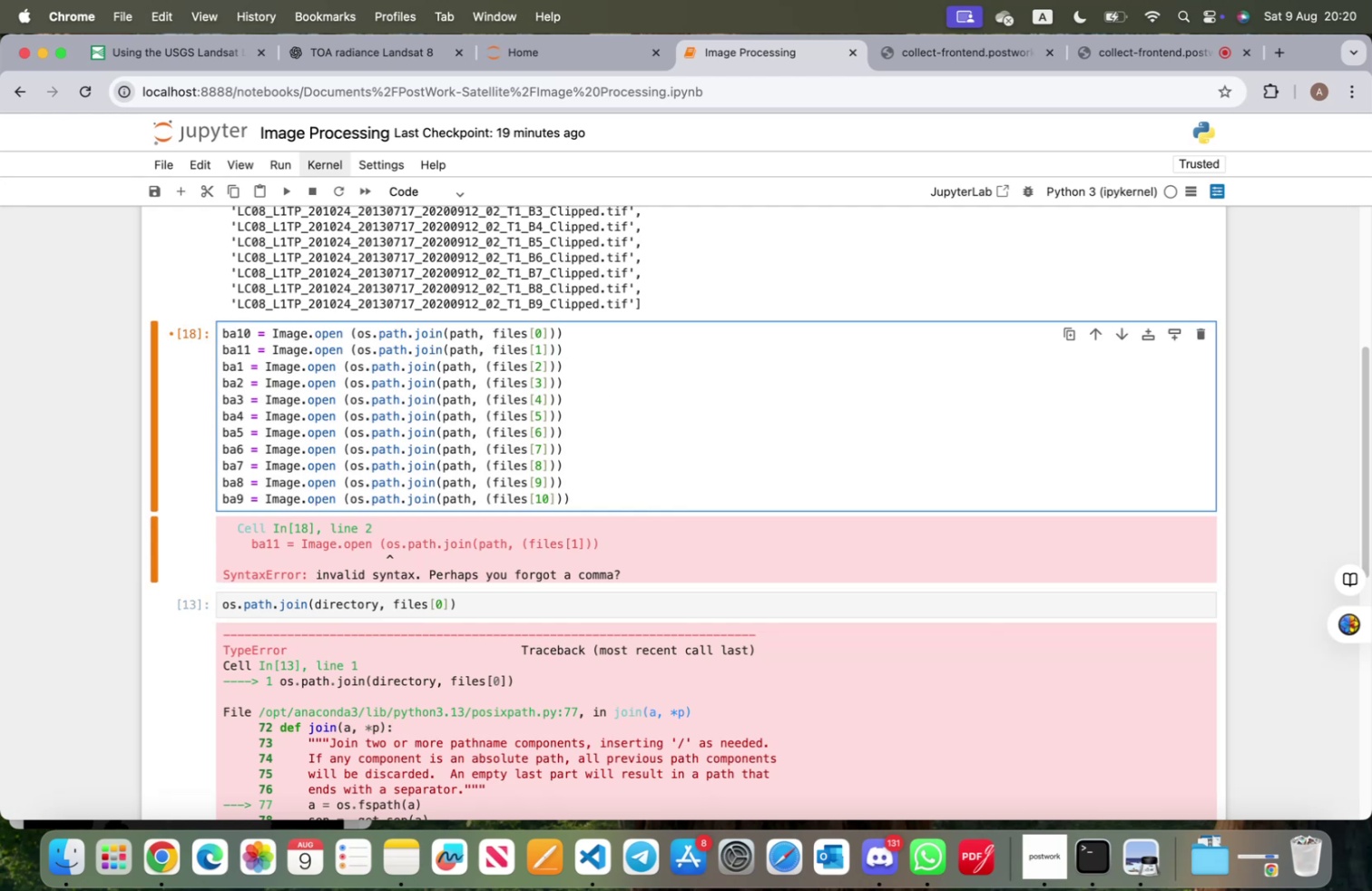 
key(ArrowDown)
 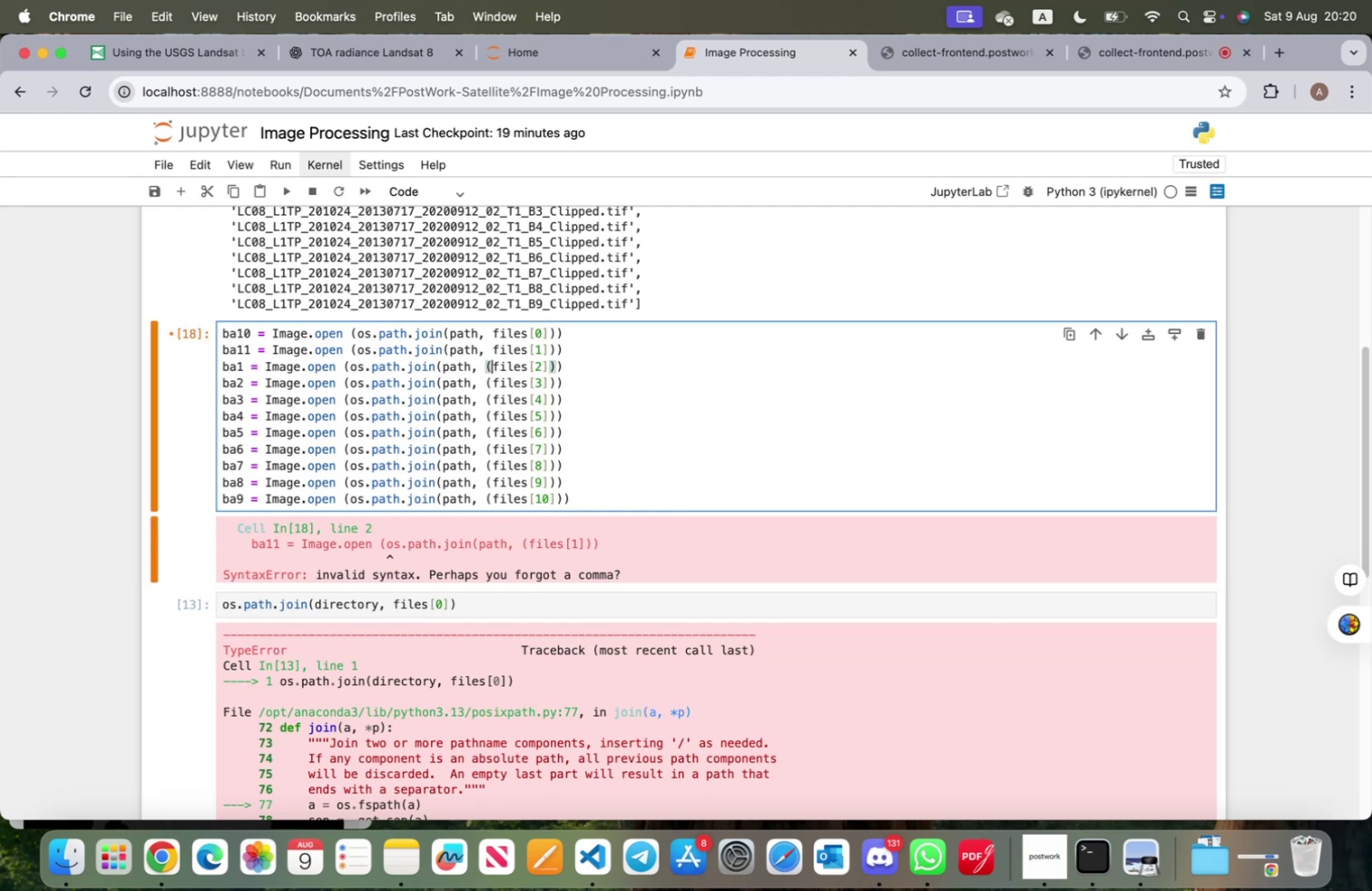 
key(Backspace)
 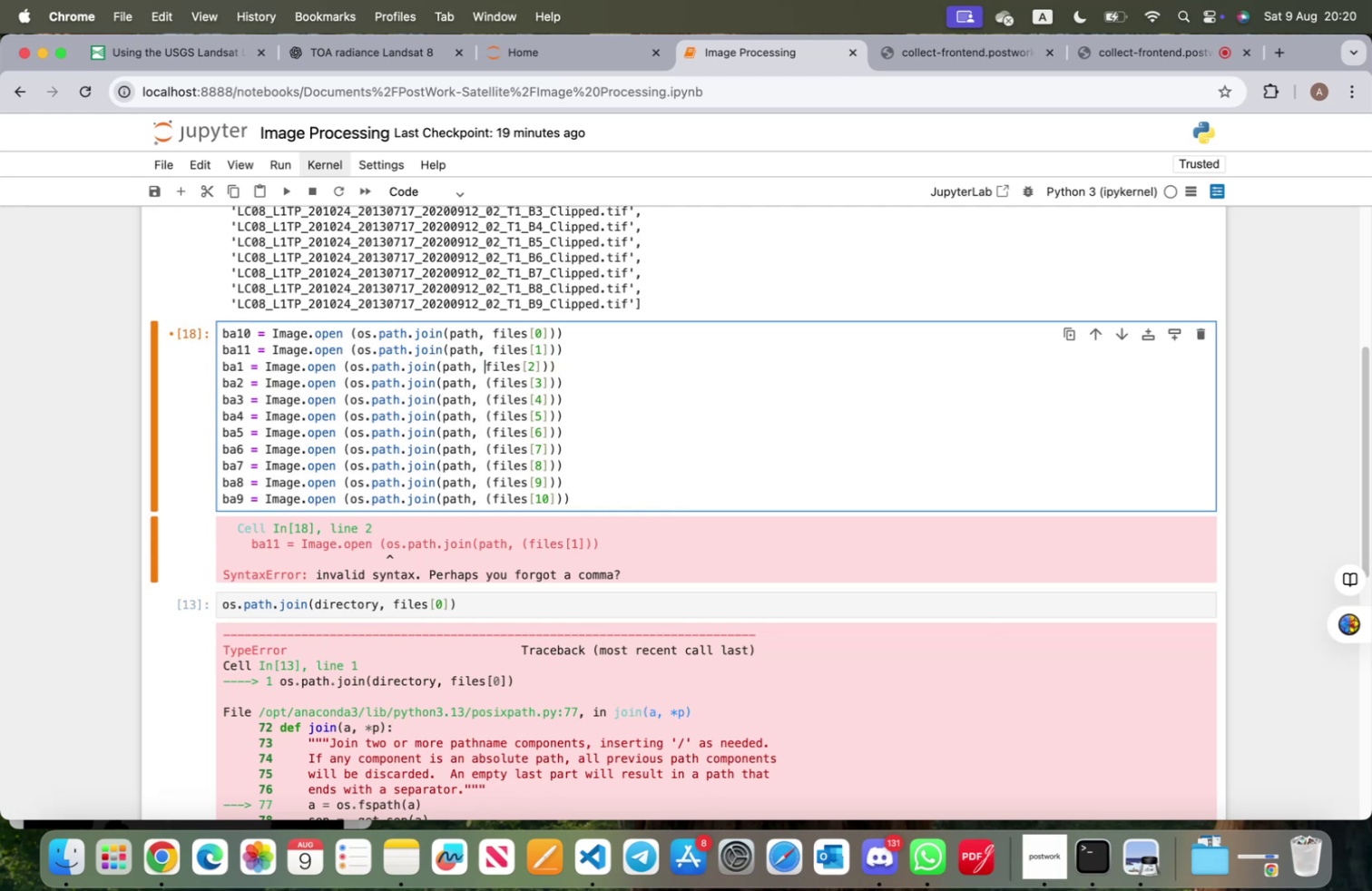 
key(ArrowDown)
 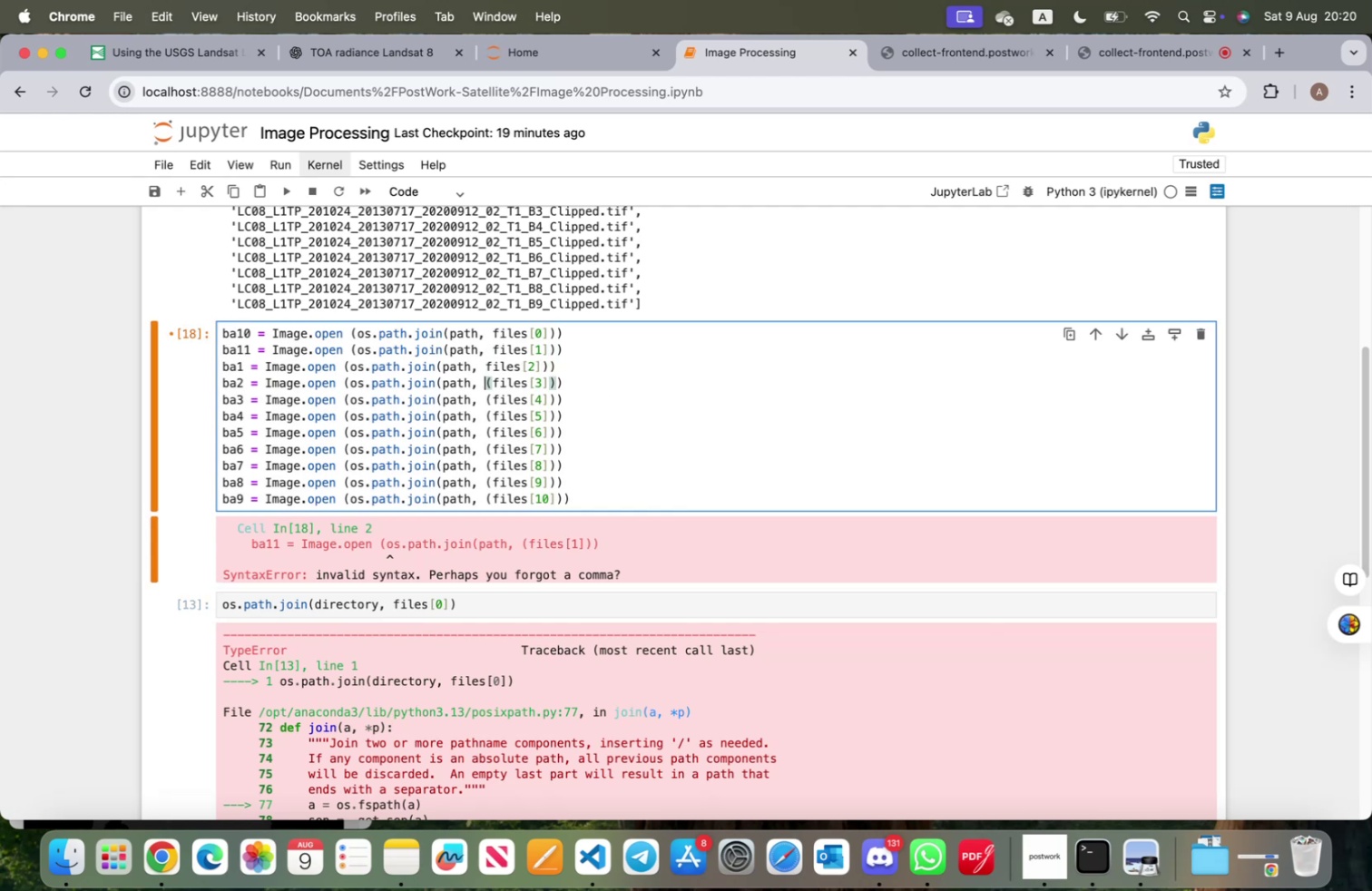 
key(ArrowRight)
 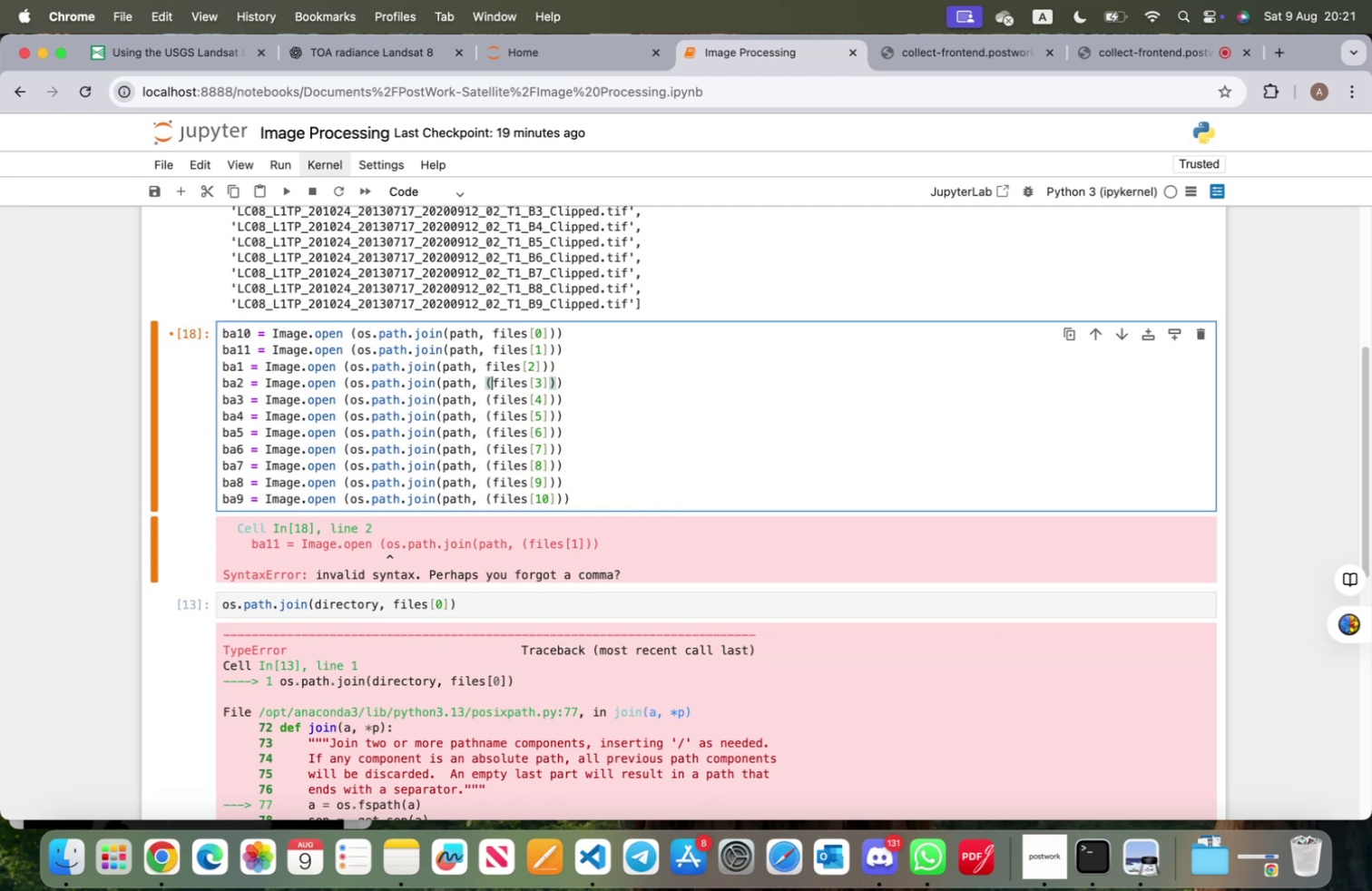 
key(Backspace)
 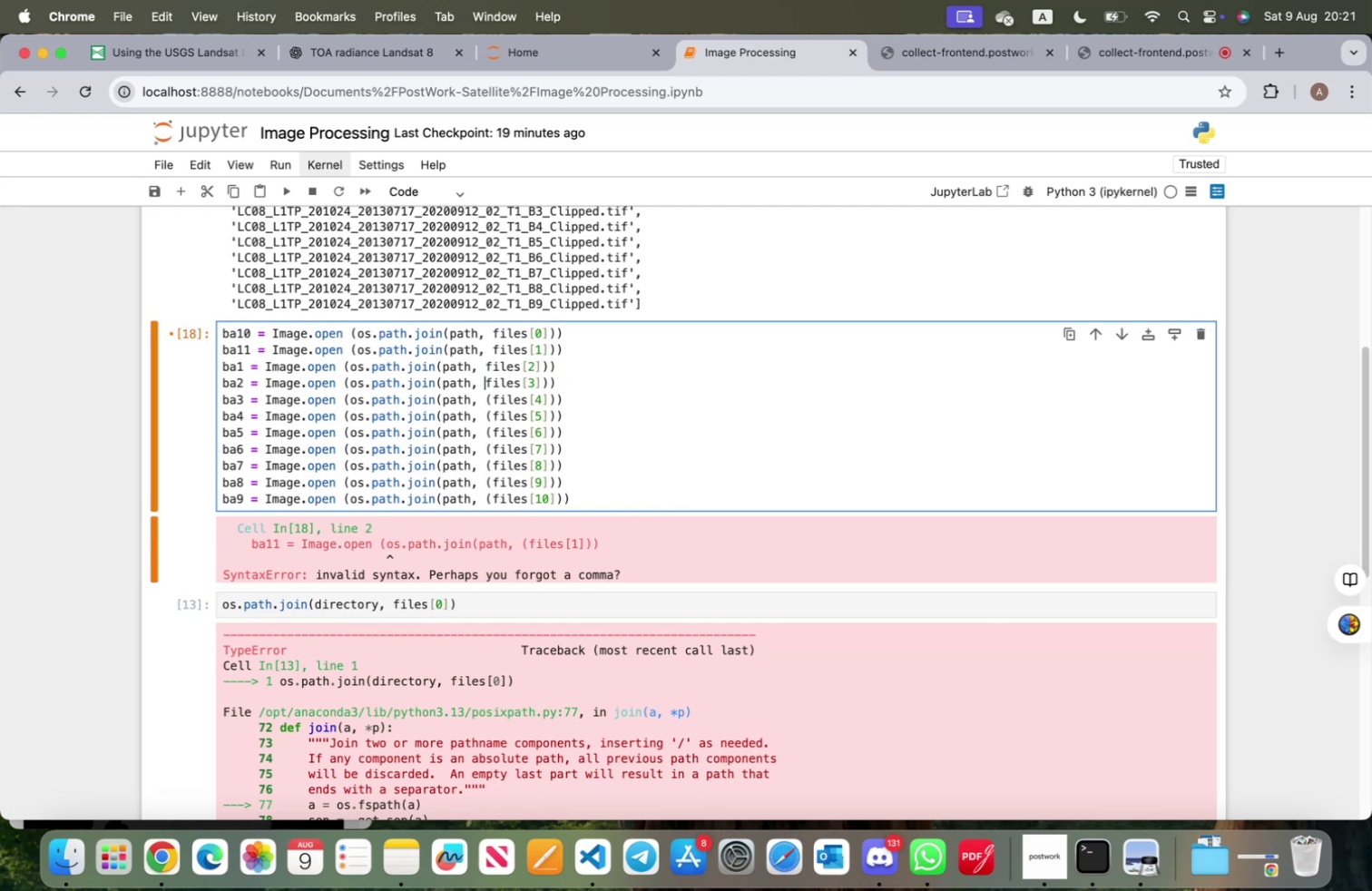 
key(ArrowDown)
 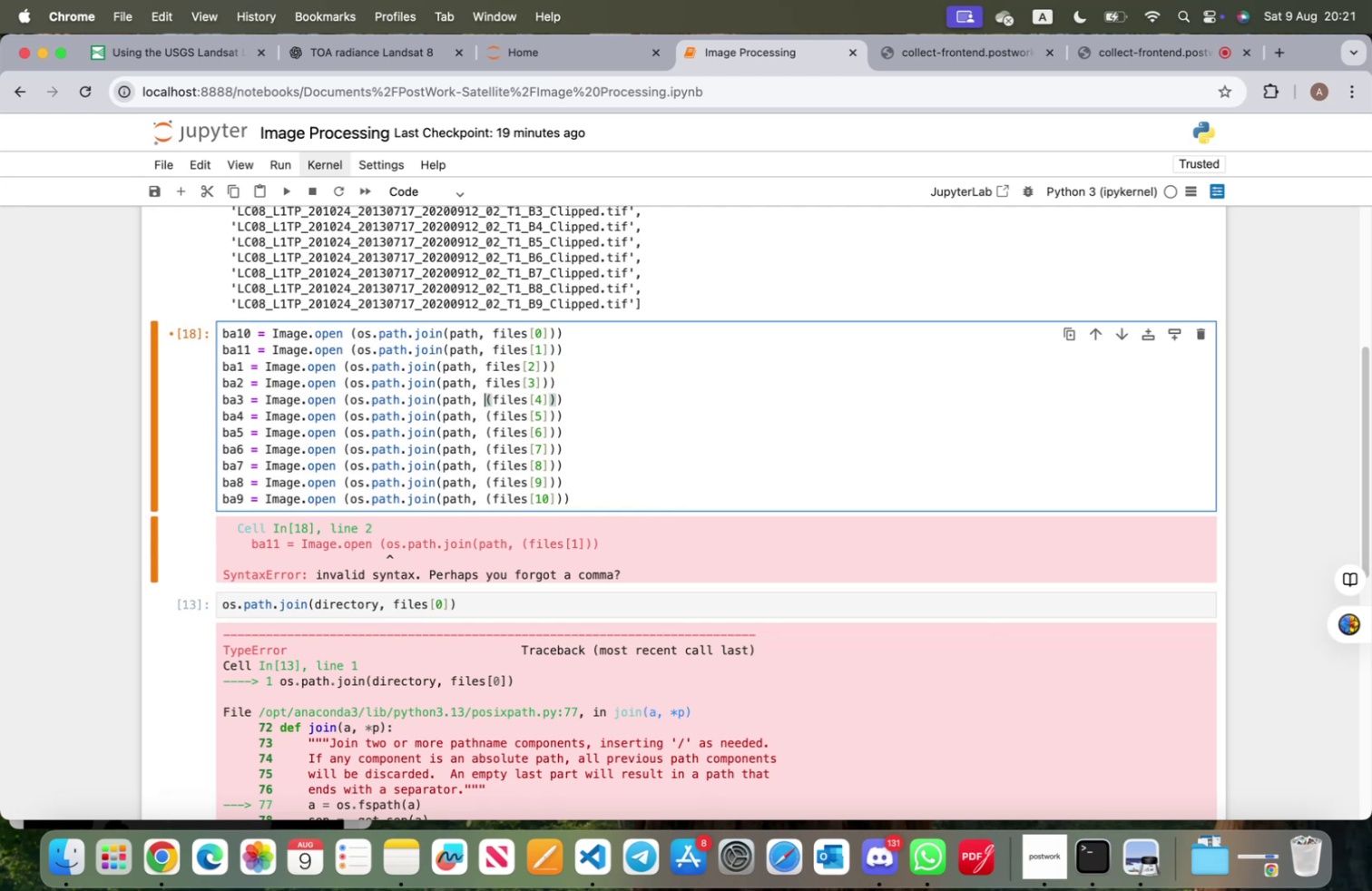 
key(ArrowRight)
 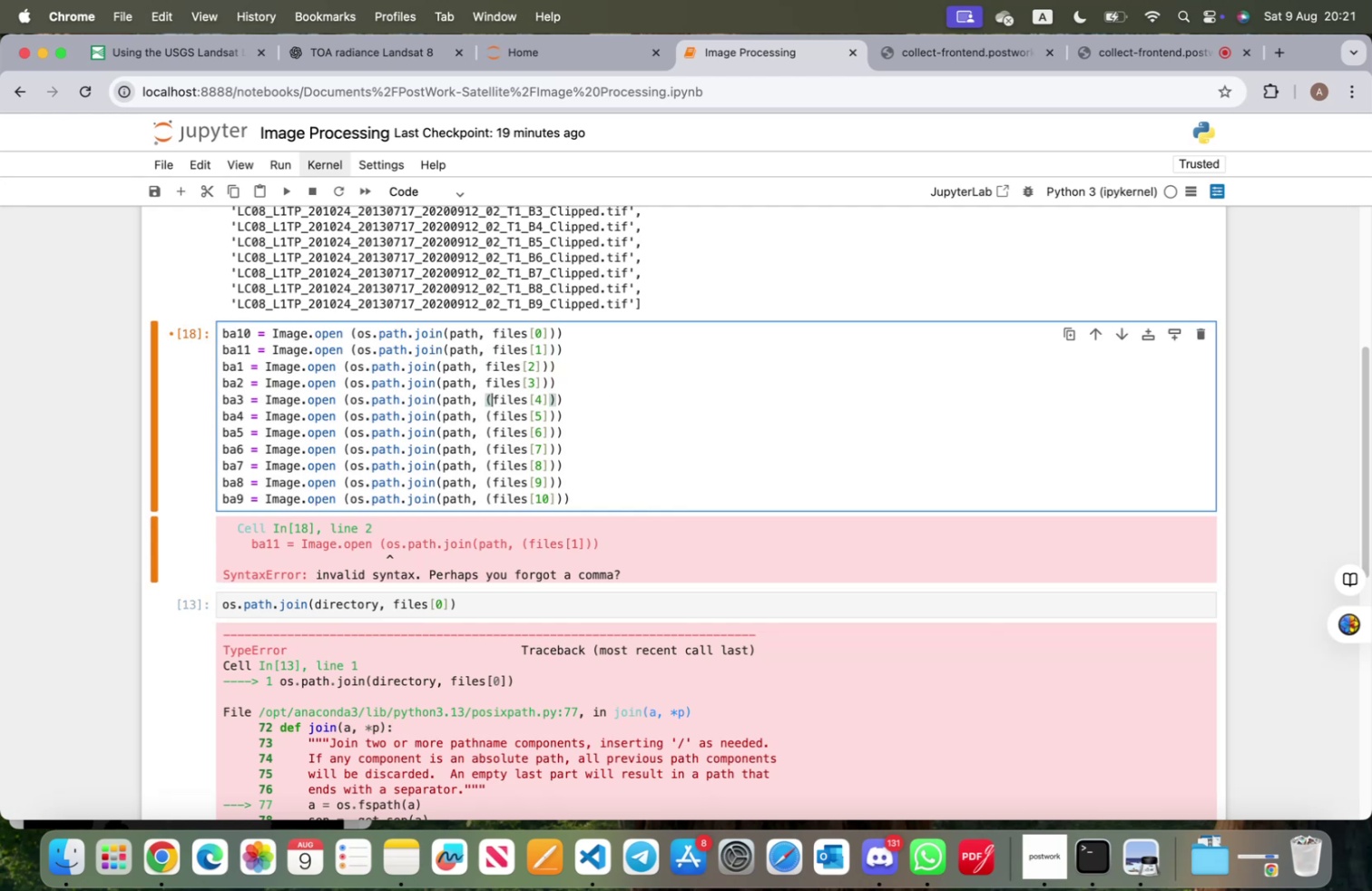 
key(Backspace)
 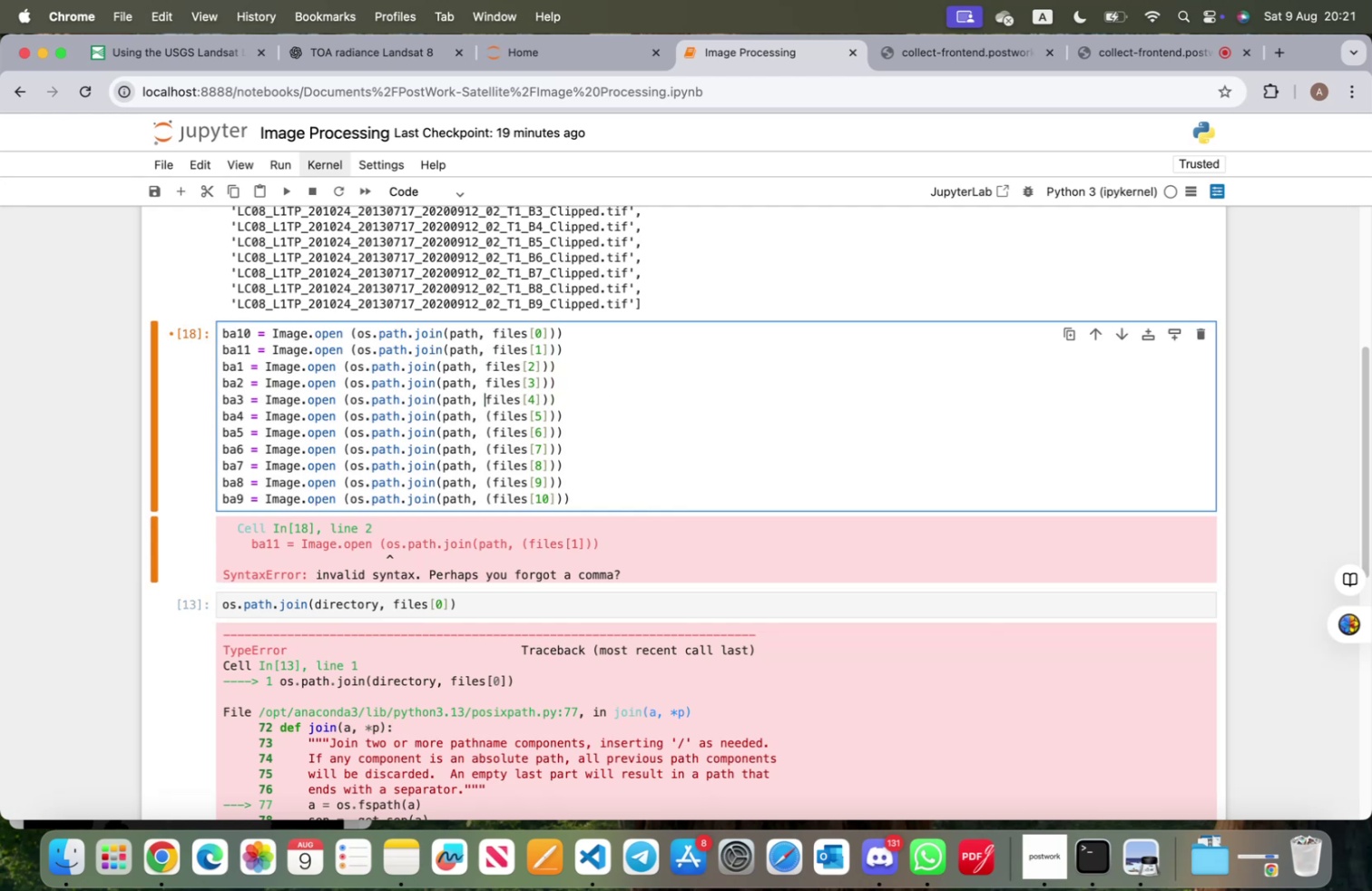 
key(ArrowDown)
 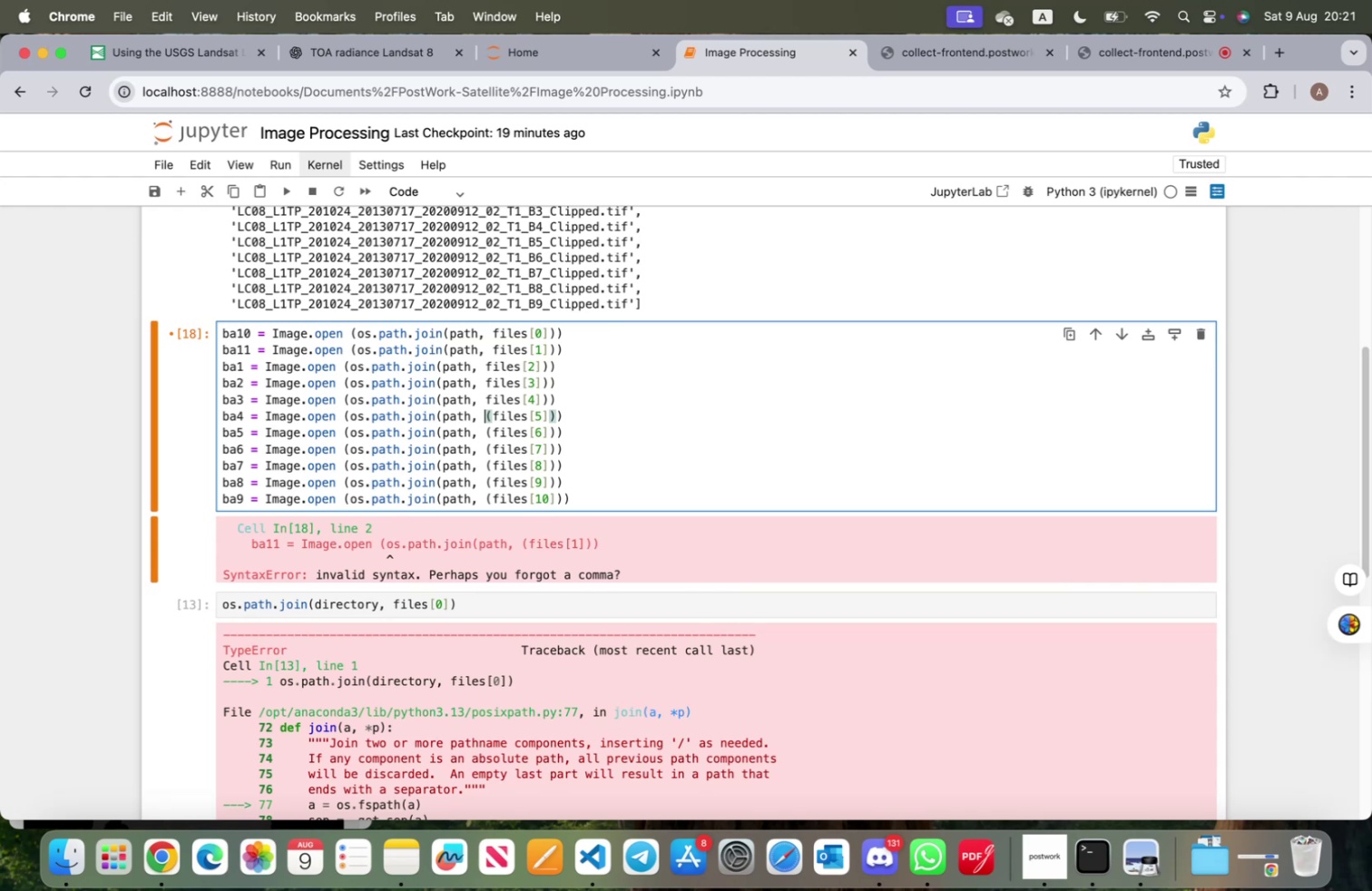 
key(ArrowRight)
 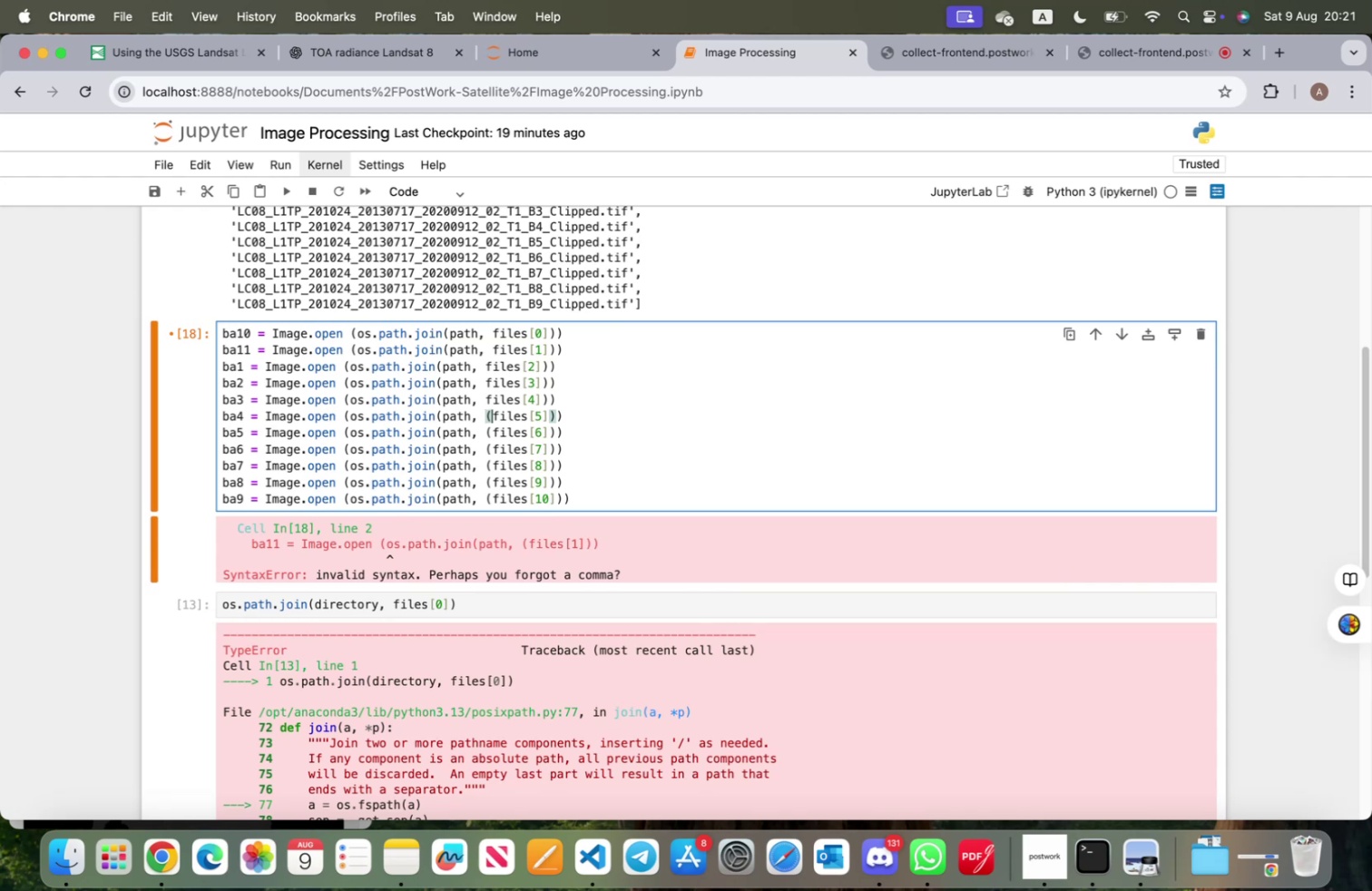 
key(Backspace)
 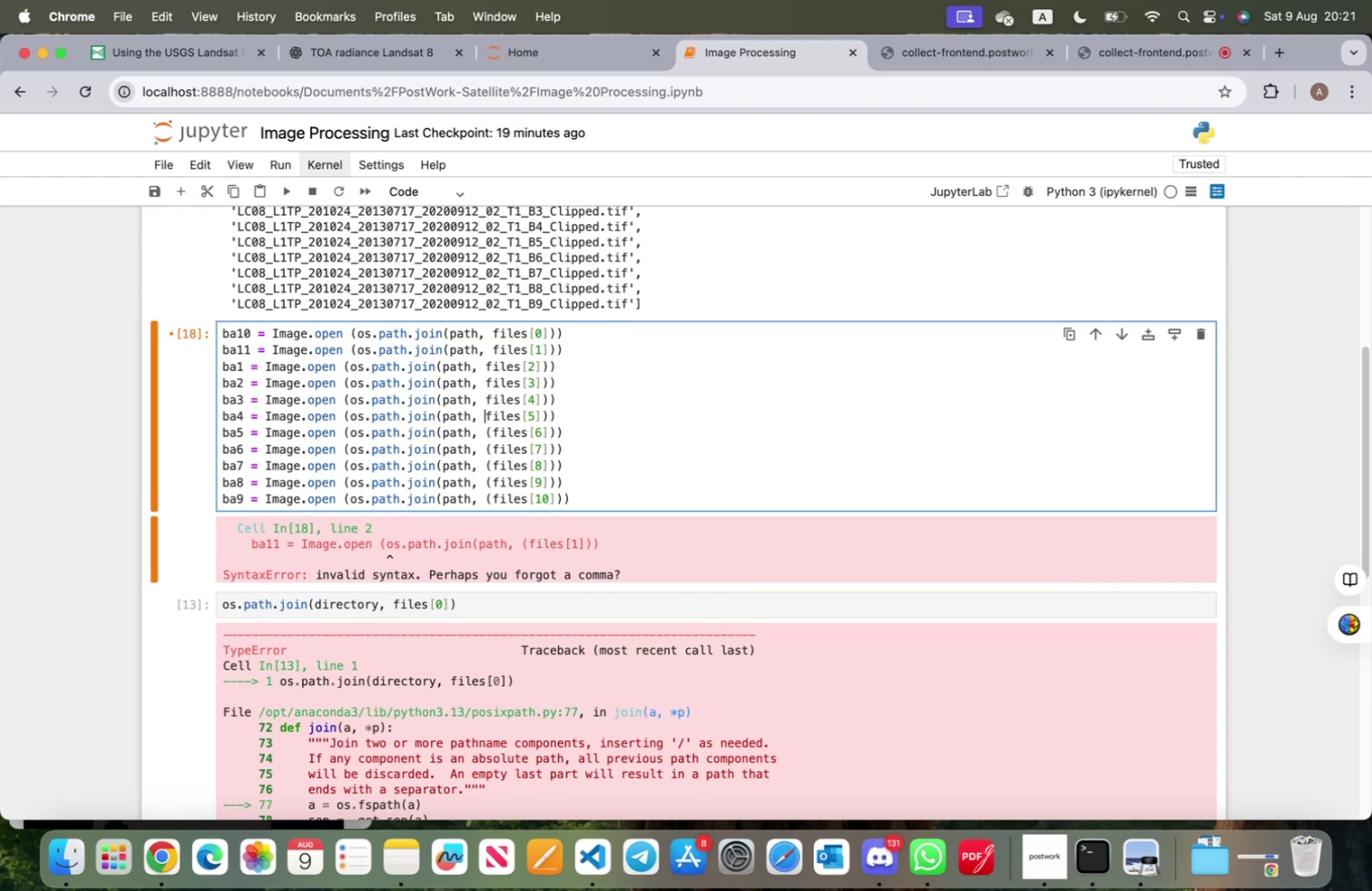 
key(ArrowDown)
 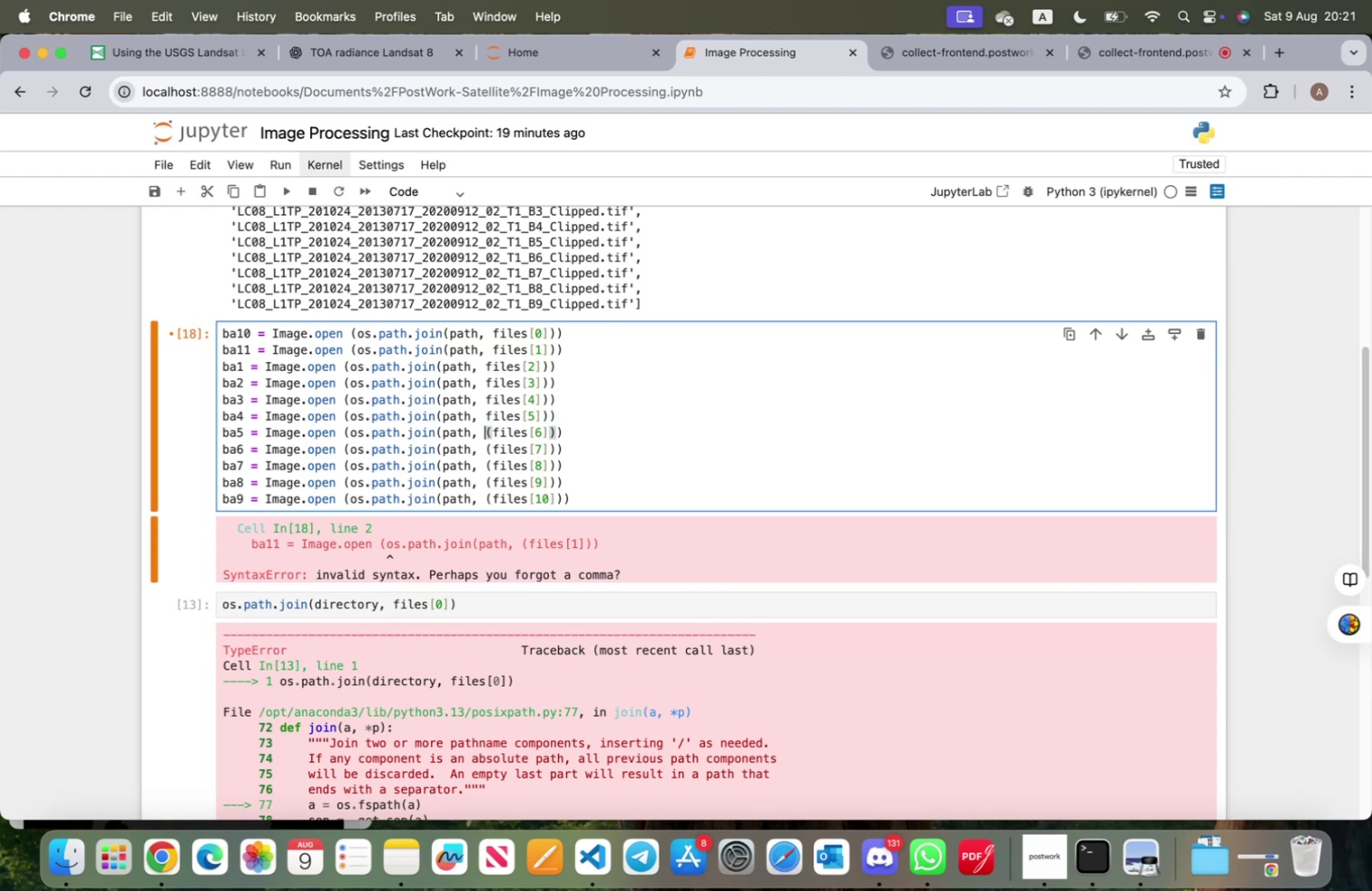 
key(ArrowRight)
 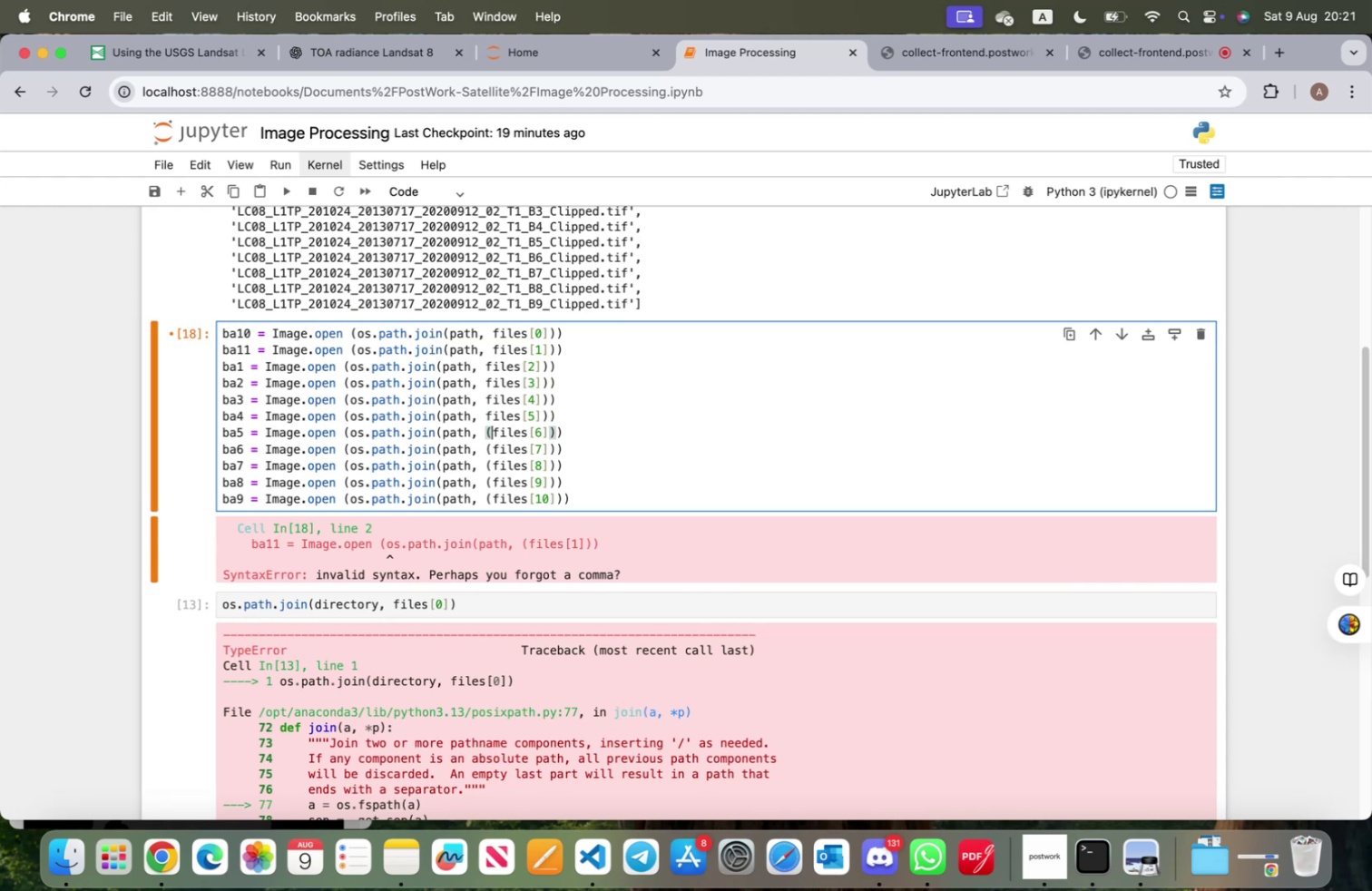 
key(Backspace)
 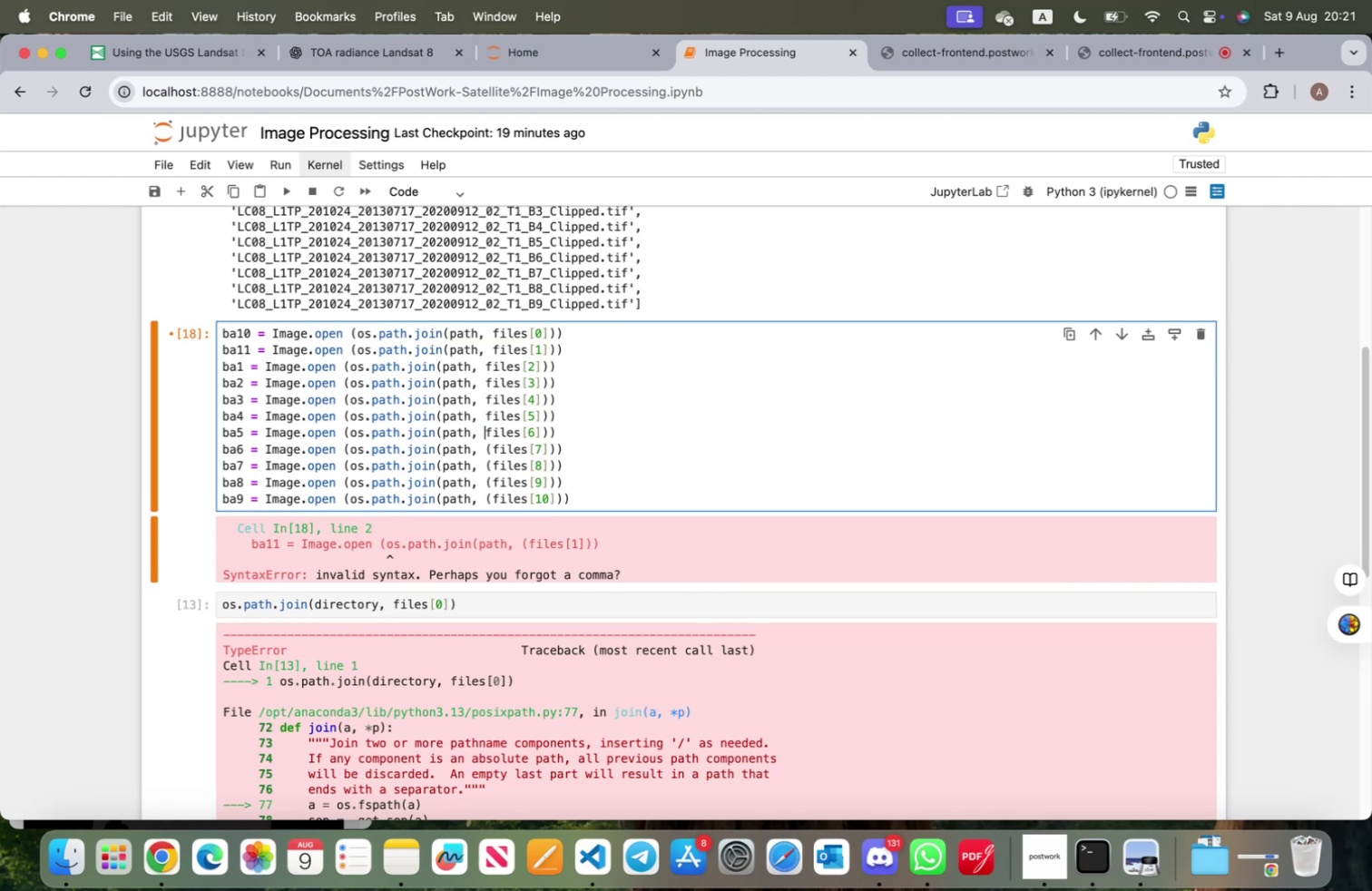 
key(ArrowDown)
 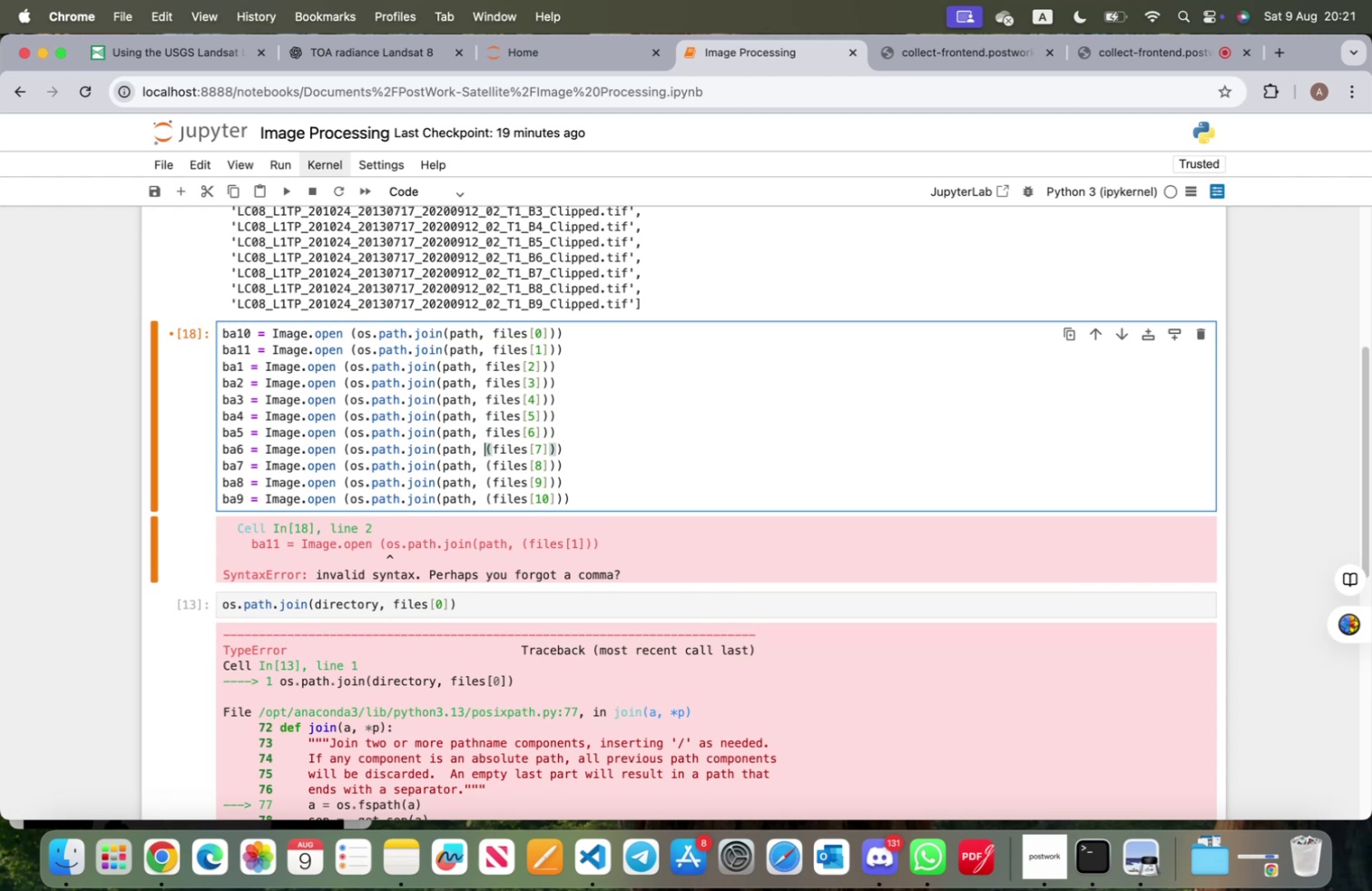 
key(ArrowRight)
 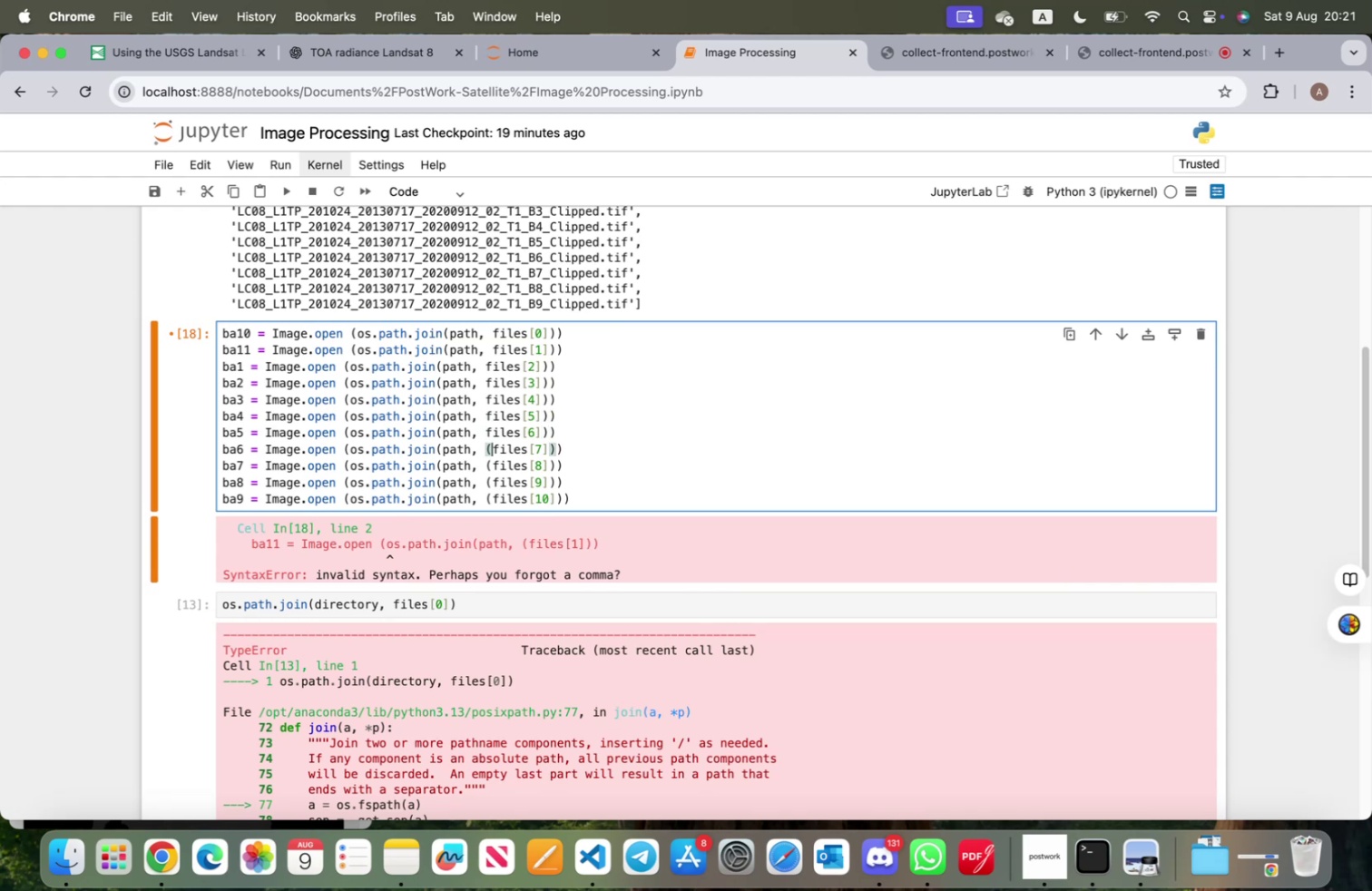 
key(Backspace)
 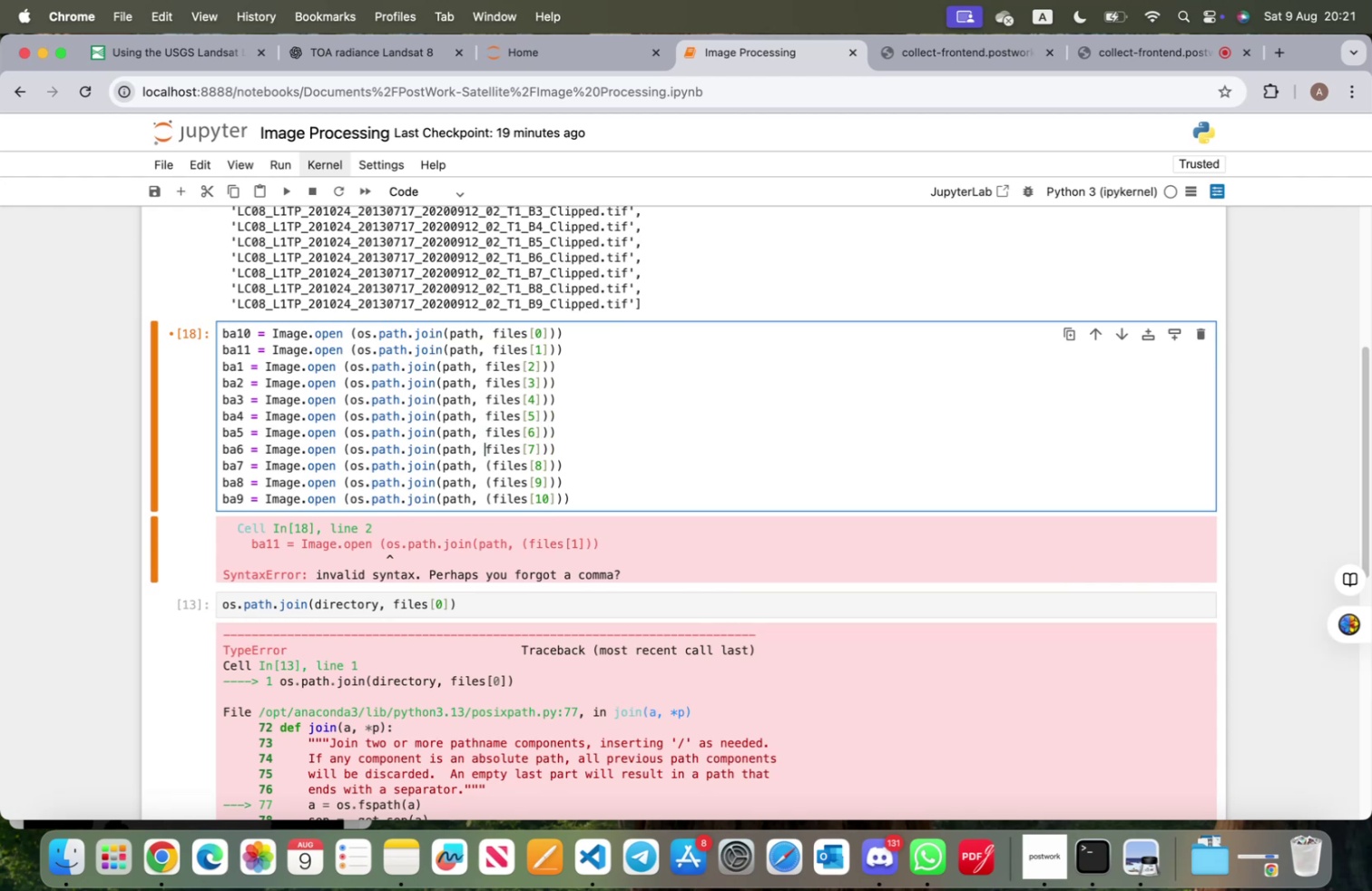 
key(ArrowDown)
 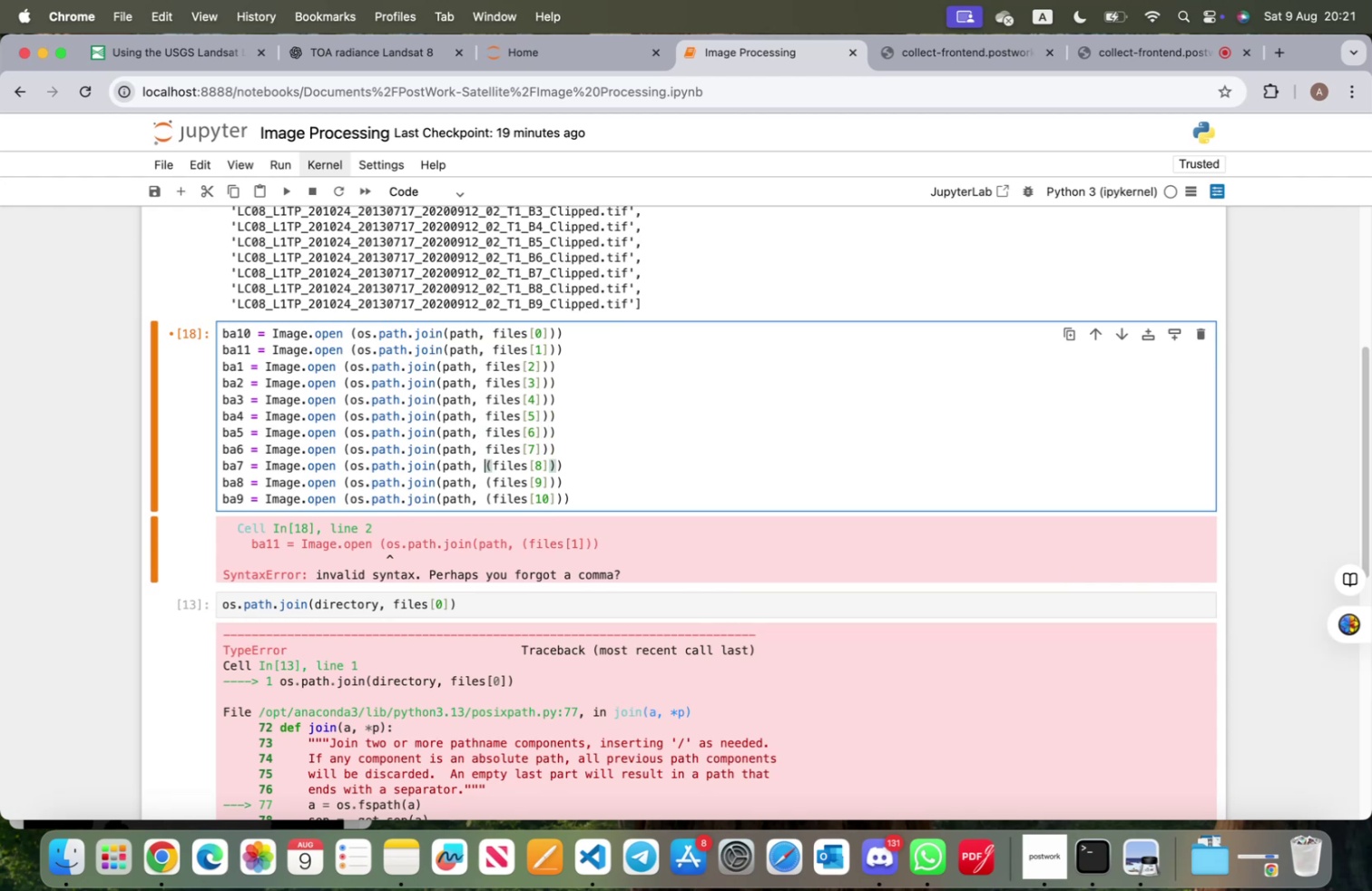 
key(ArrowRight)
 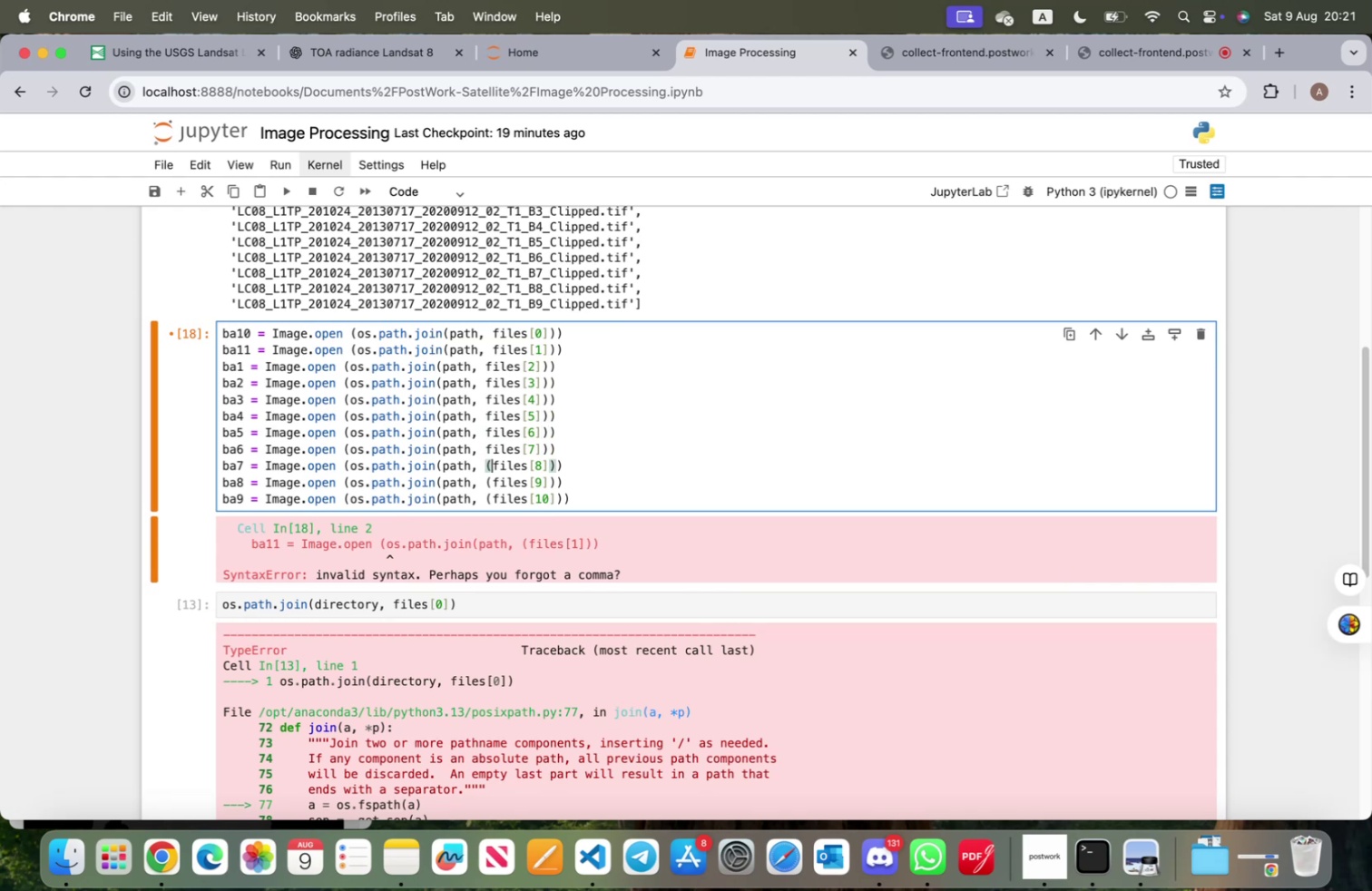 
key(Backspace)
 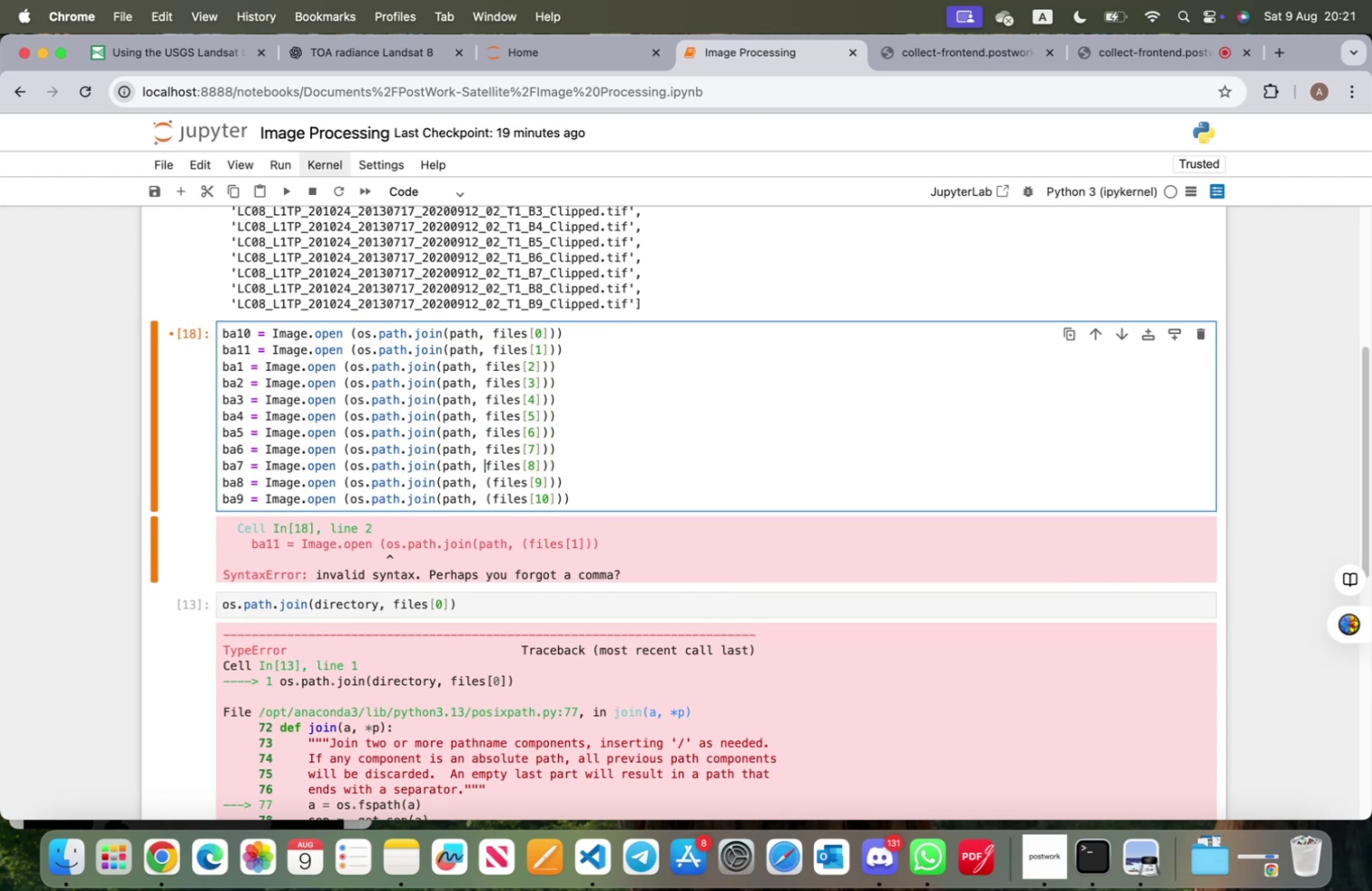 
key(ArrowDown)
 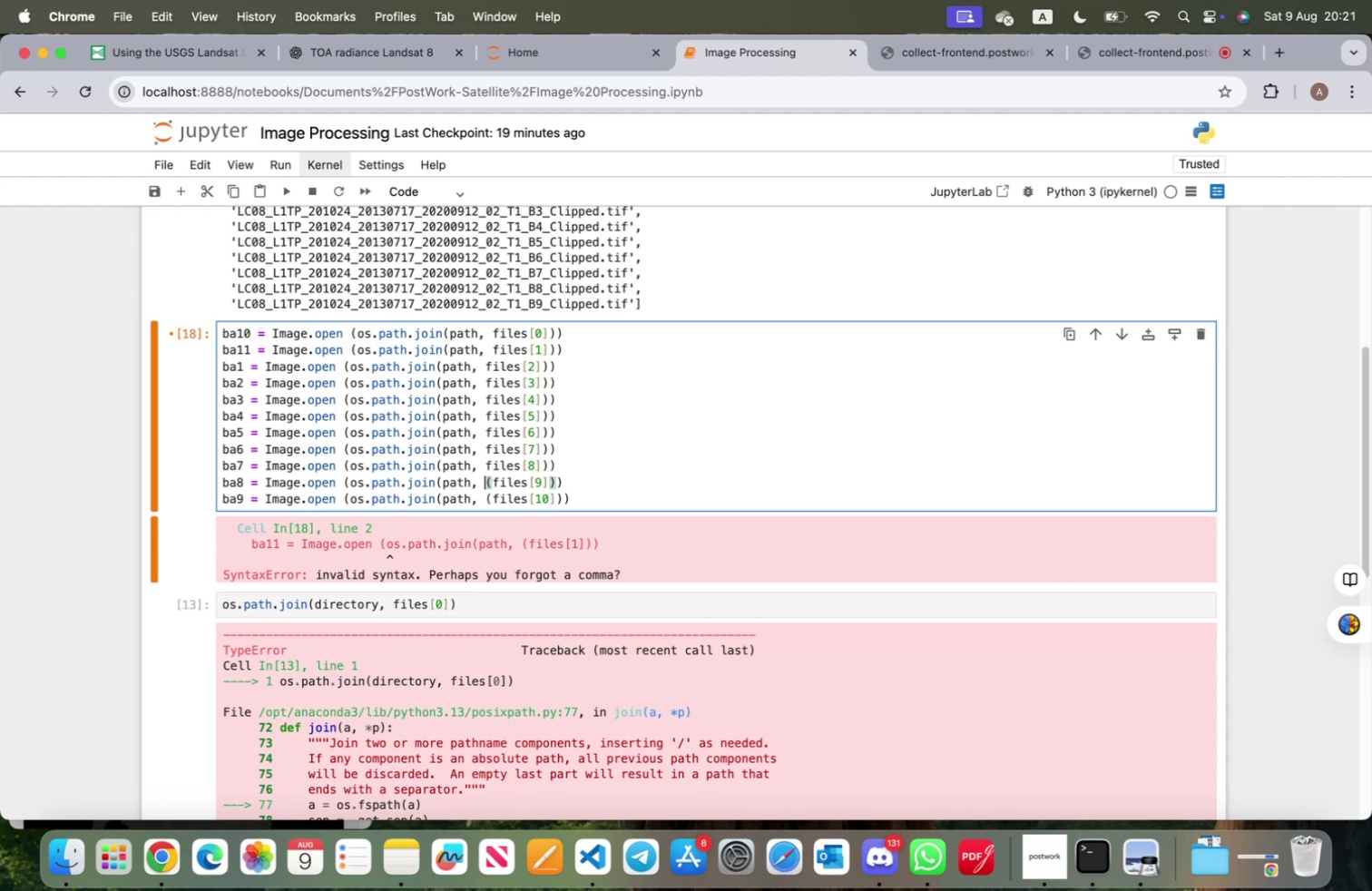 
key(ArrowRight)
 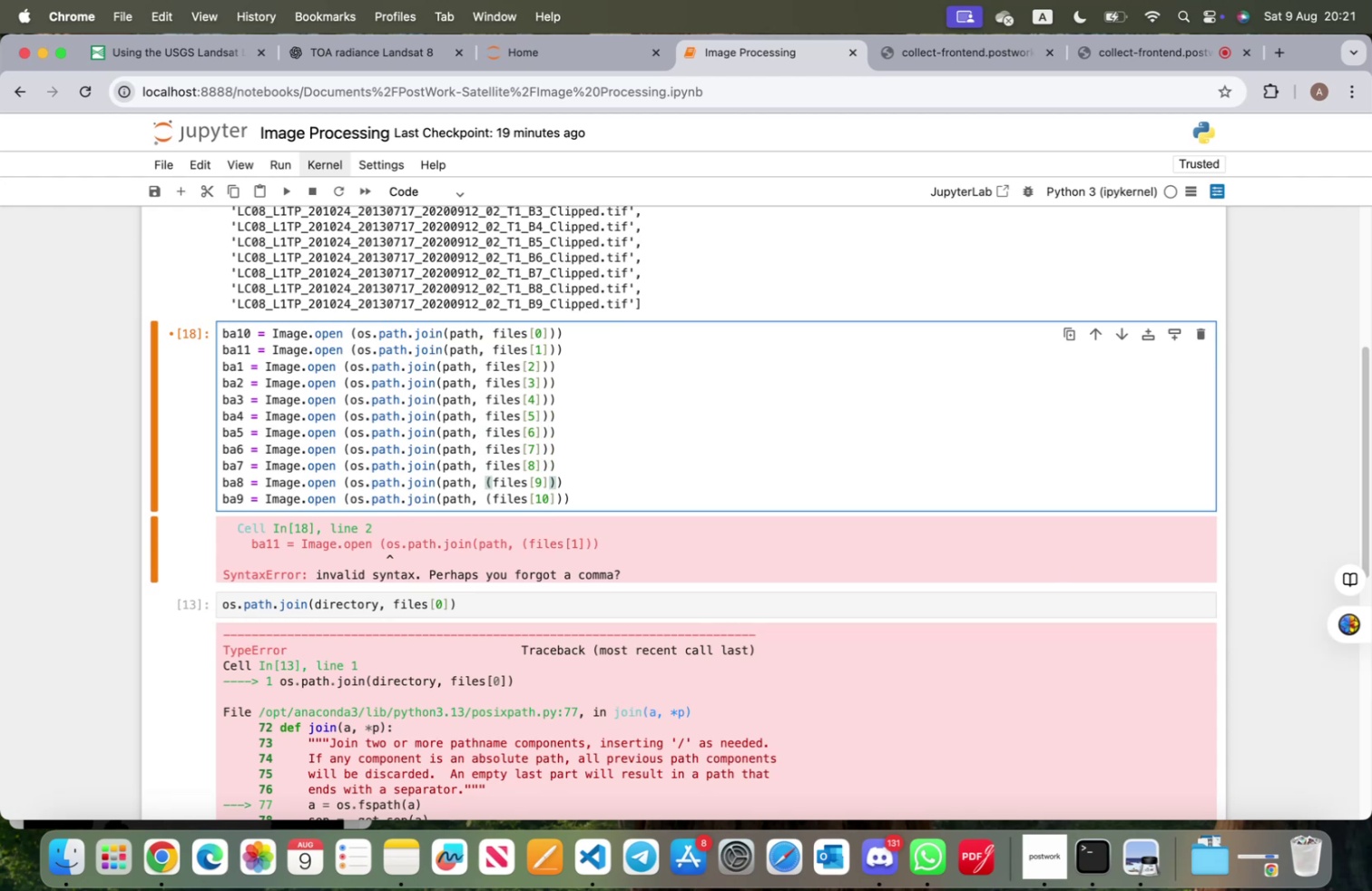 
key(Backspace)
 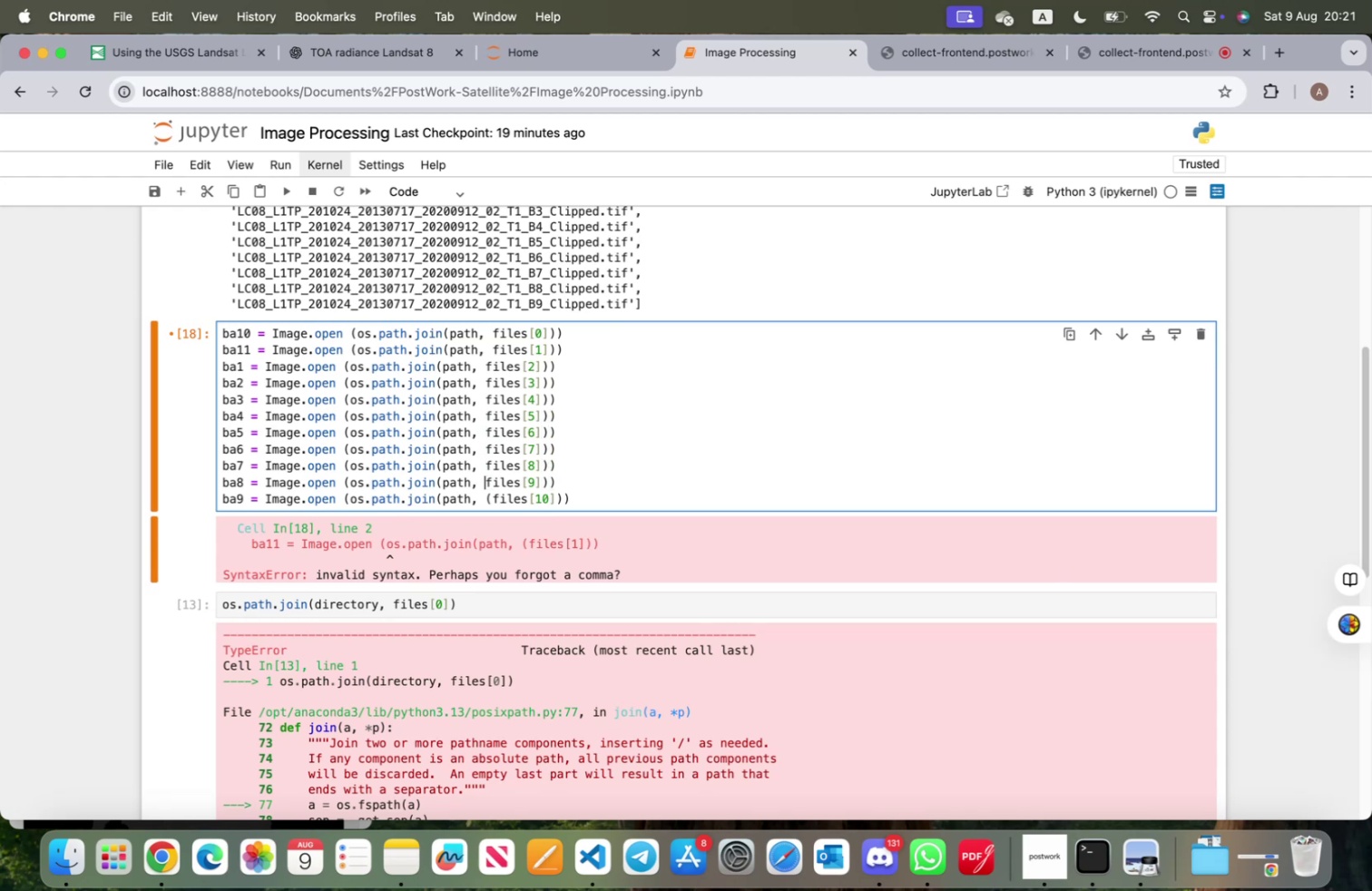 
key(ArrowDown)
 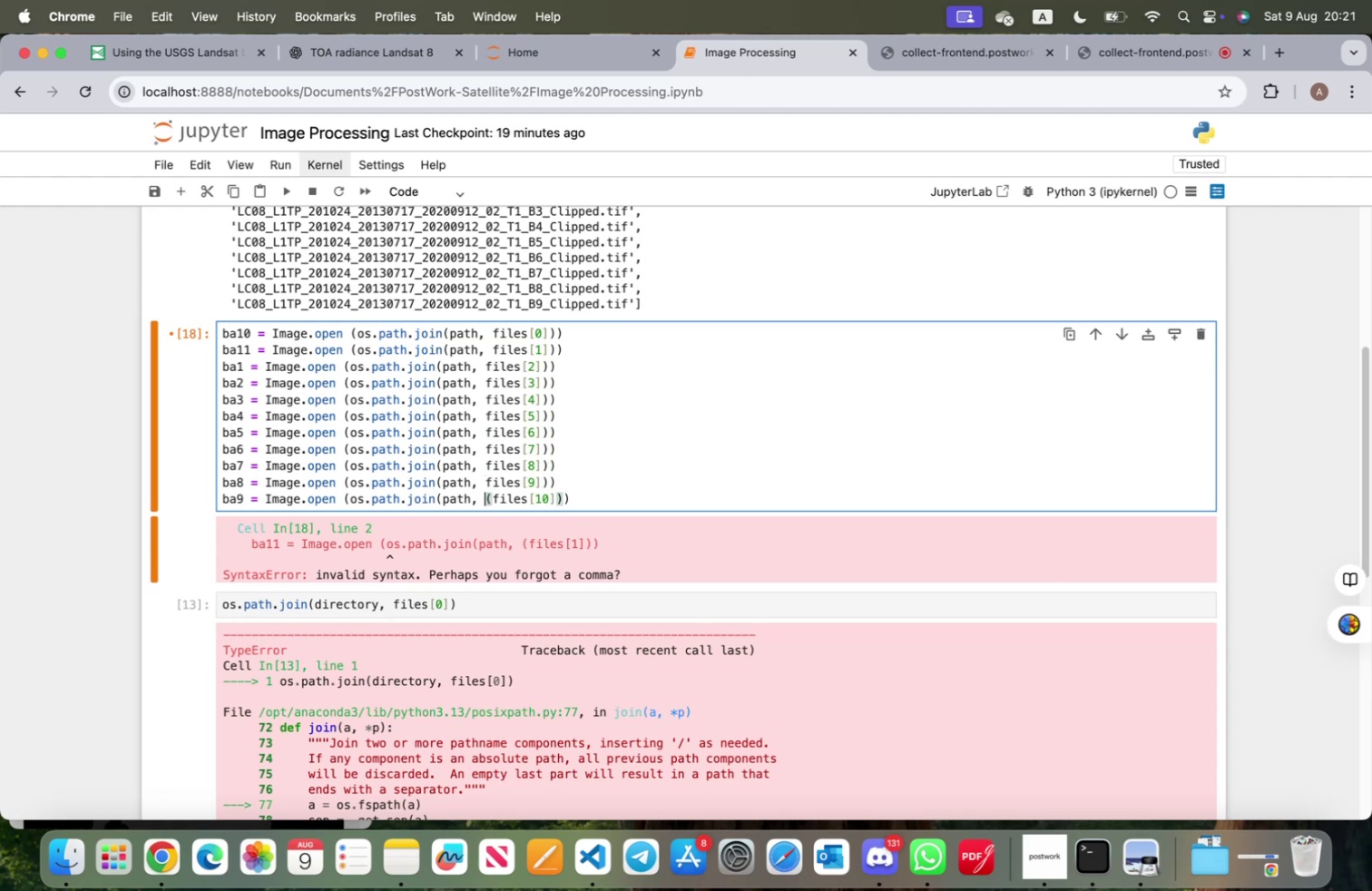 
key(ArrowRight)
 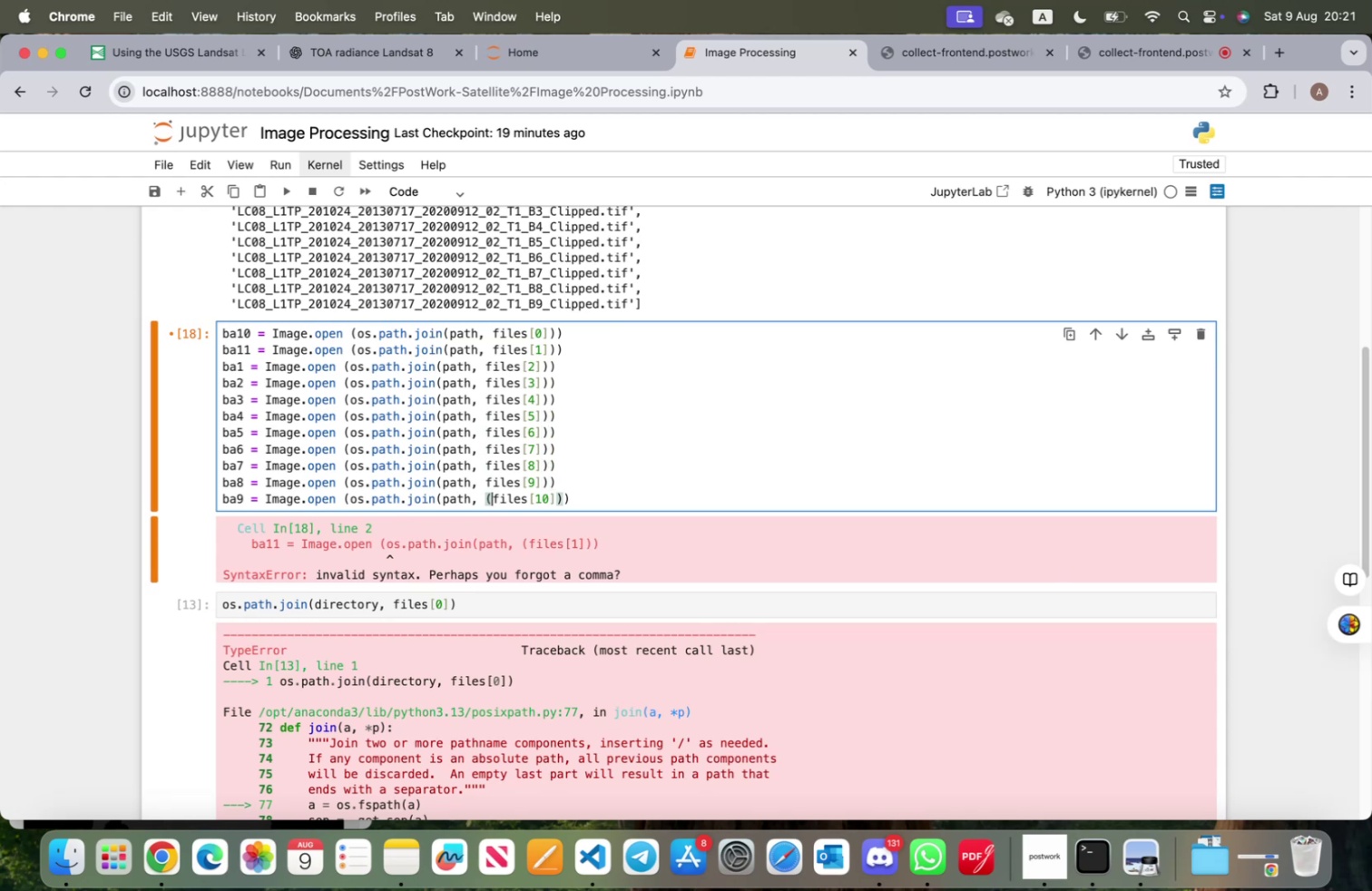 
key(Backspace)
 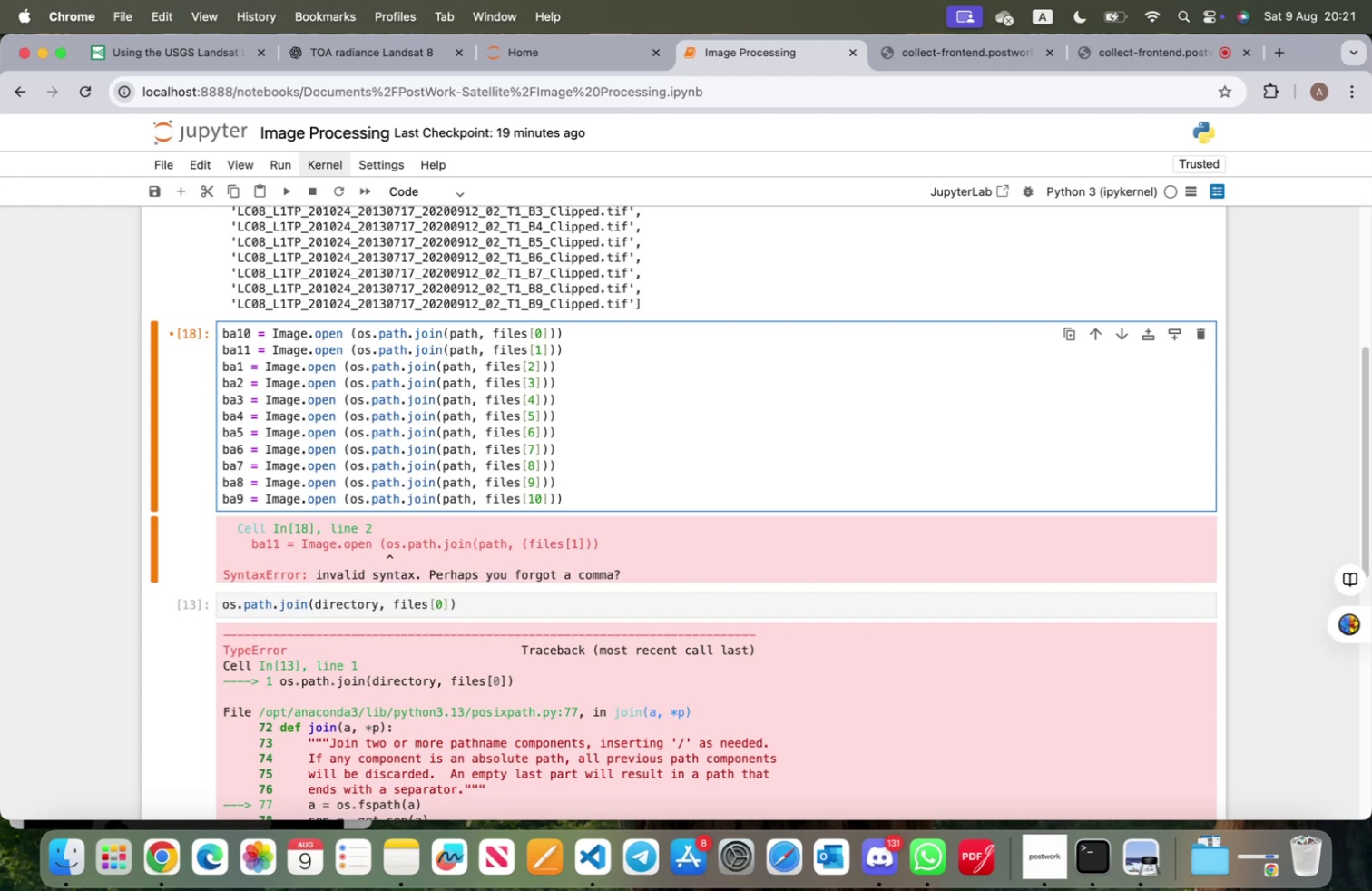 
wait(8.5)
 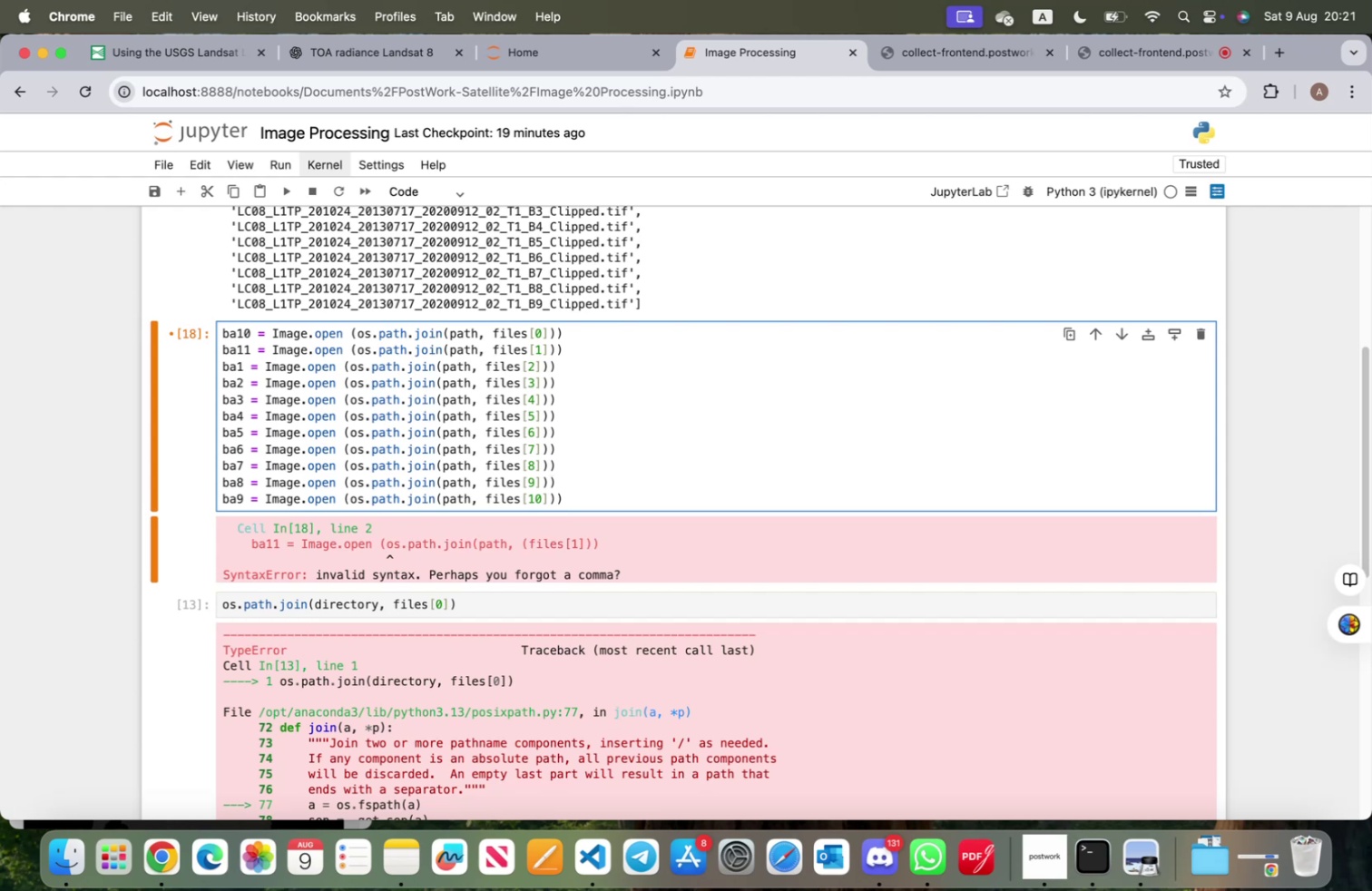 
key(Shift+ShiftRight)
 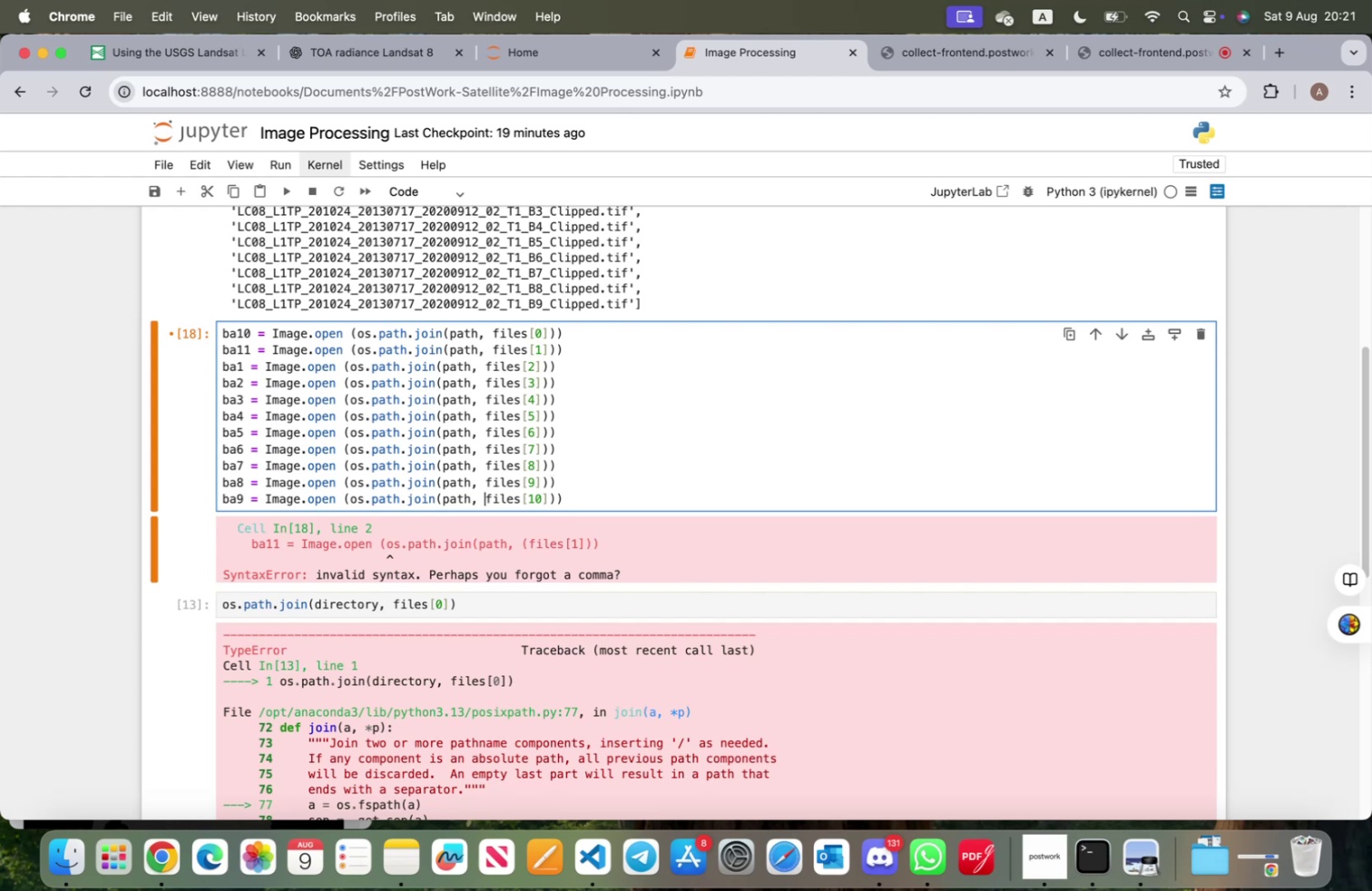 
key(Shift+Enter)
 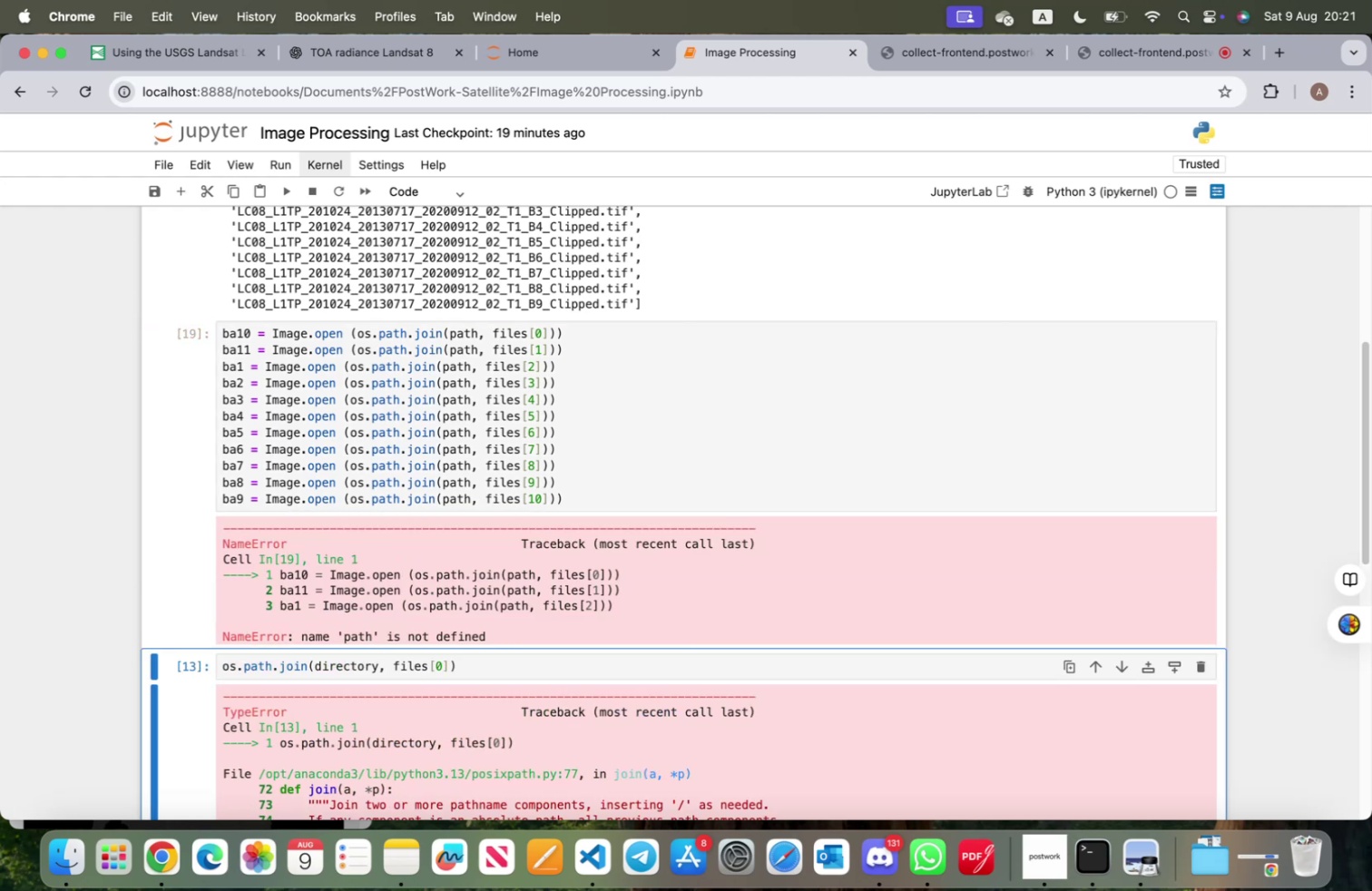 
wait(5.14)
 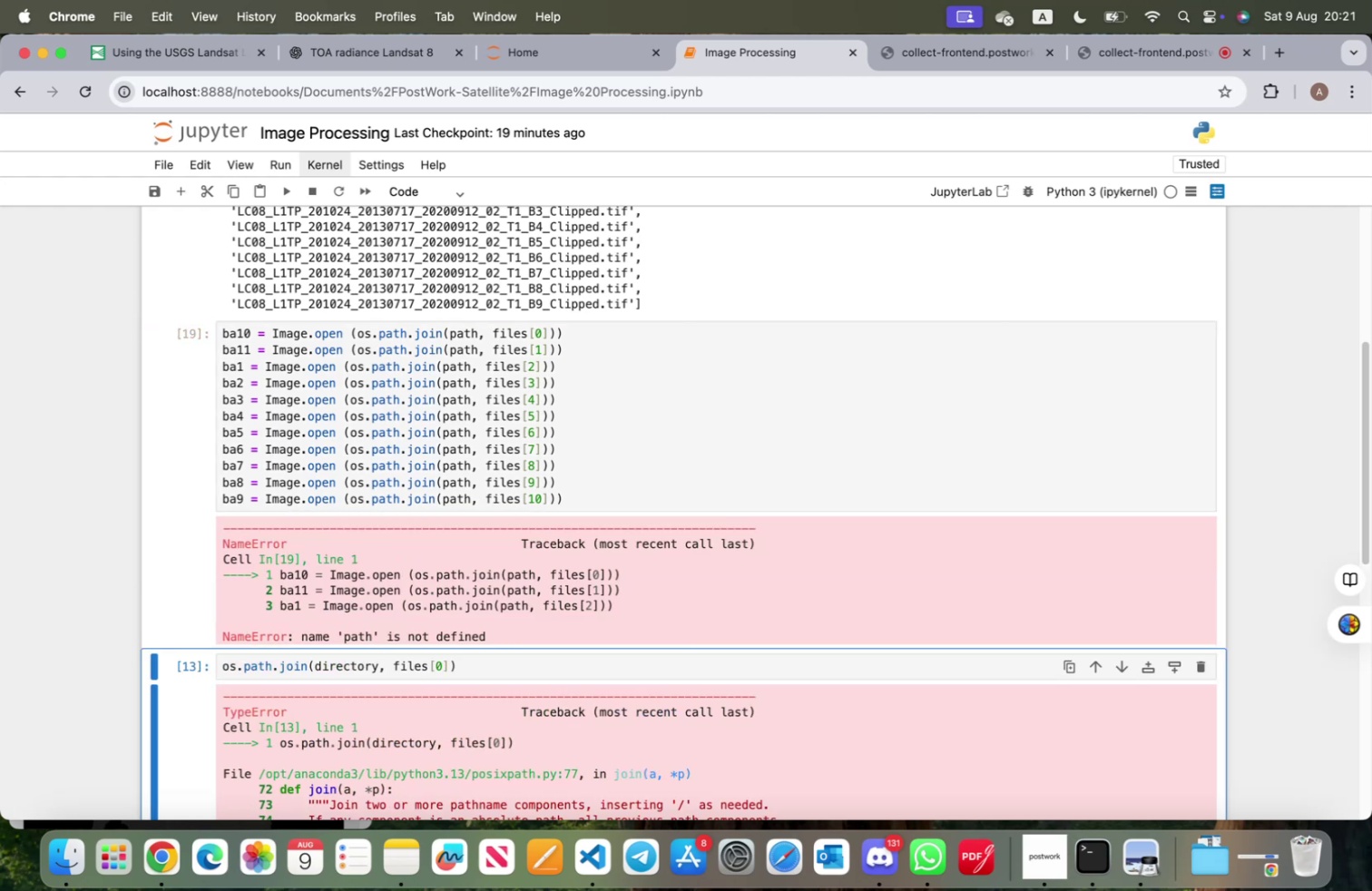 
scroll: coordinate [627, 414], scroll_direction: up, amount: 40.0
 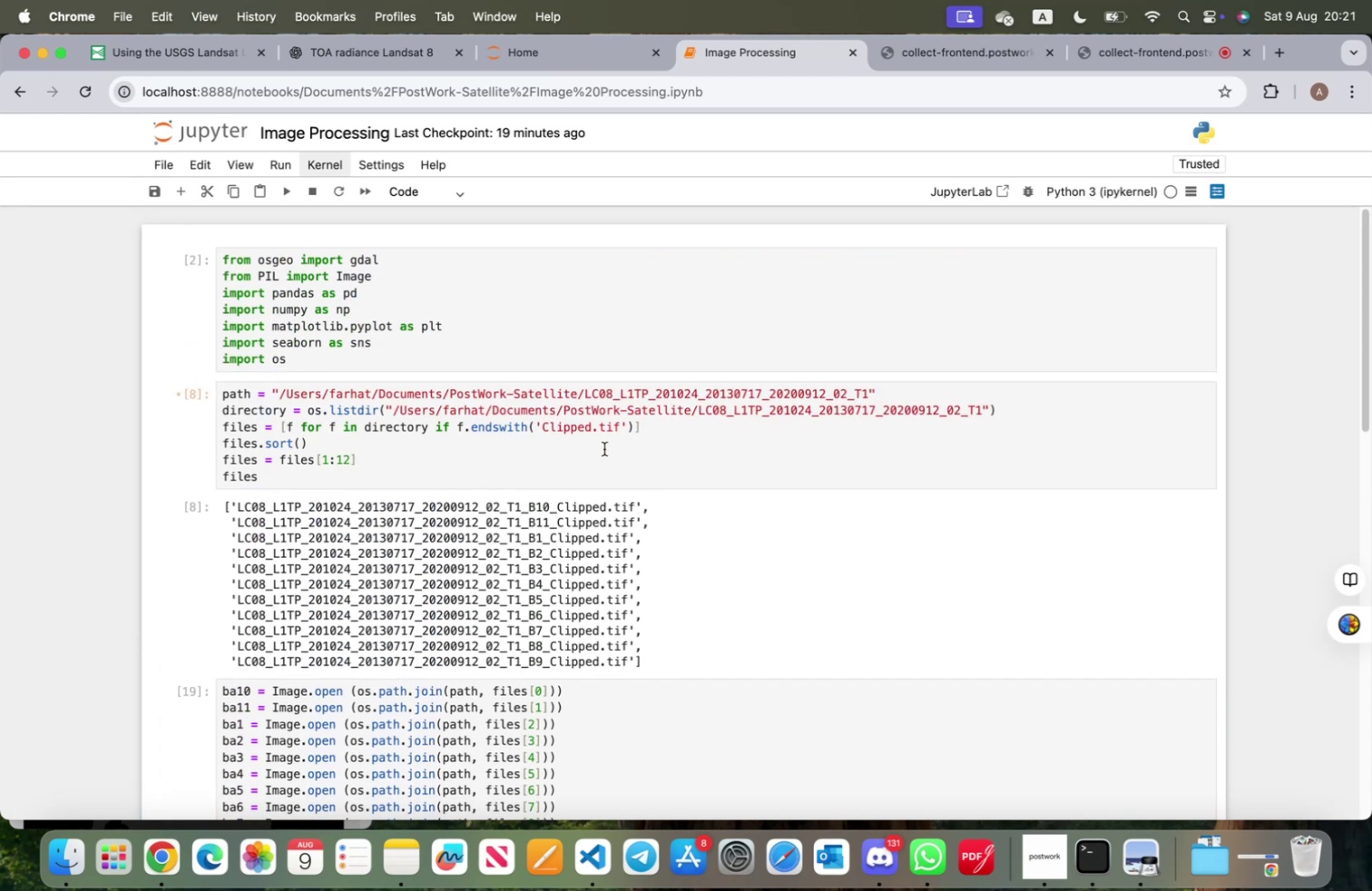 
left_click([604, 448])
 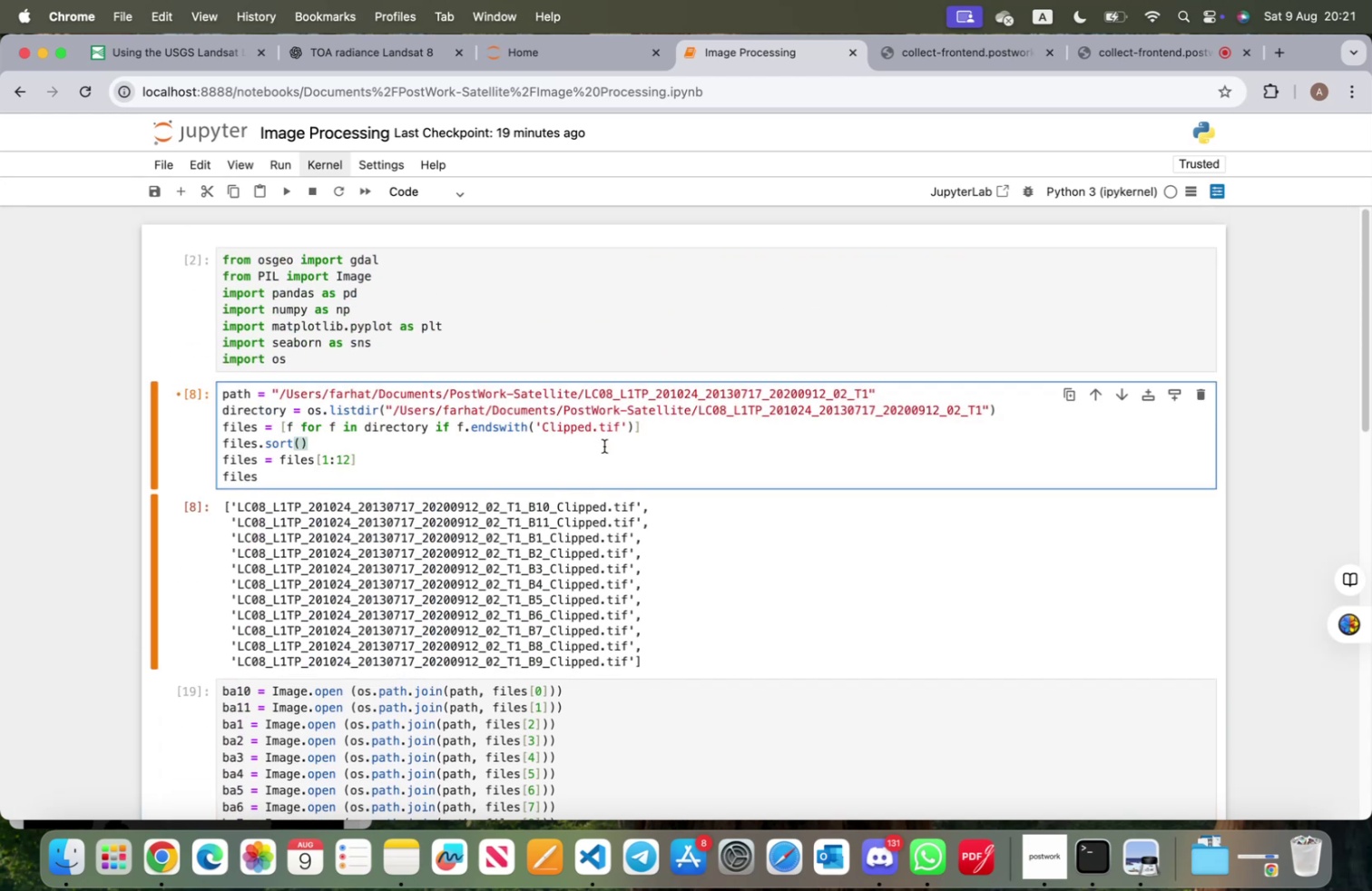 
key(Shift+ShiftRight)
 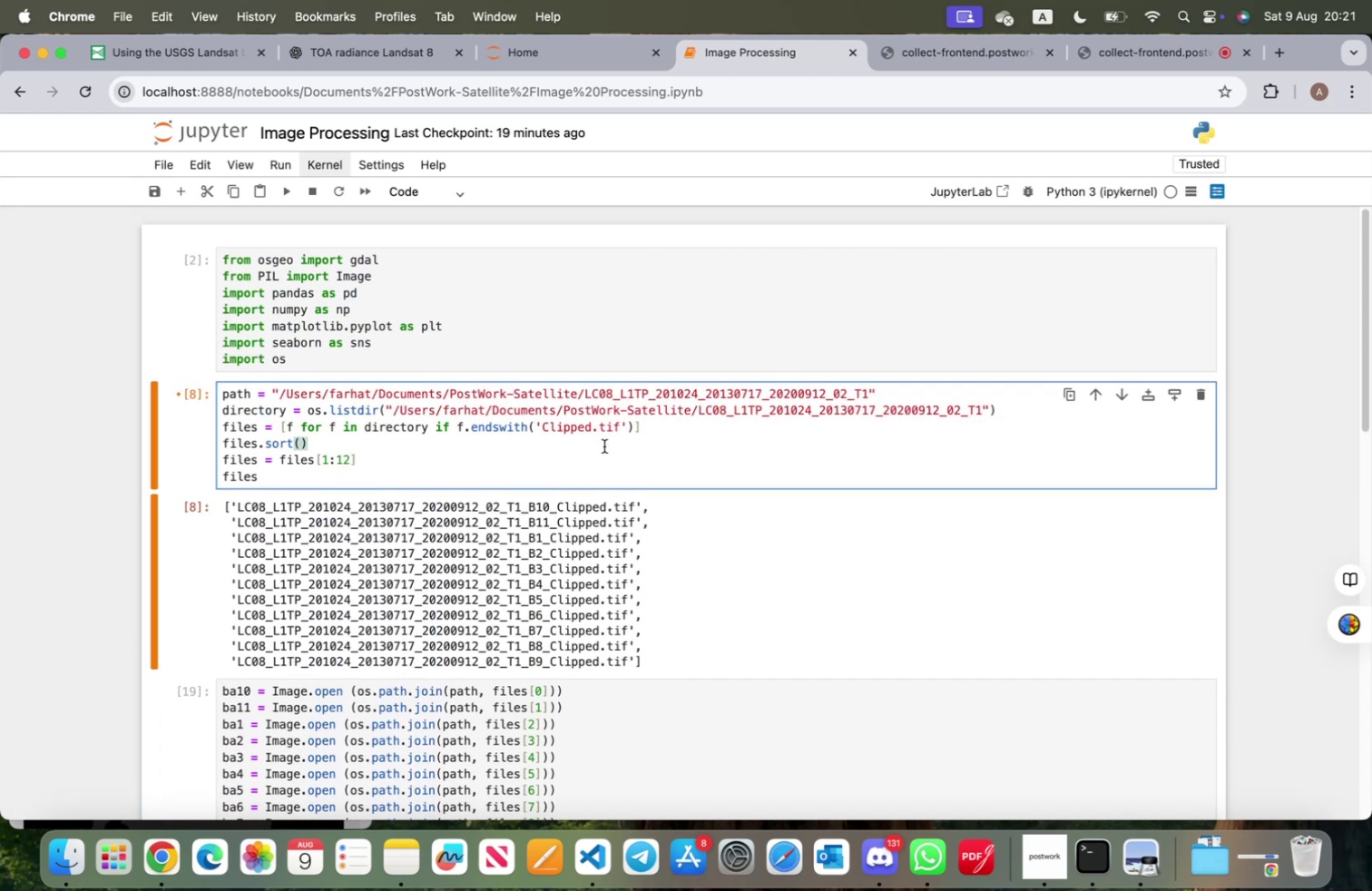 
key(Shift+Enter)
 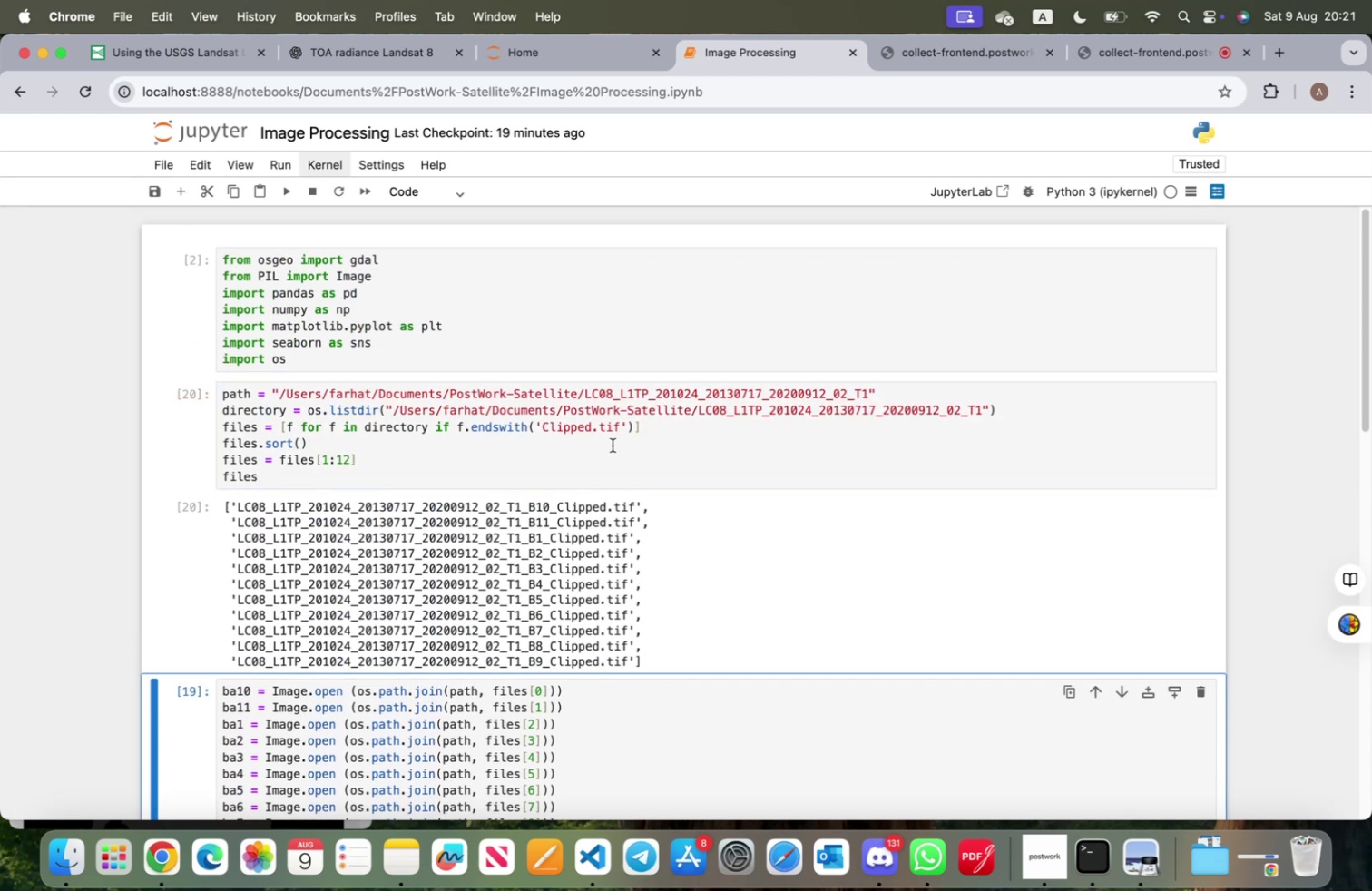 
scroll: coordinate [517, 512], scroll_direction: down, amount: 8.0
 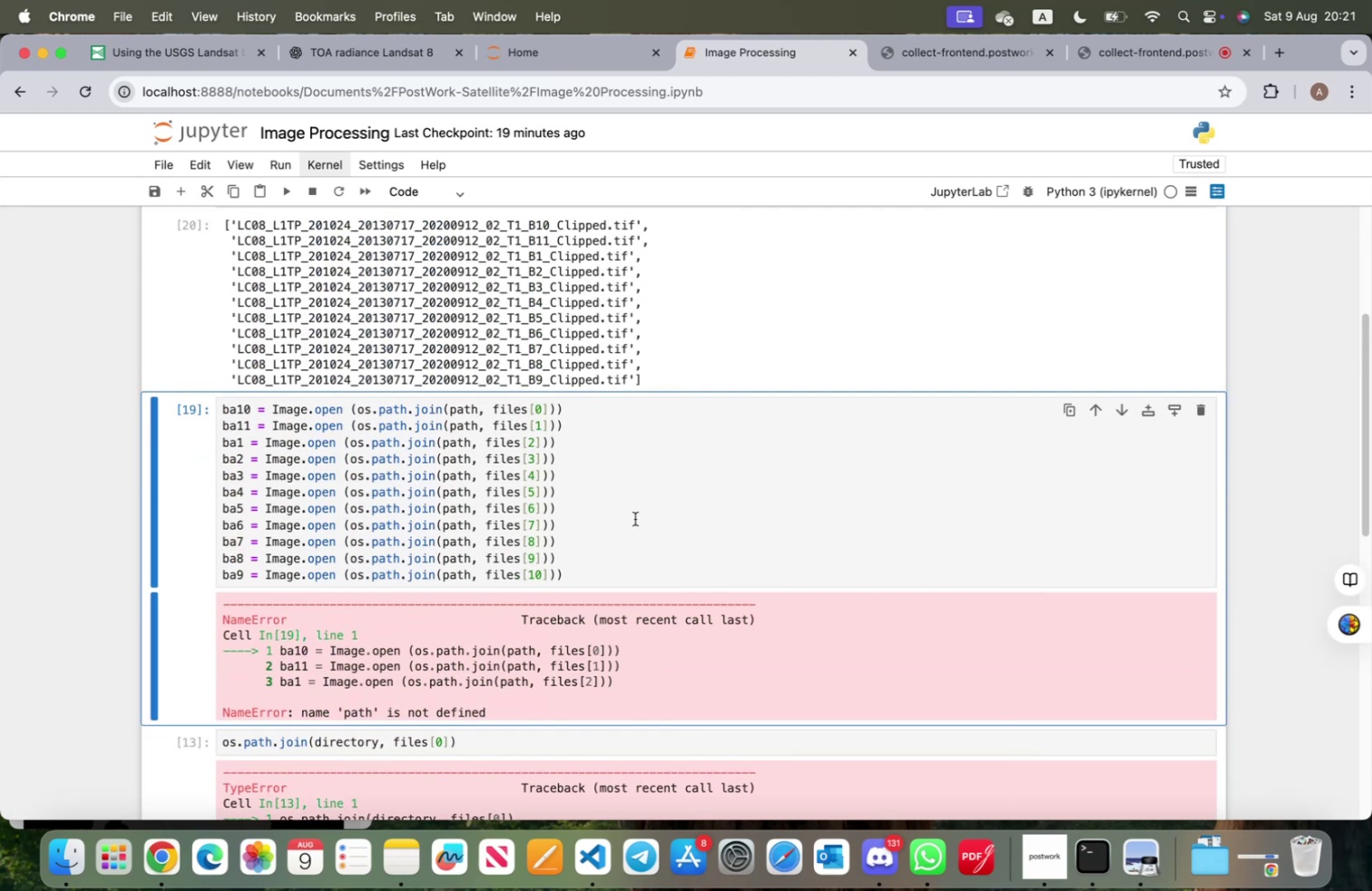 
key(Shift+ShiftRight)
 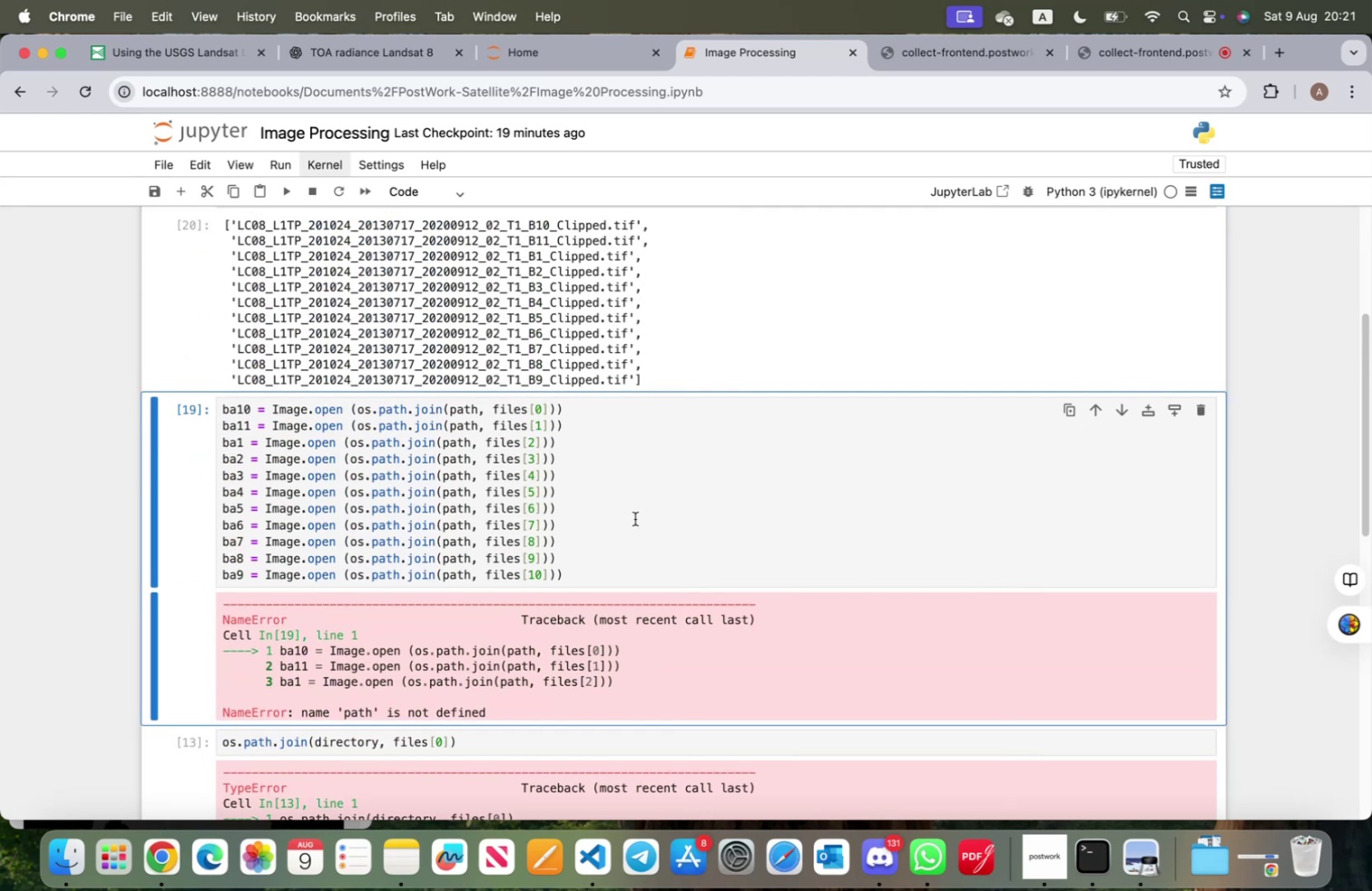 
key(Shift+Enter)
 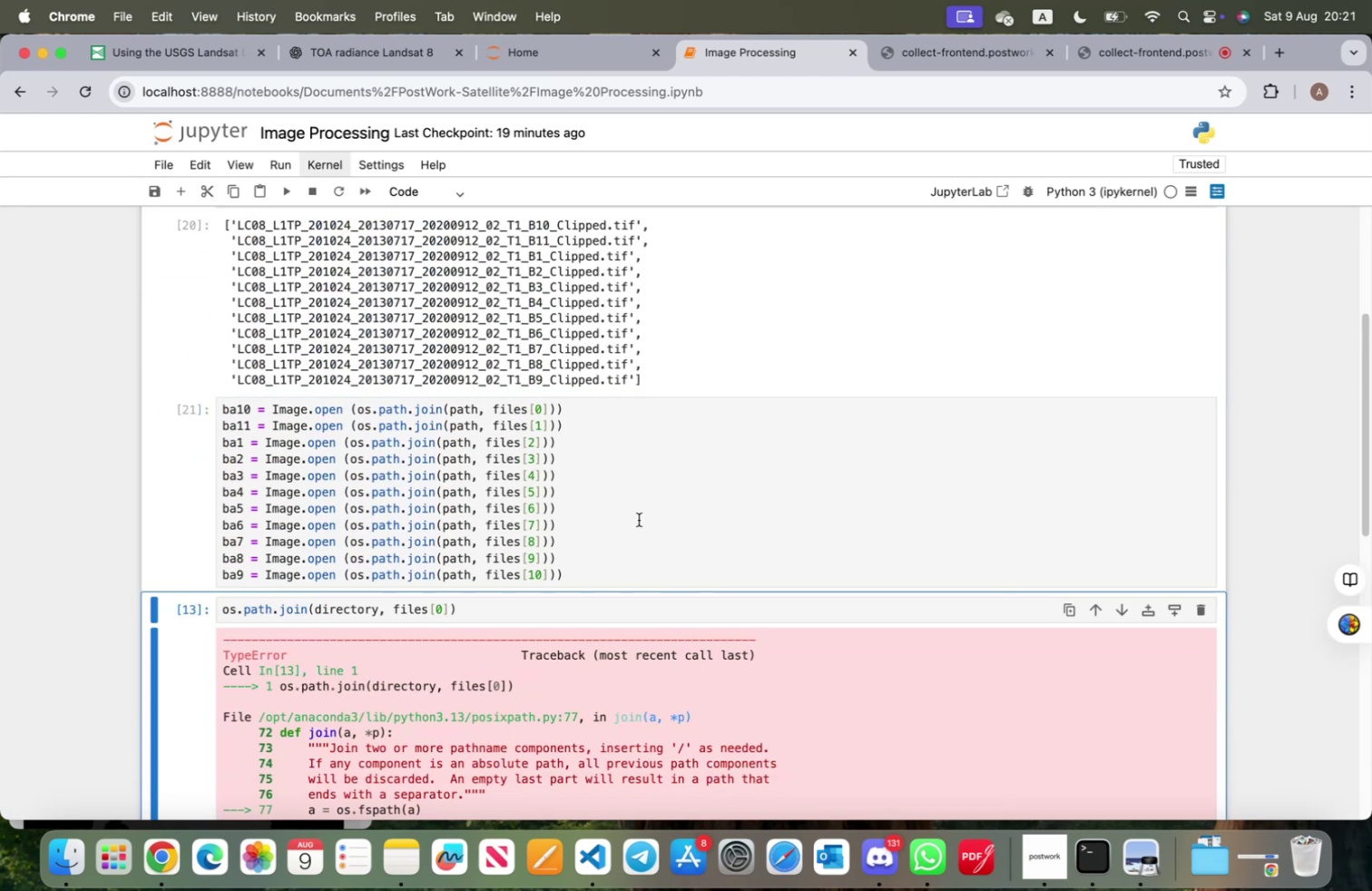 
key(Shift+Enter)
 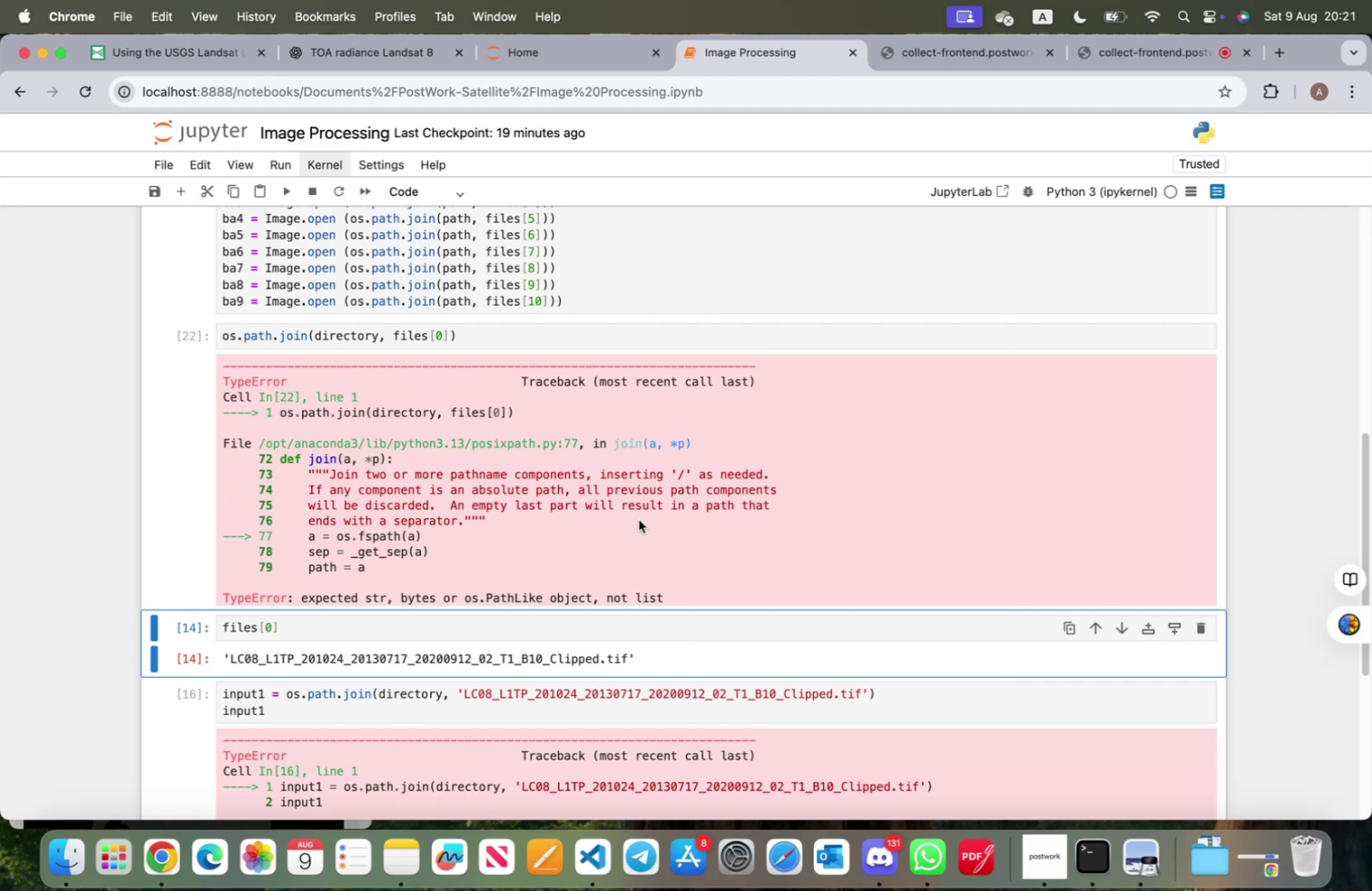 
scroll: coordinate [542, 456], scroll_direction: up, amount: 12.0
 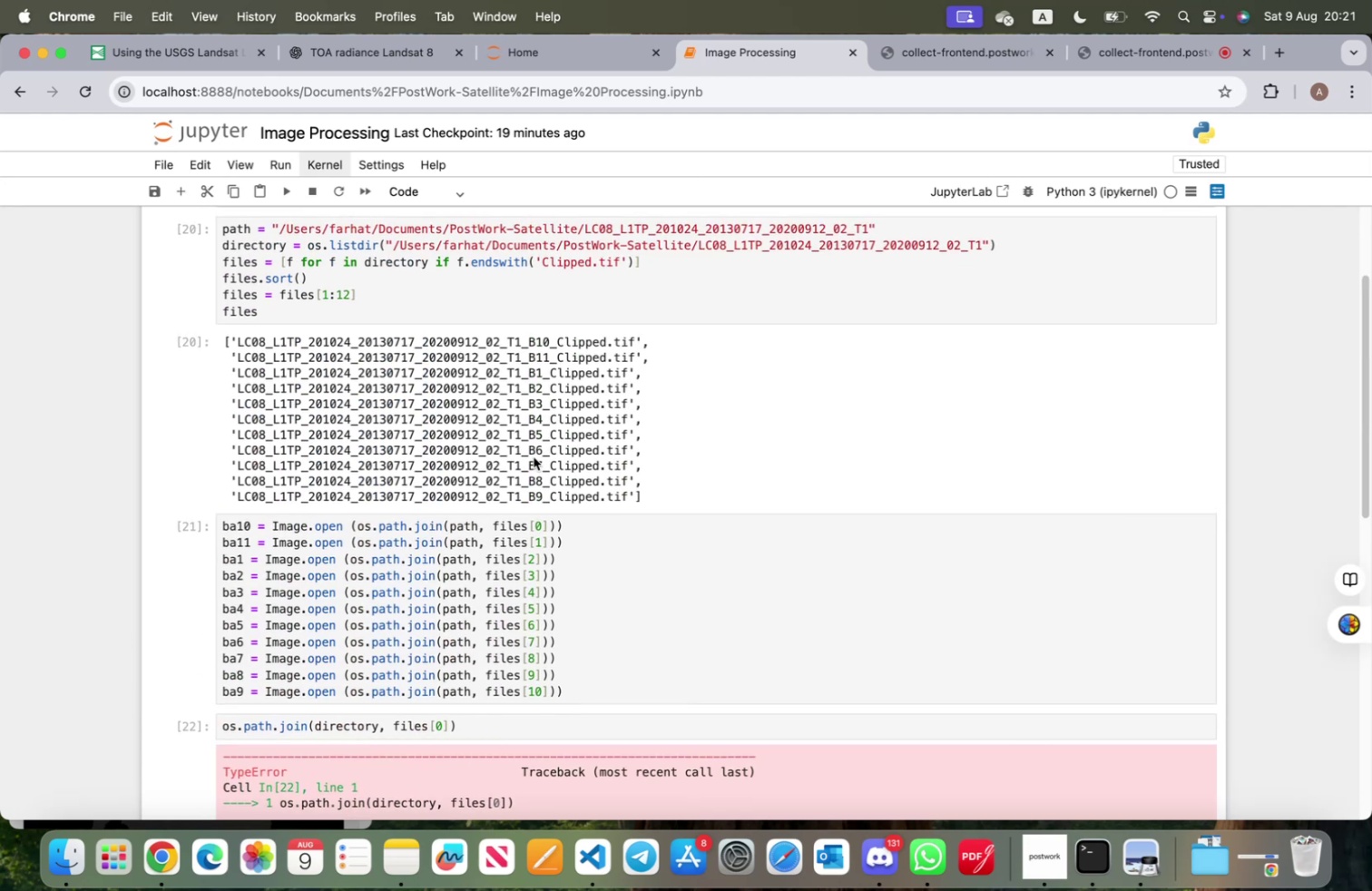 
scroll: coordinate [503, 499], scroll_direction: down, amount: 13.0
 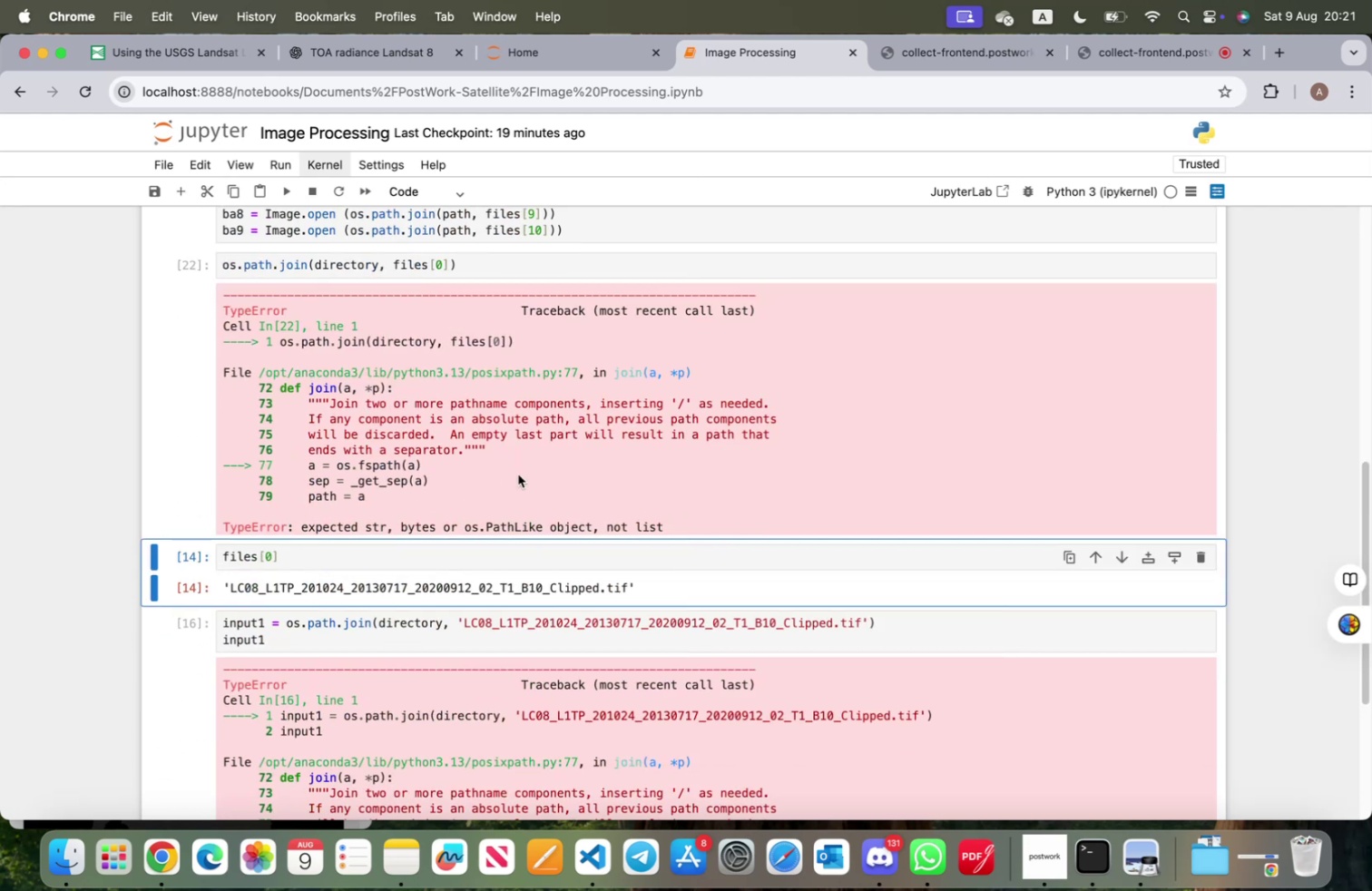 
scroll: coordinate [505, 430], scroll_direction: up, amount: 7.0
 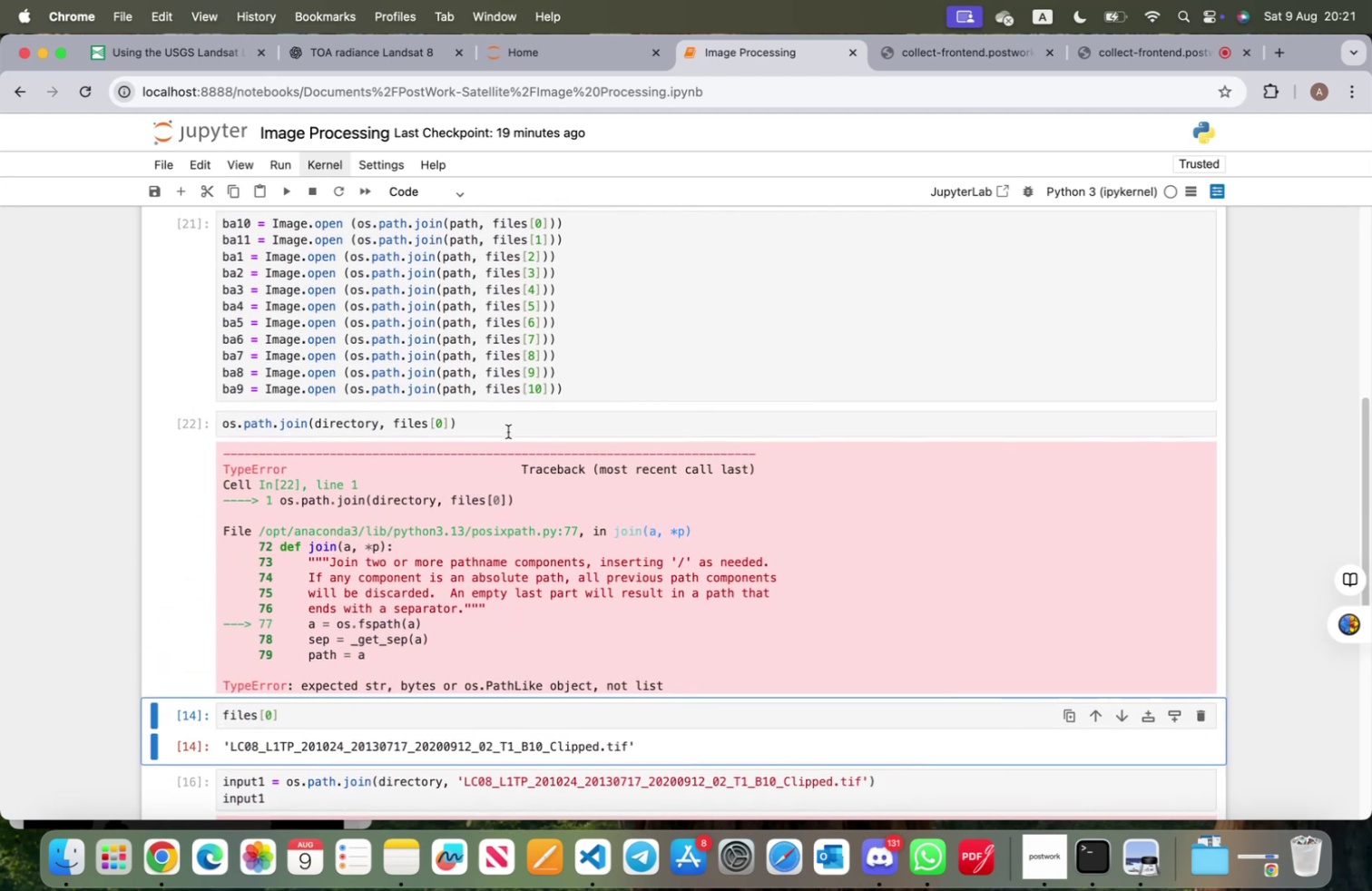 
left_click([508, 431])
 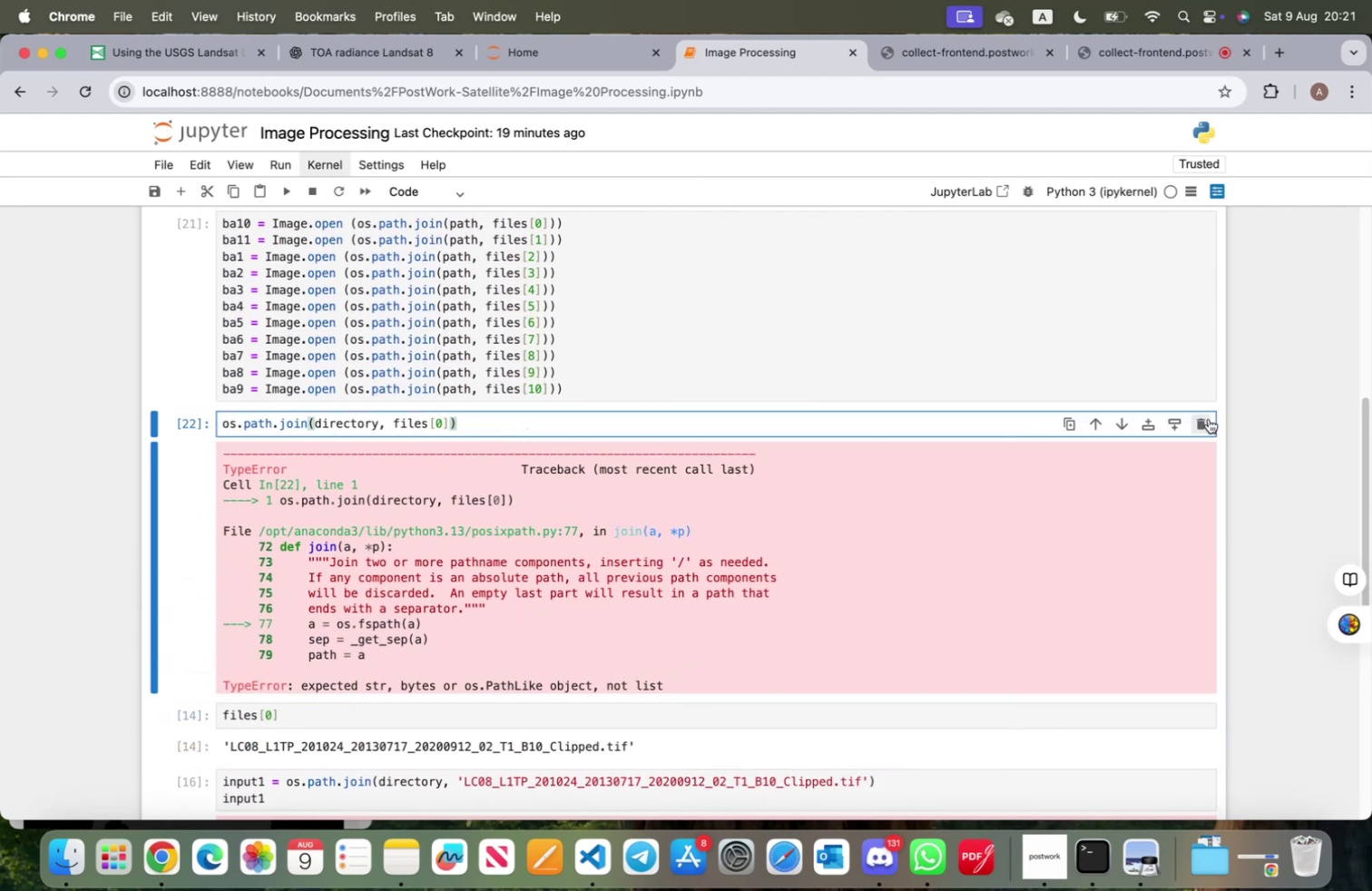 
left_click([1205, 420])
 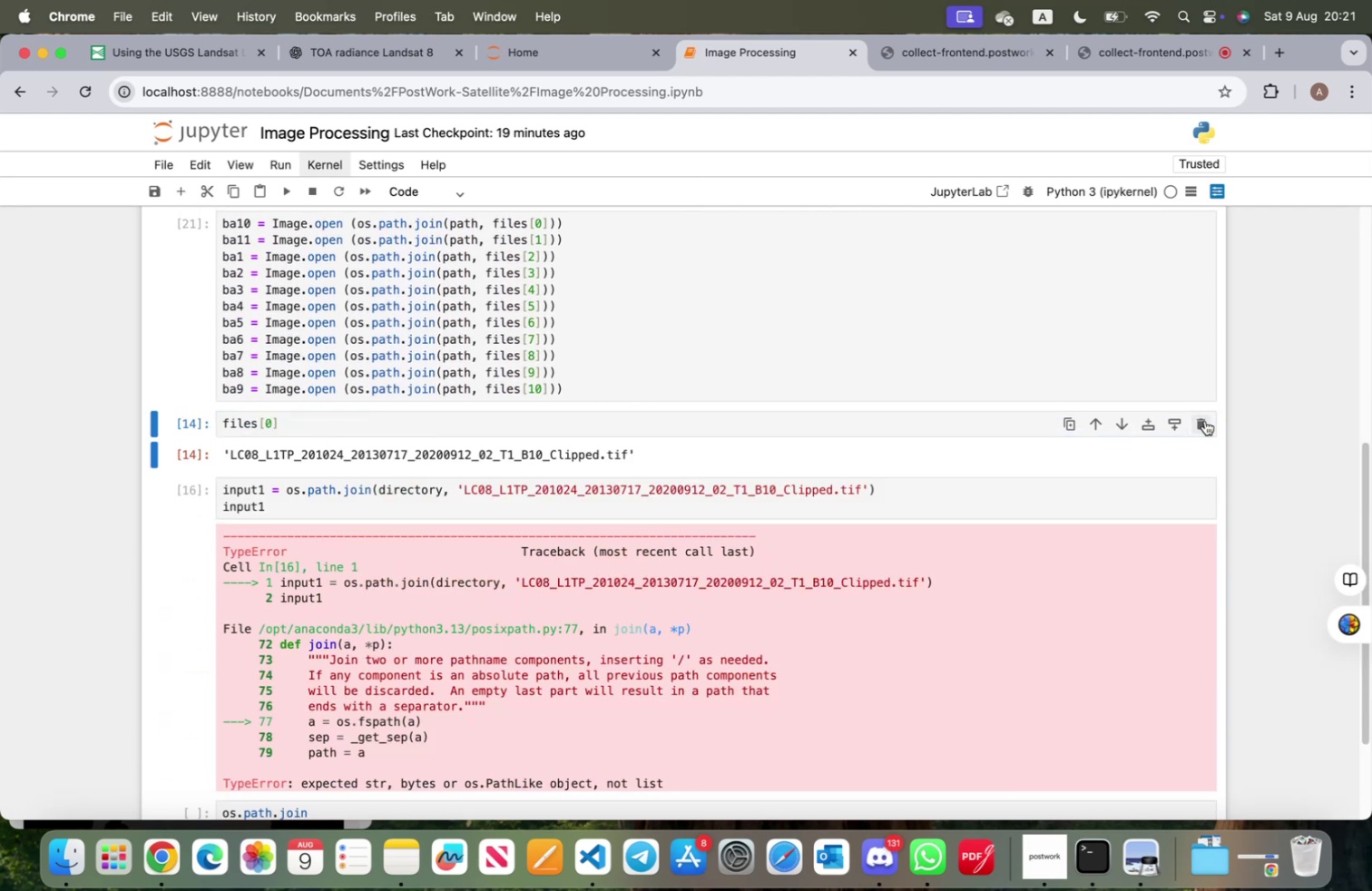 
left_click([1205, 420])
 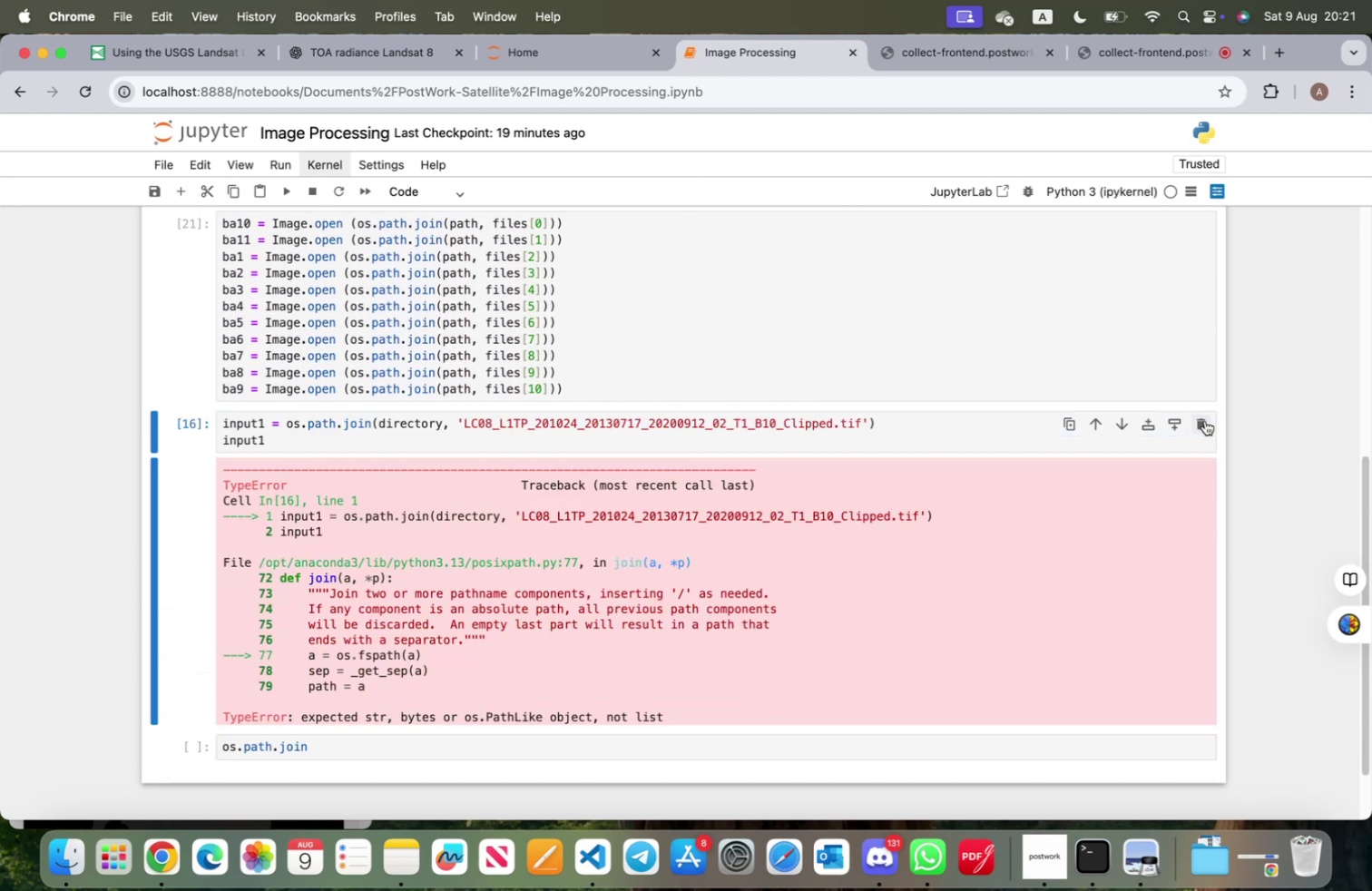 
left_click([1205, 420])
 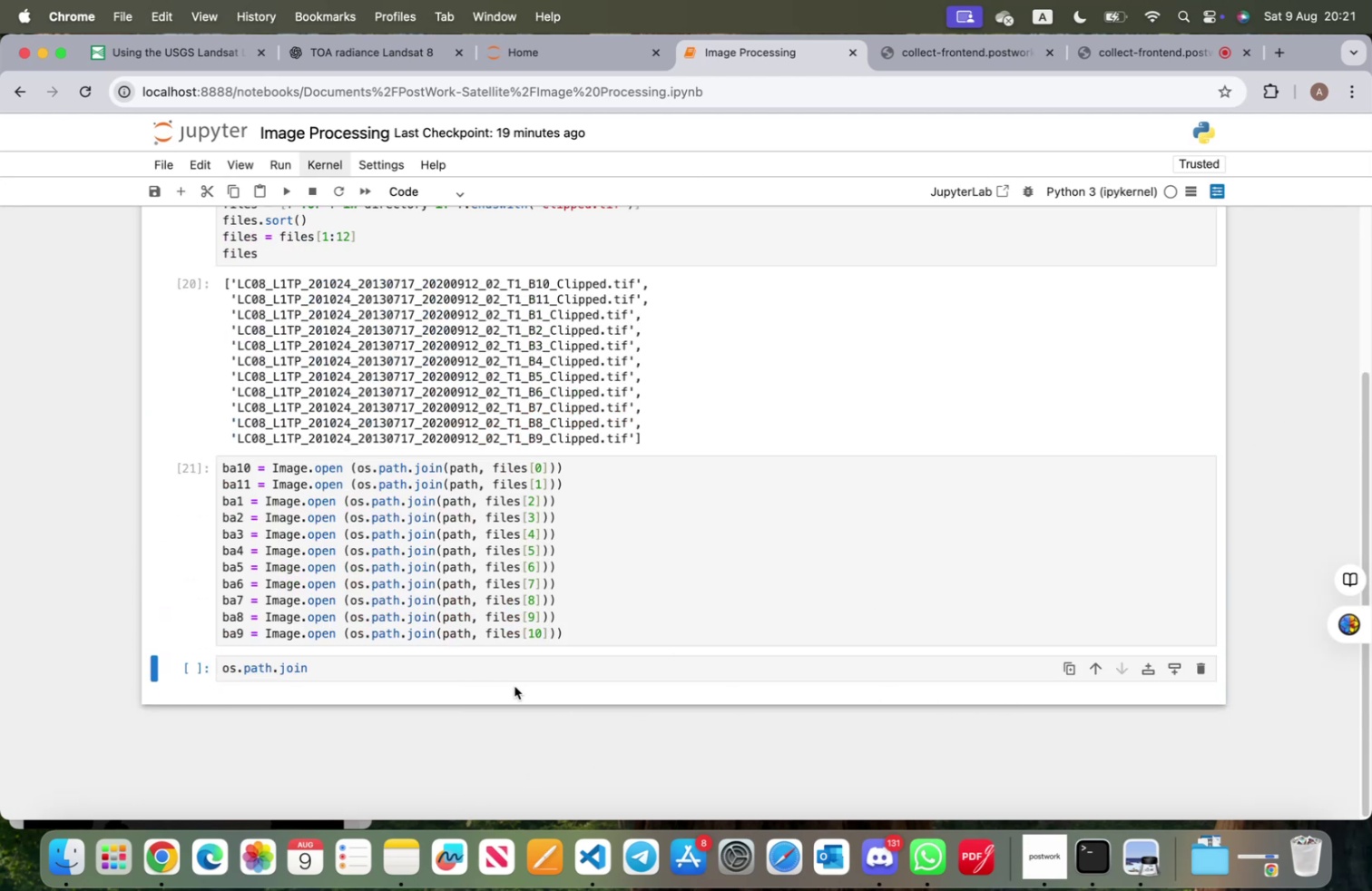 
double_click([478, 671])
 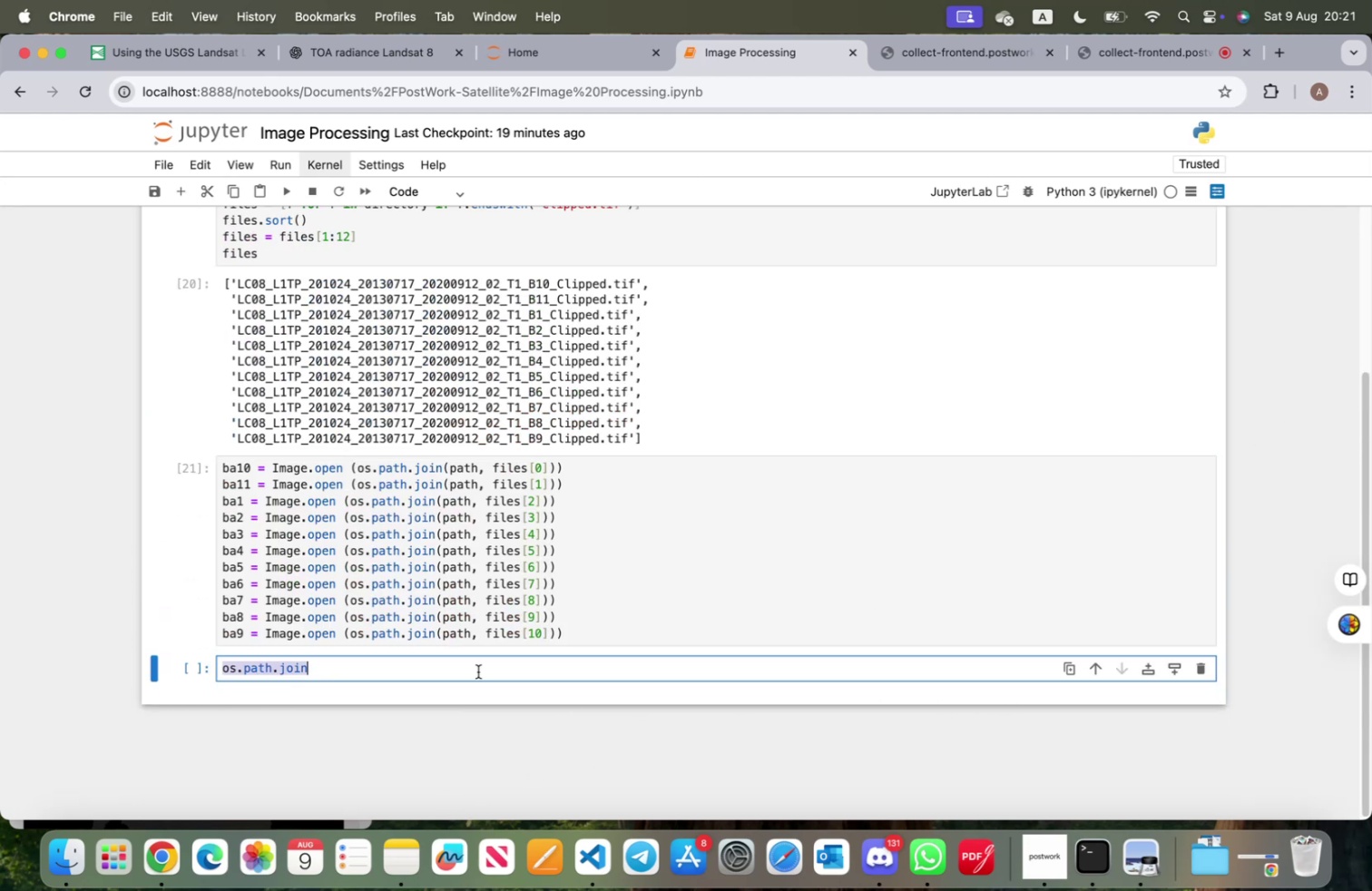 
triple_click([478, 671])
 